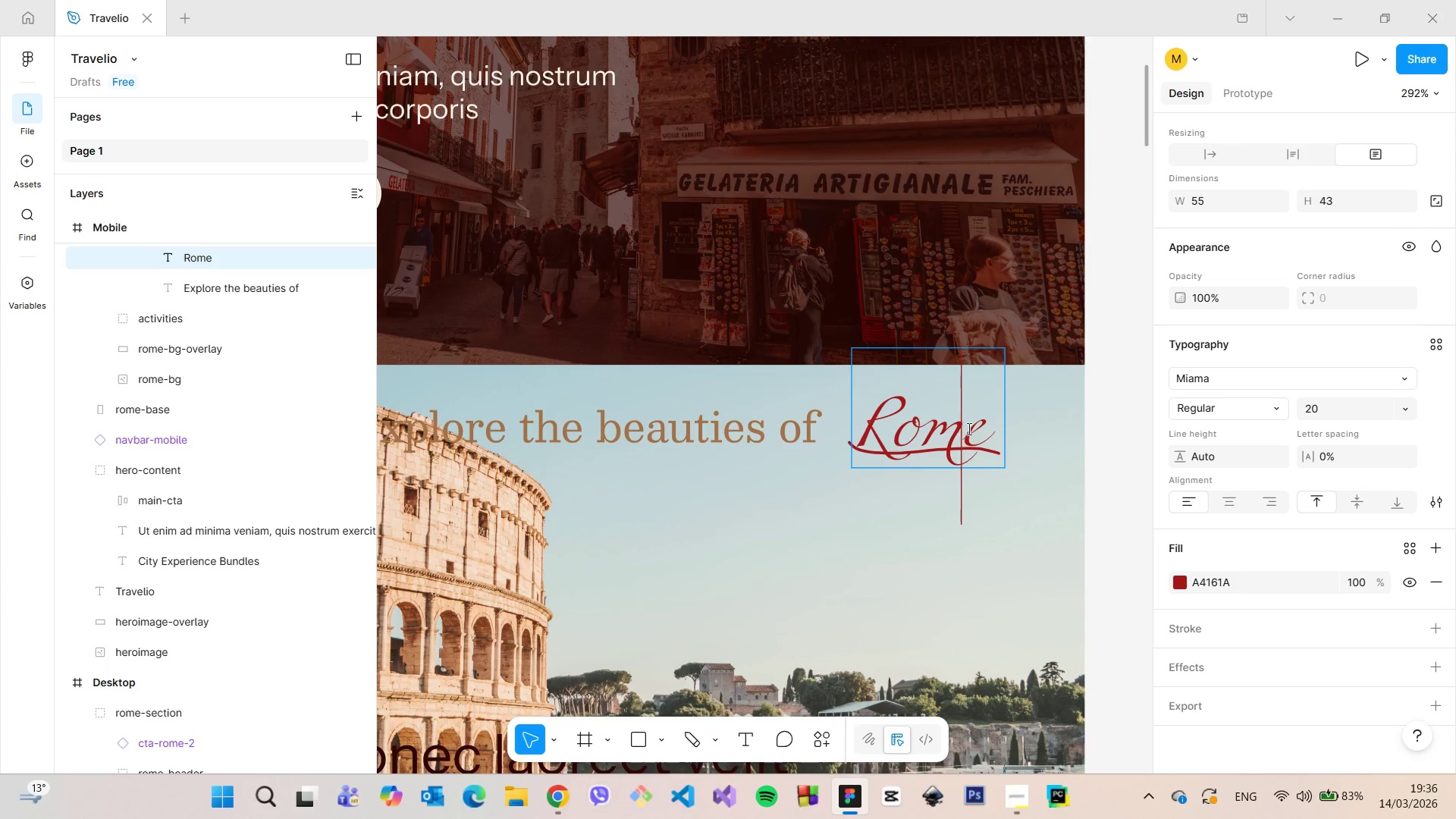 
left_click([977, 430])
 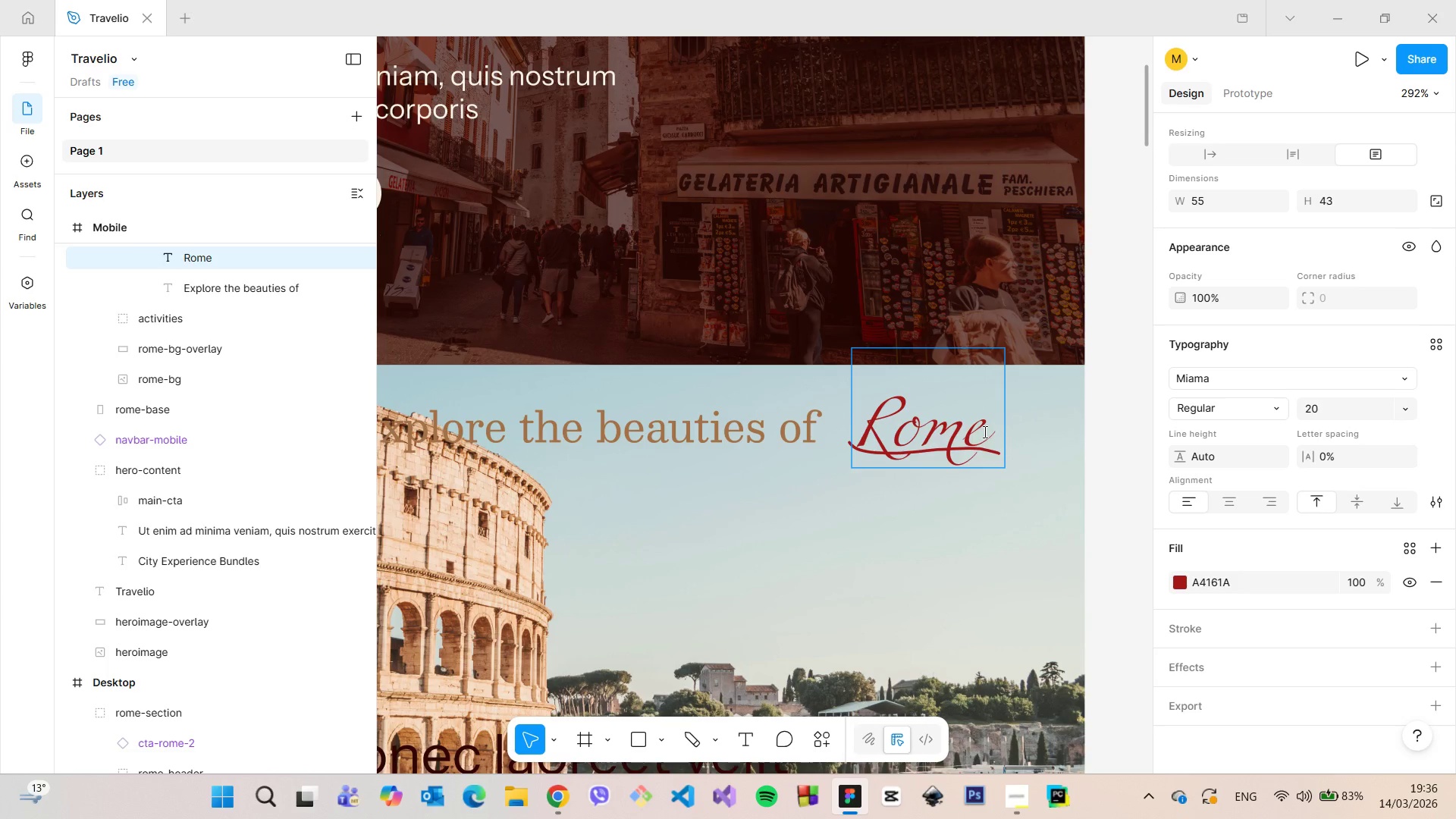 
type(rr)
key(Backspace)
key(Backspace)
 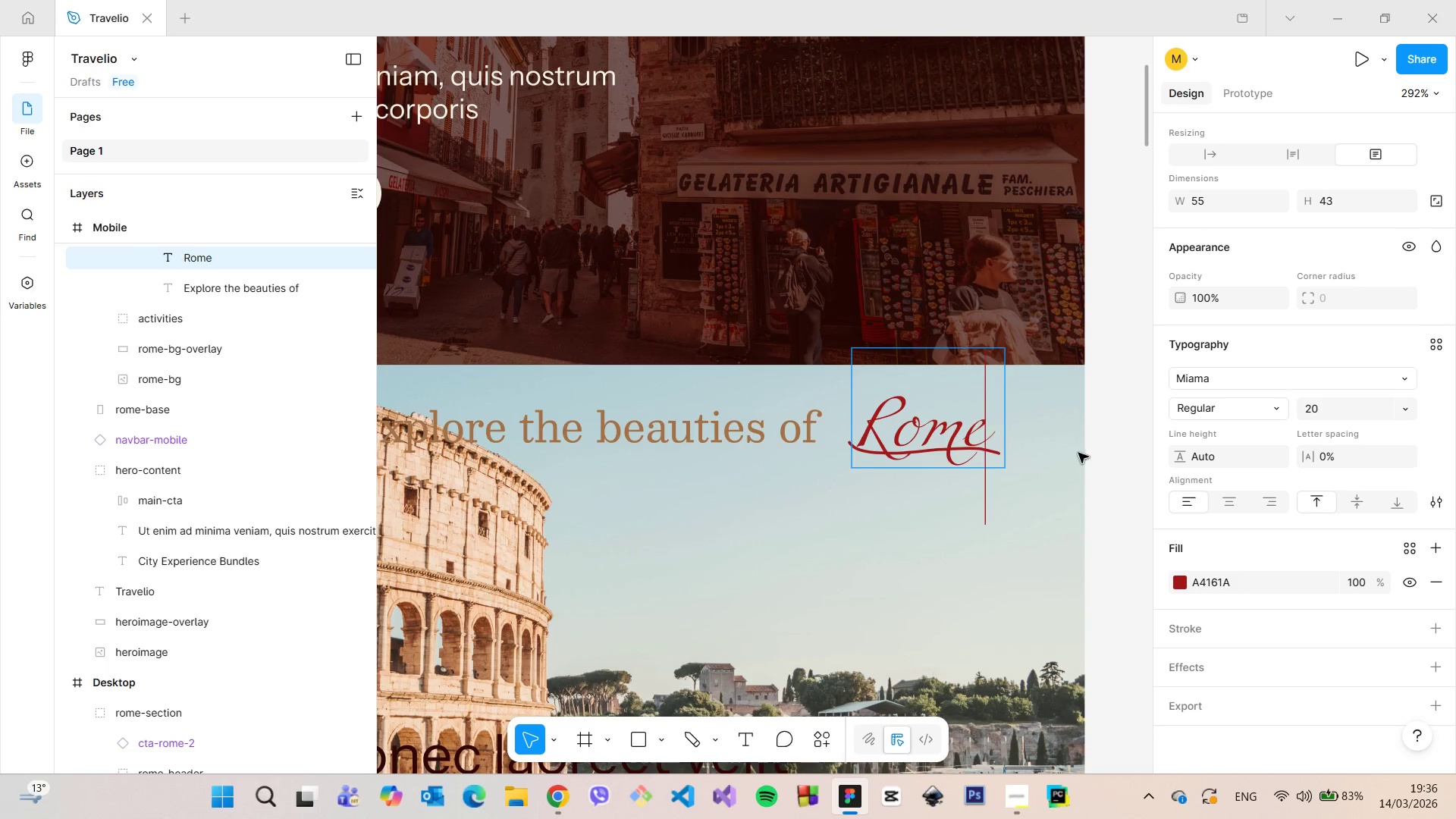 
left_click([1078, 453])
 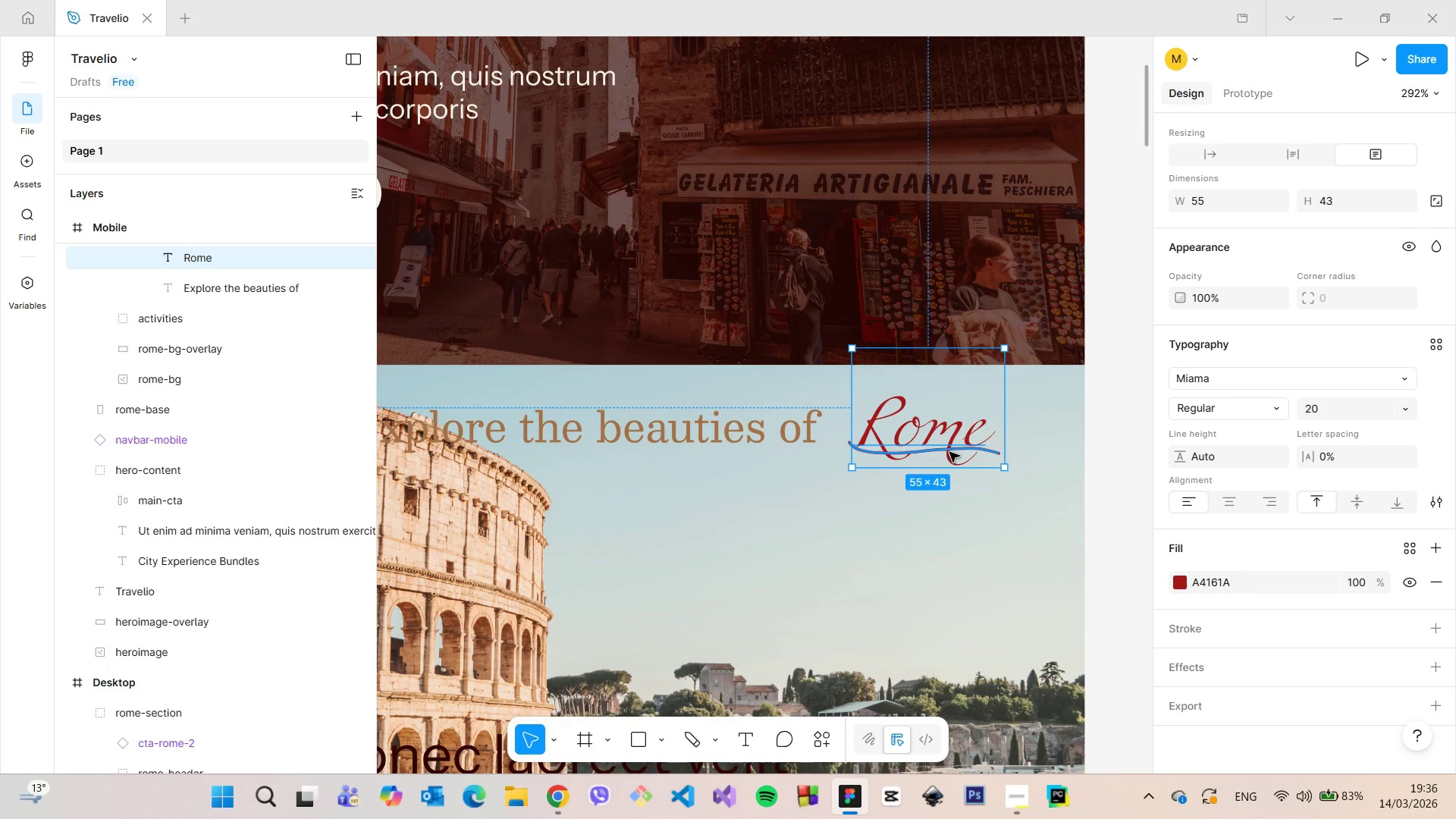 
scroll: coordinate [753, 423], scroll_direction: down, amount: 9.0
 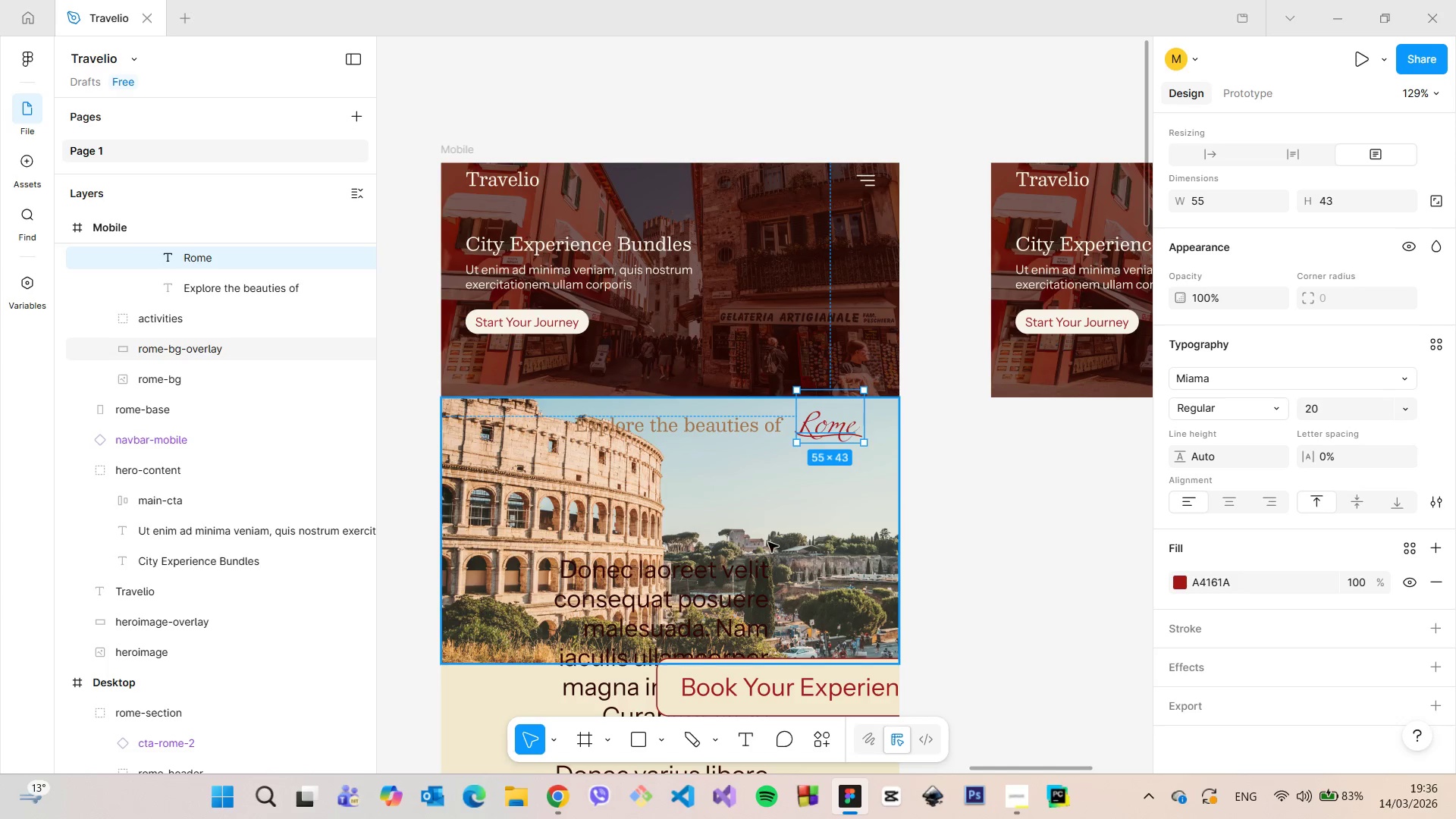 
left_click([670, 589])
 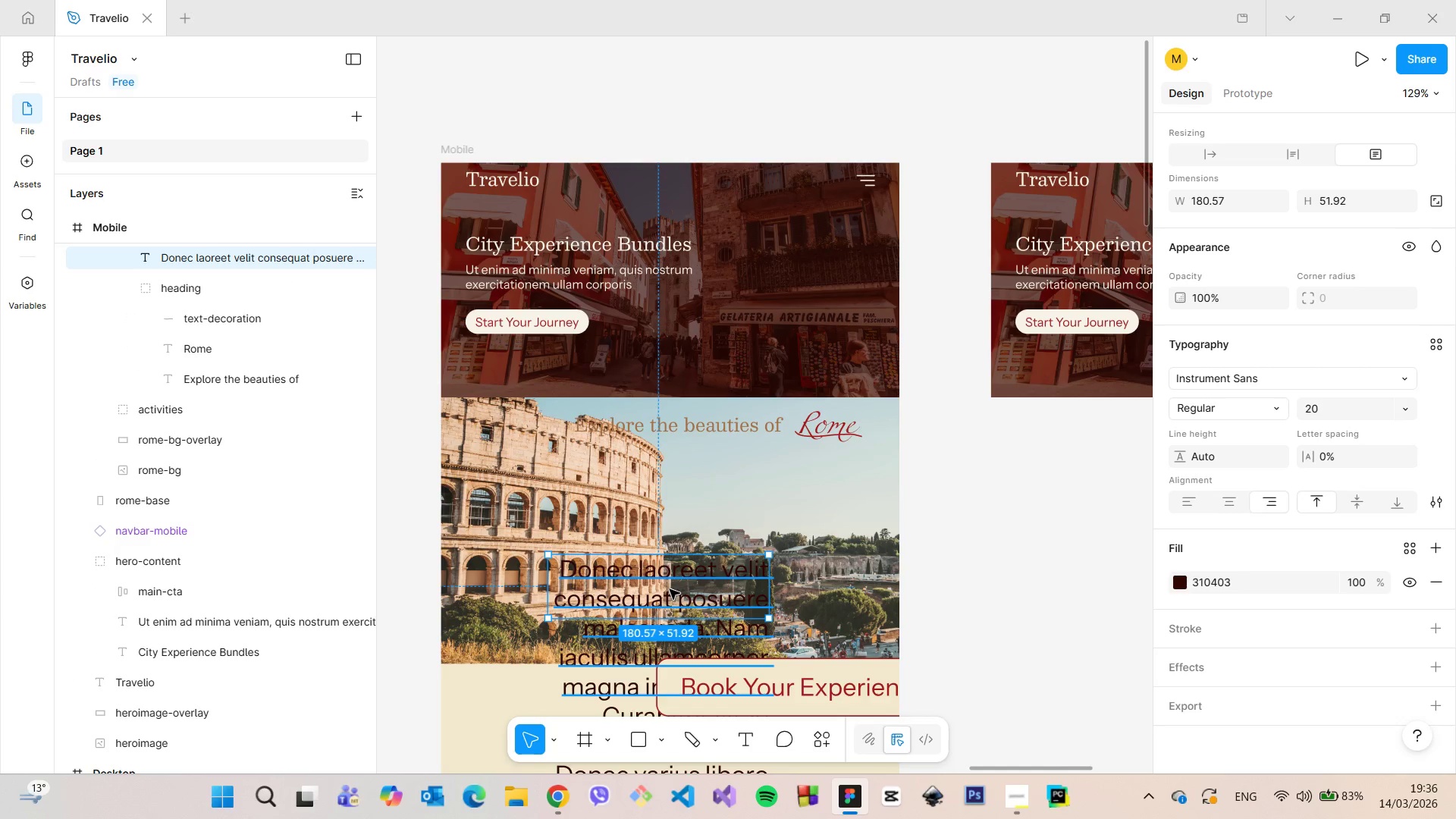 
double_click([670, 589])
 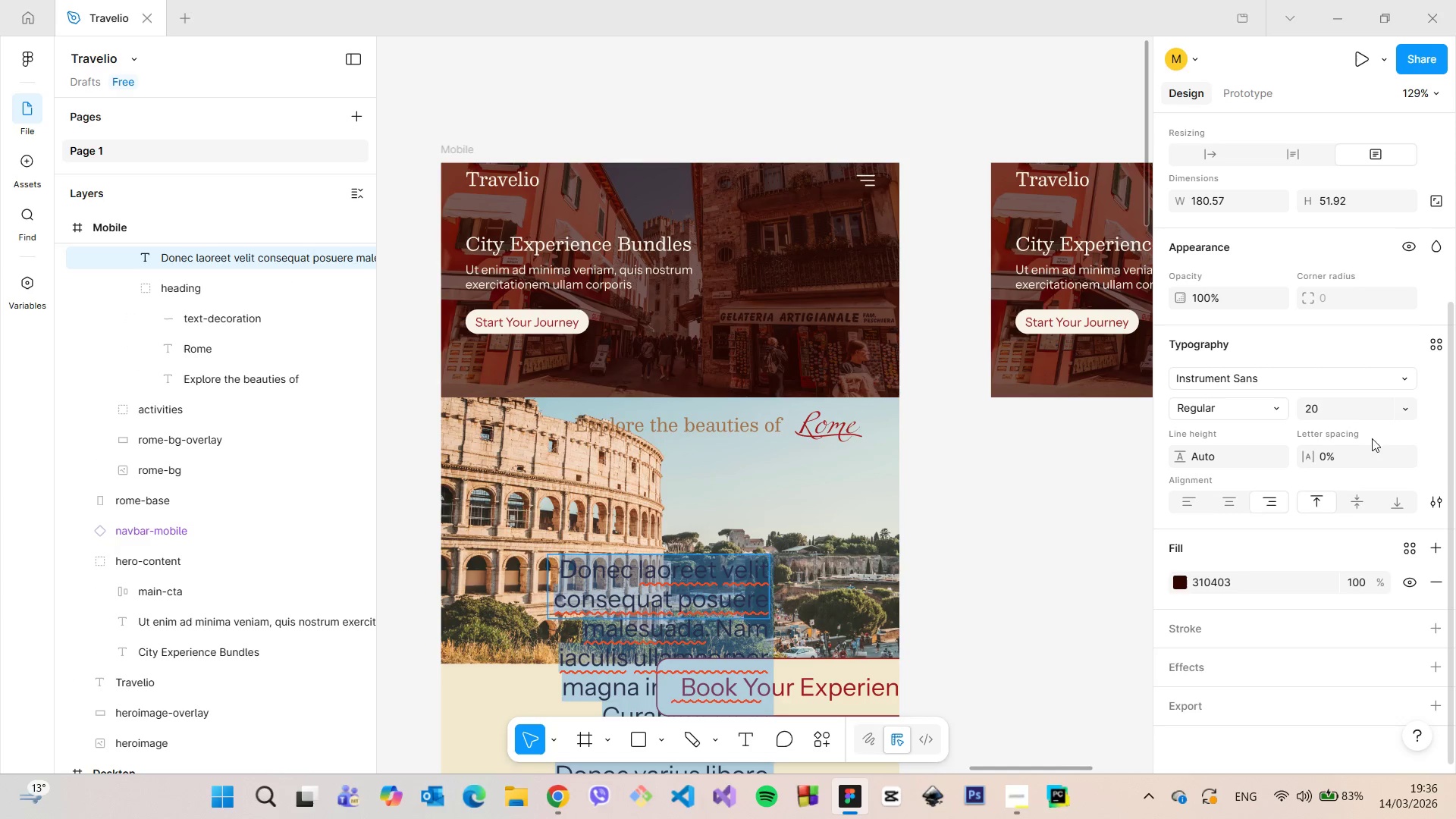 
left_click([1335, 409])
 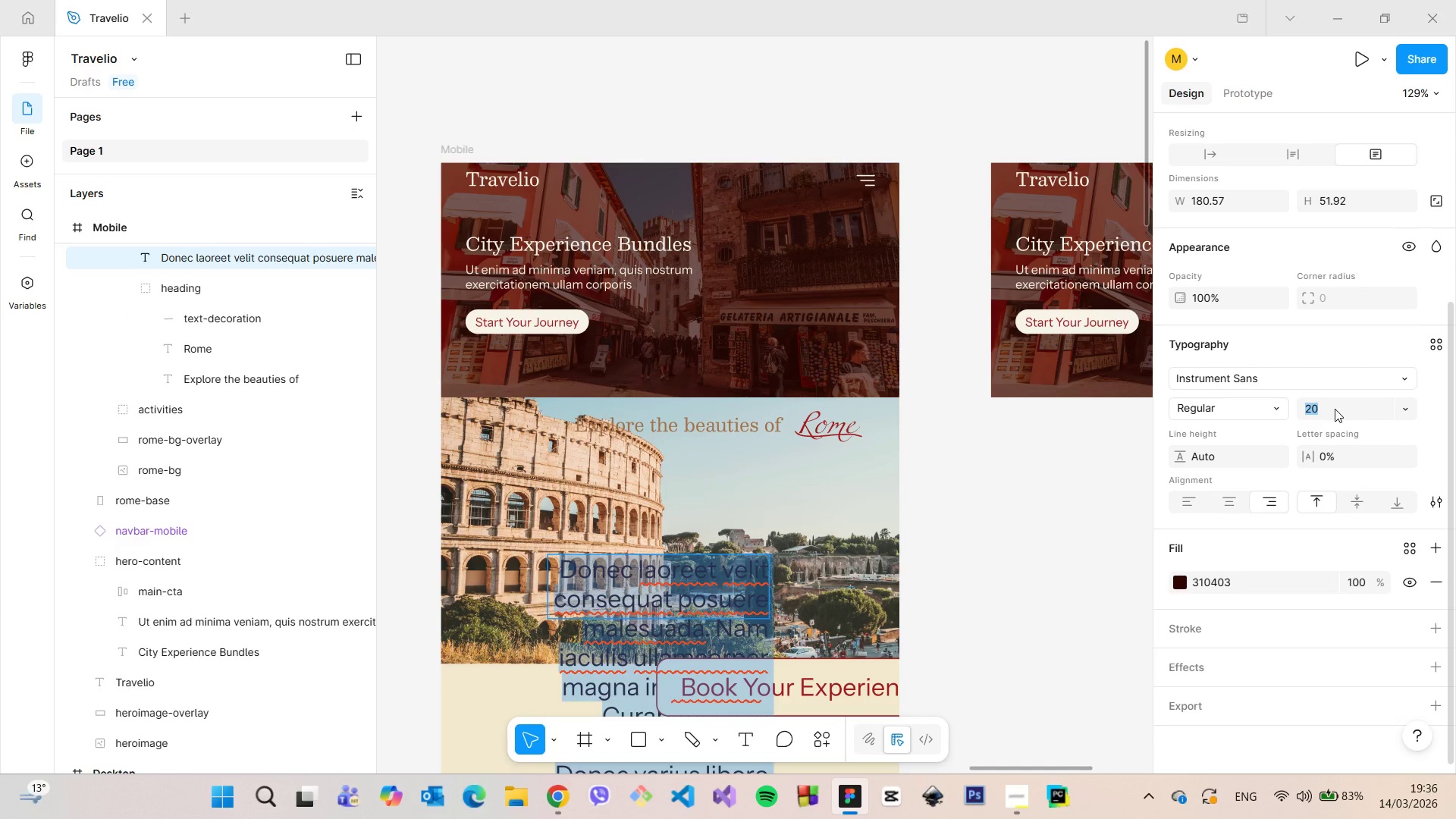 
type(15)
 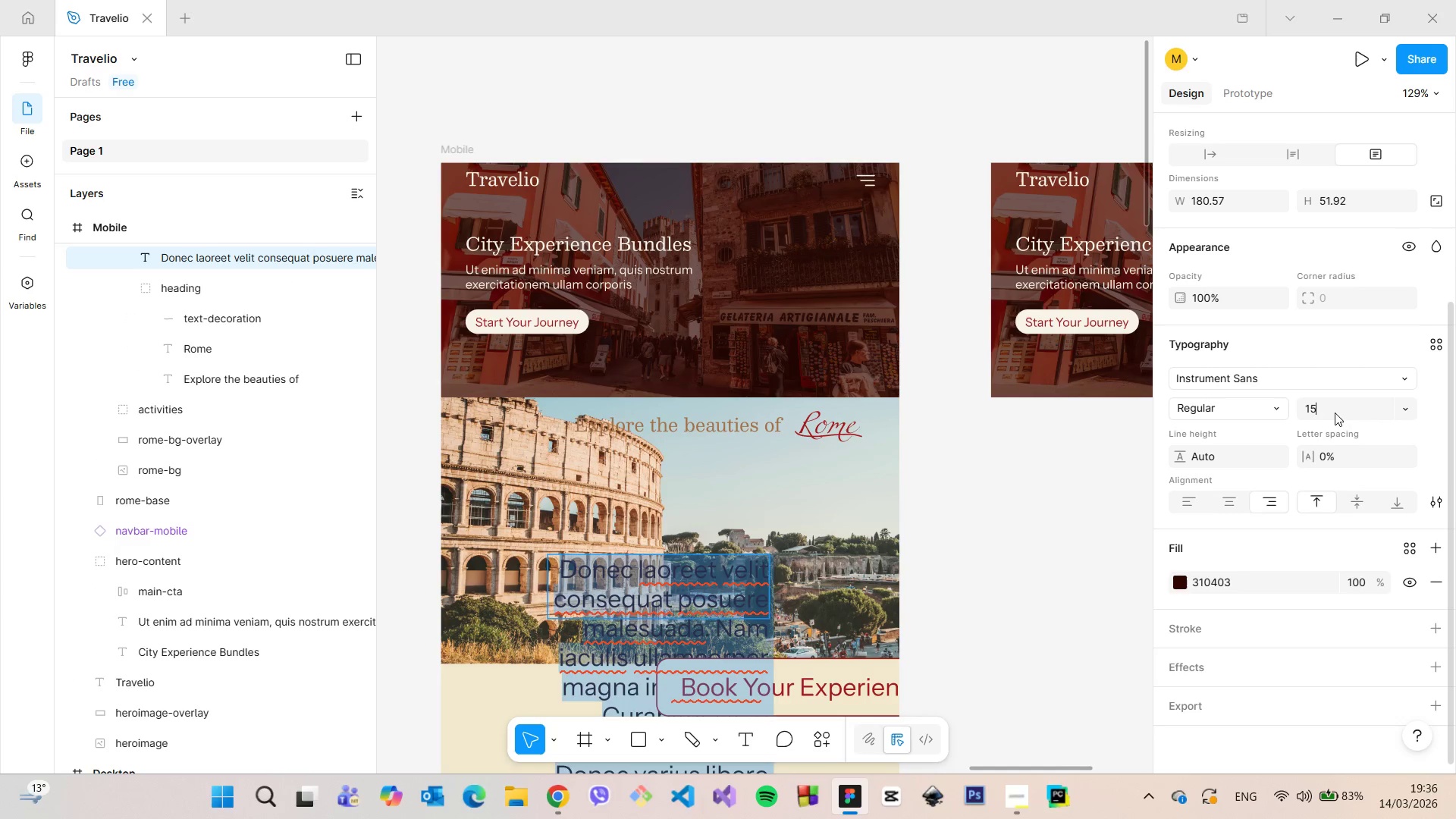 
key(Enter)
 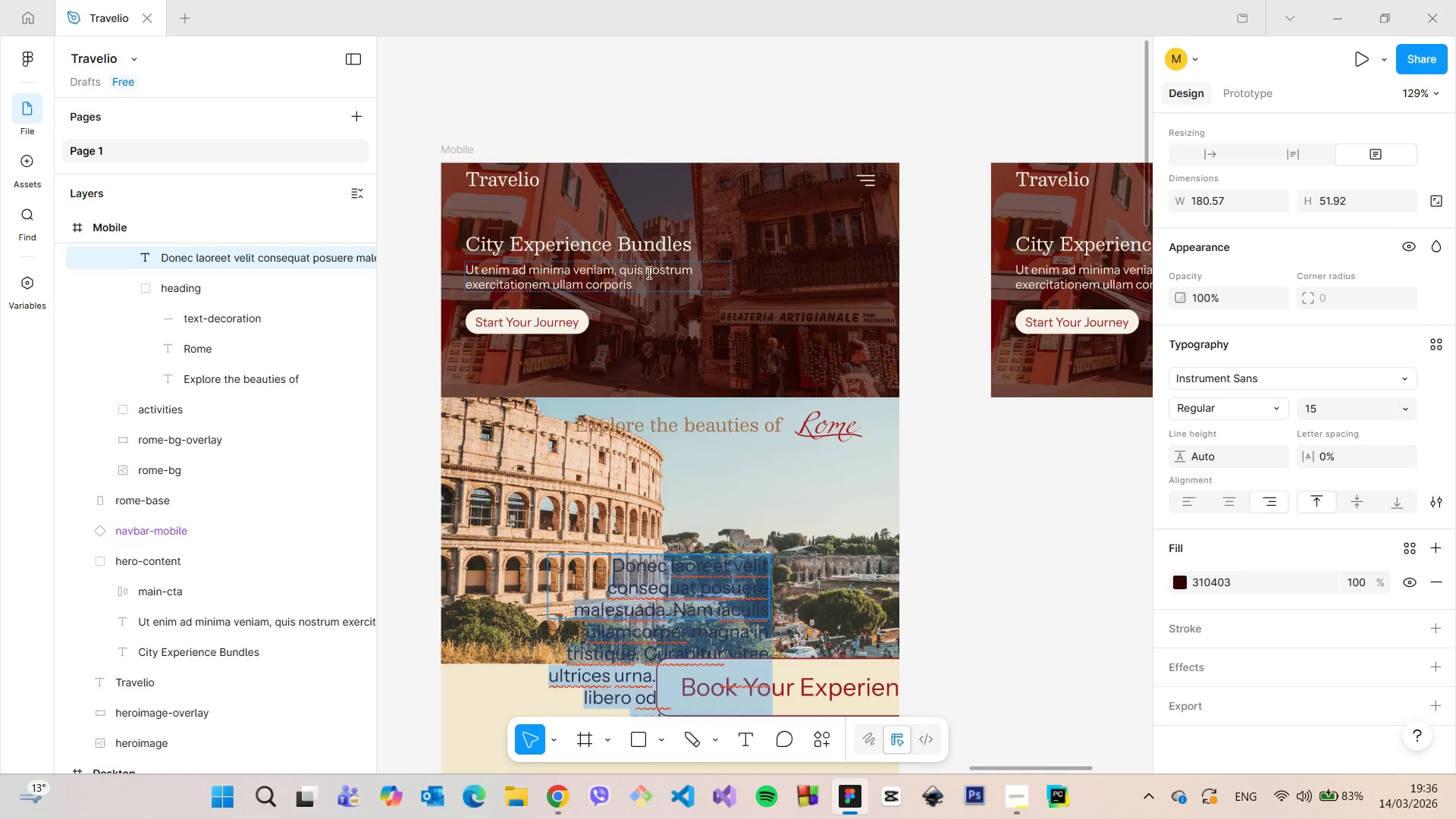 
left_click([619, 278])
 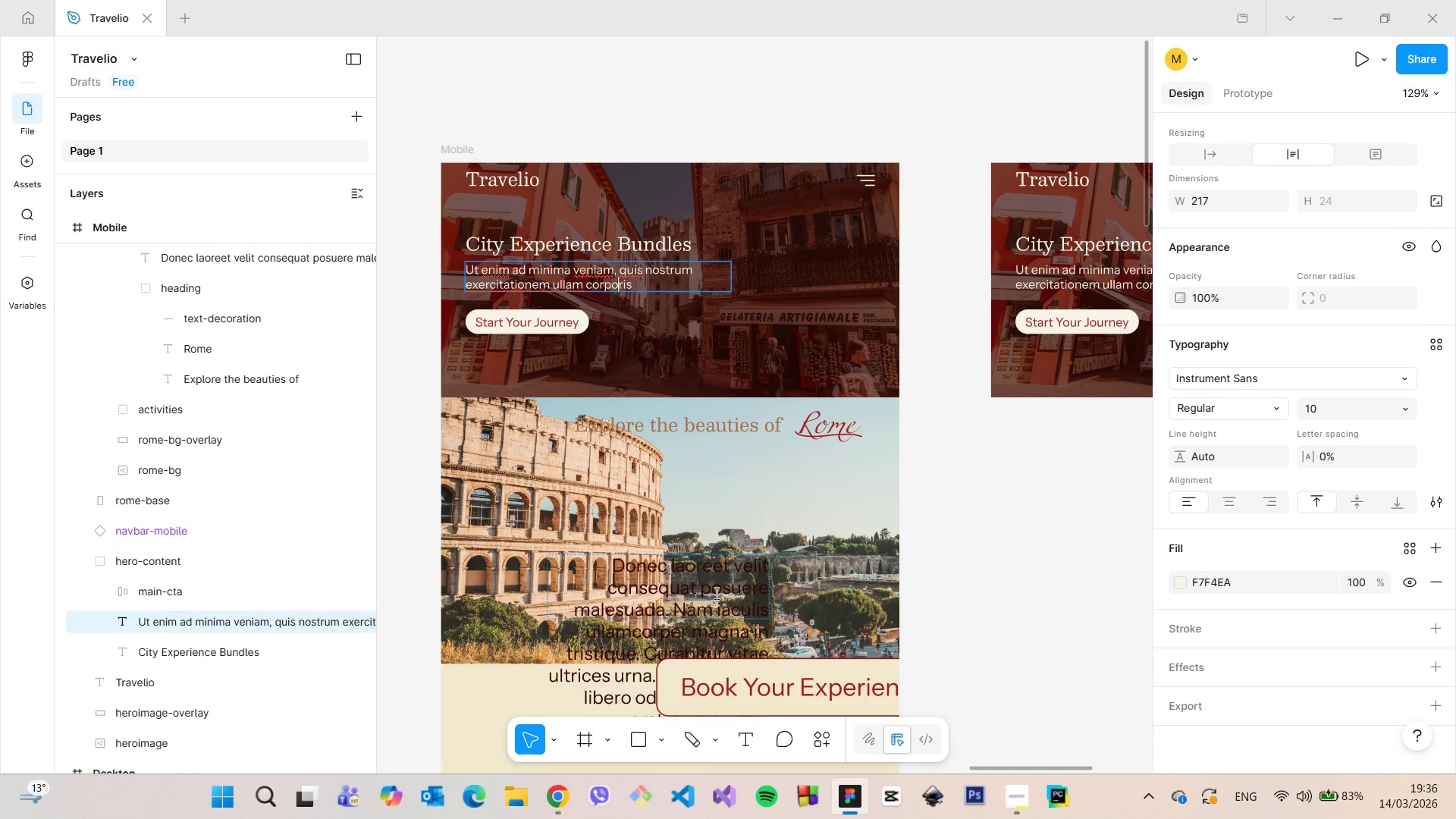 
double_click([708, 616])
 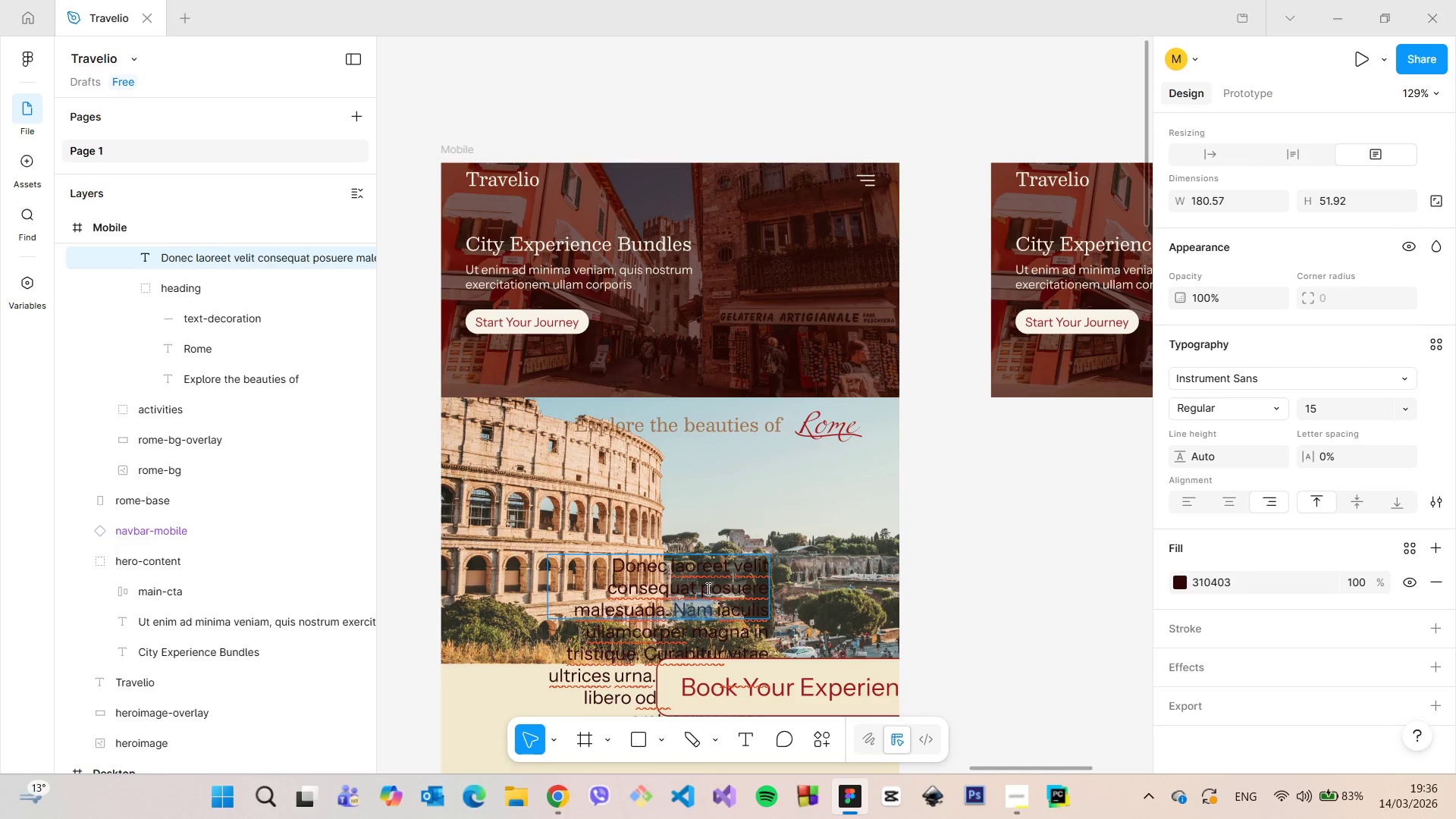 
double_click([707, 588])
 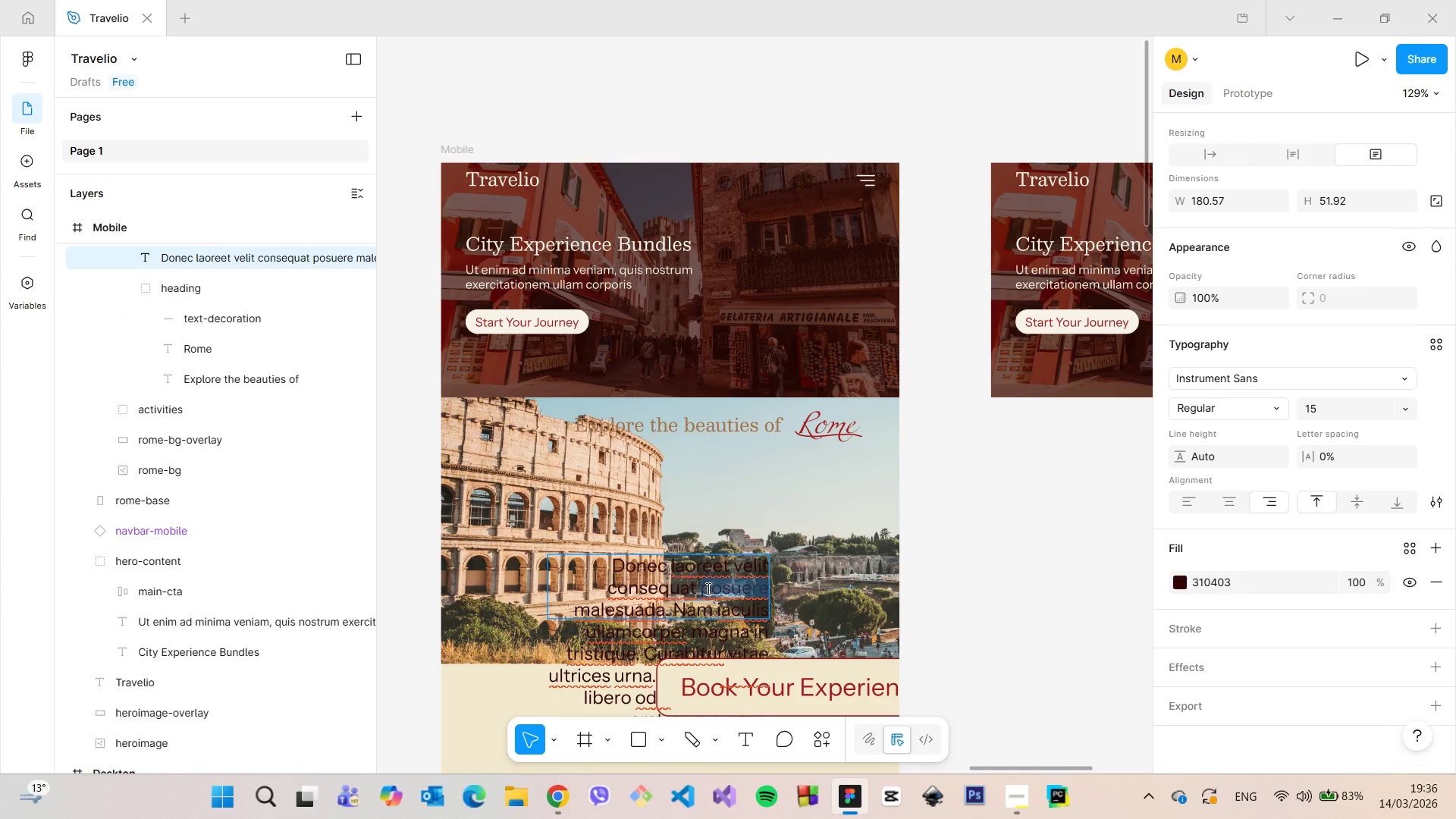 
triple_click([707, 588])
 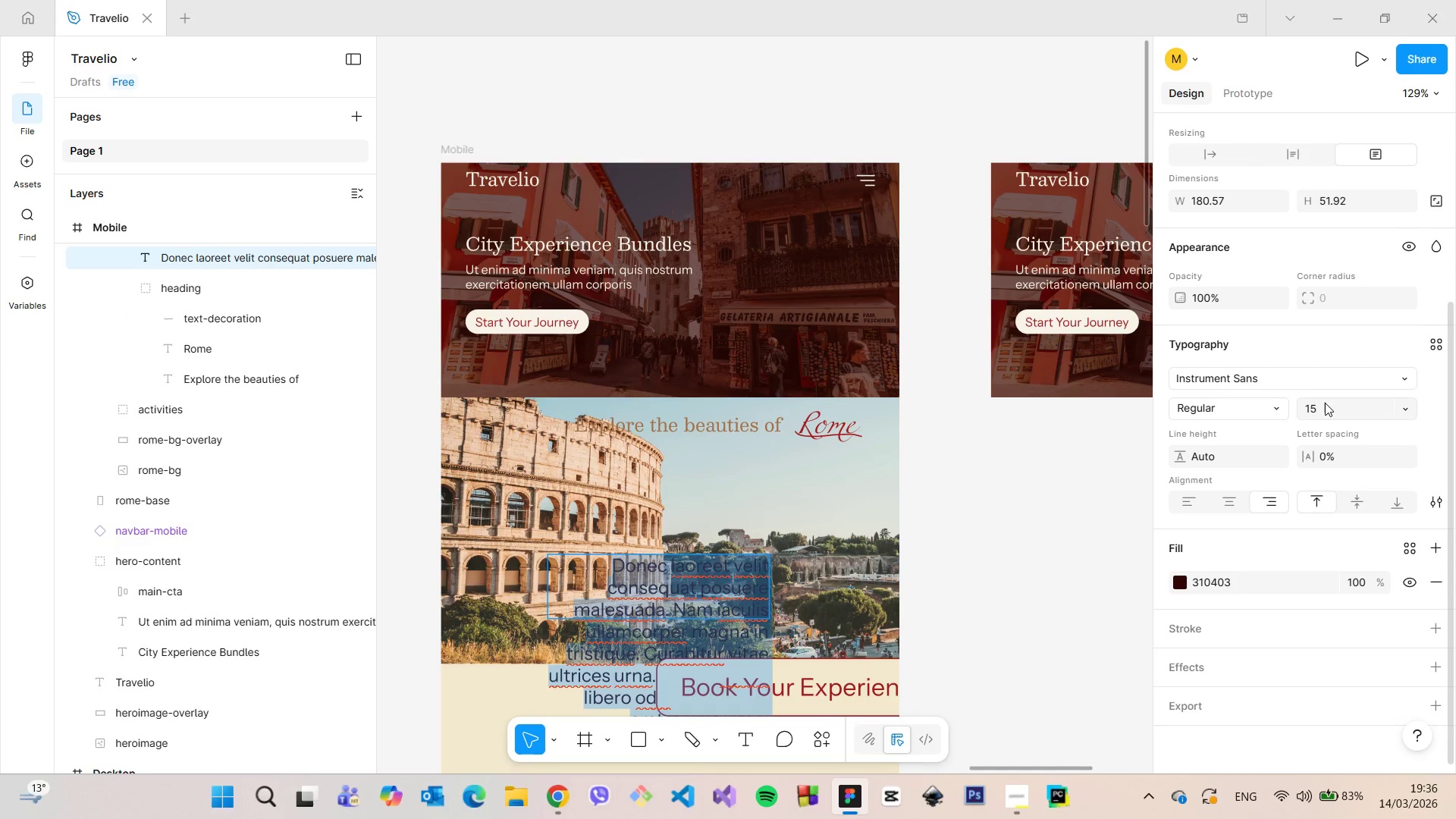 
left_click([1326, 403])
 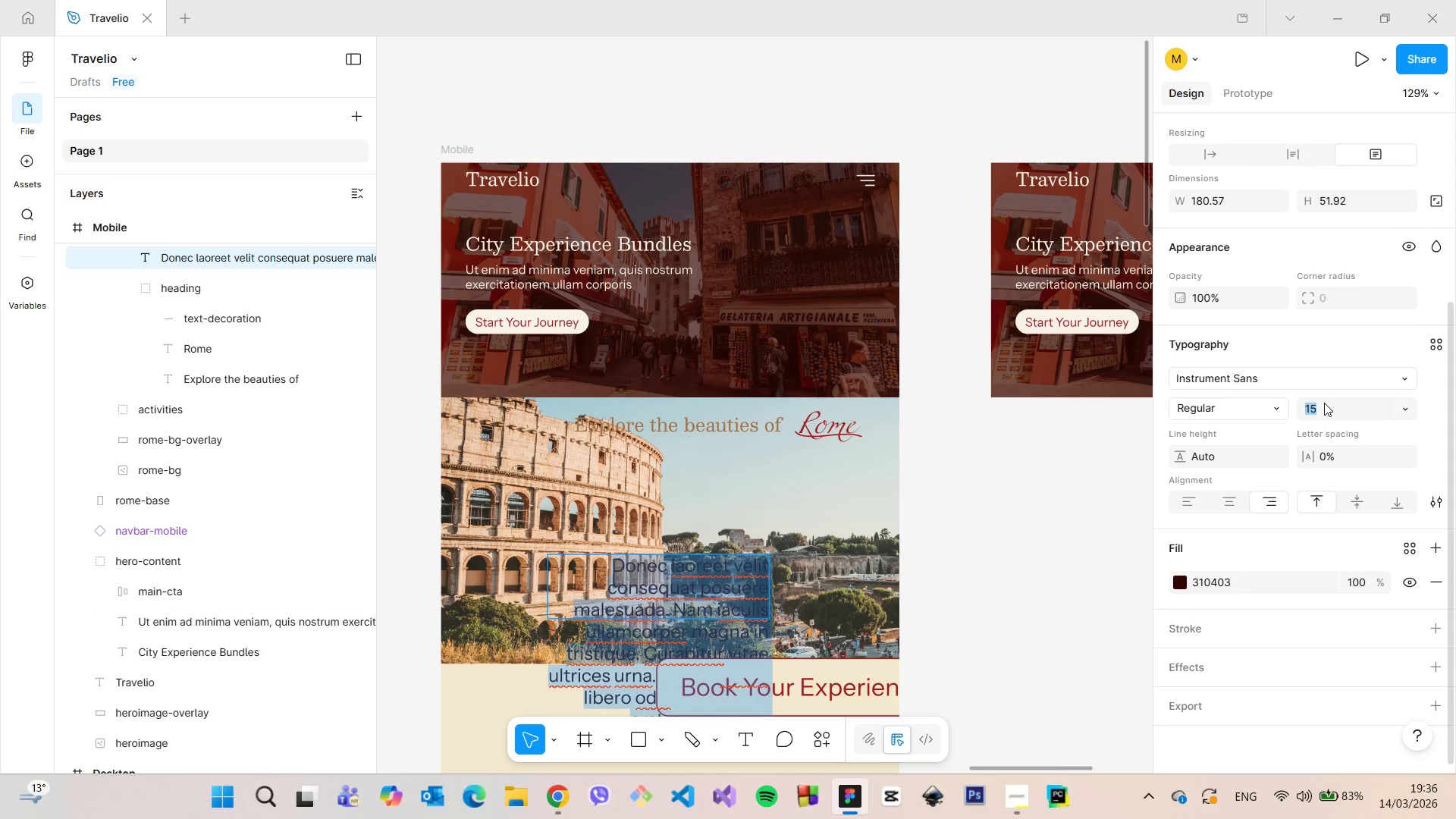 
type(10)
 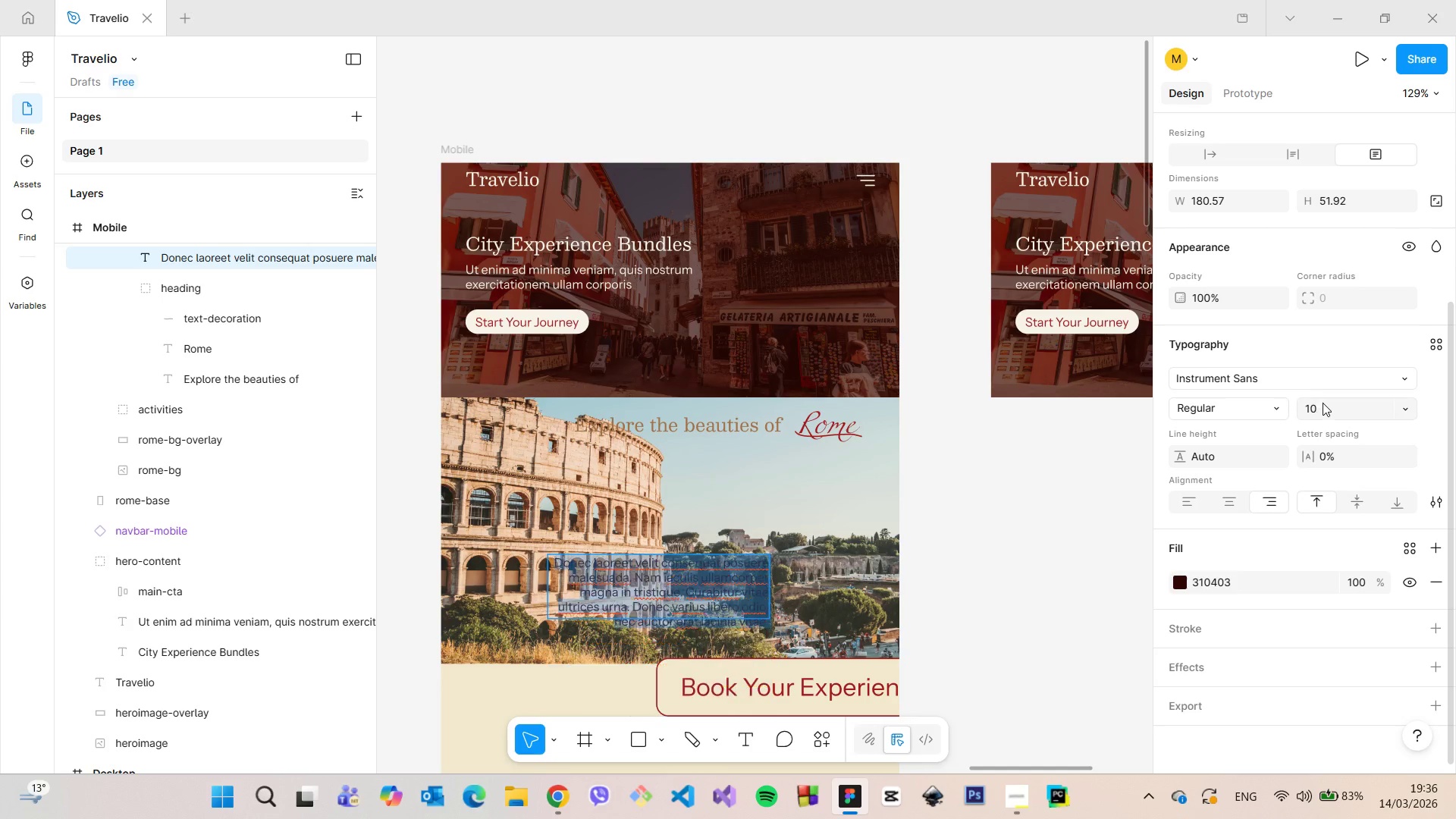 
key(Enter)
 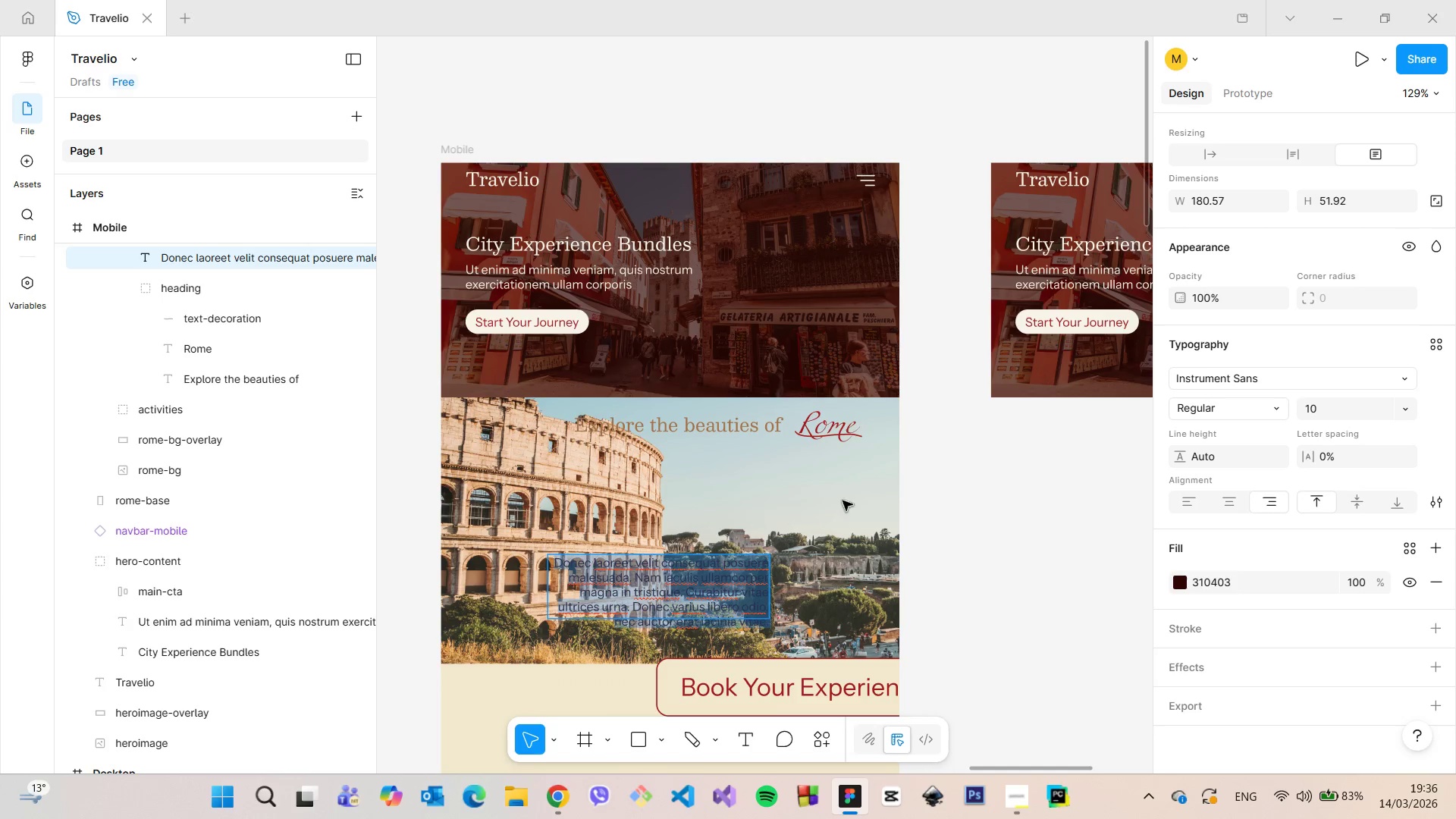 
left_click([980, 496])
 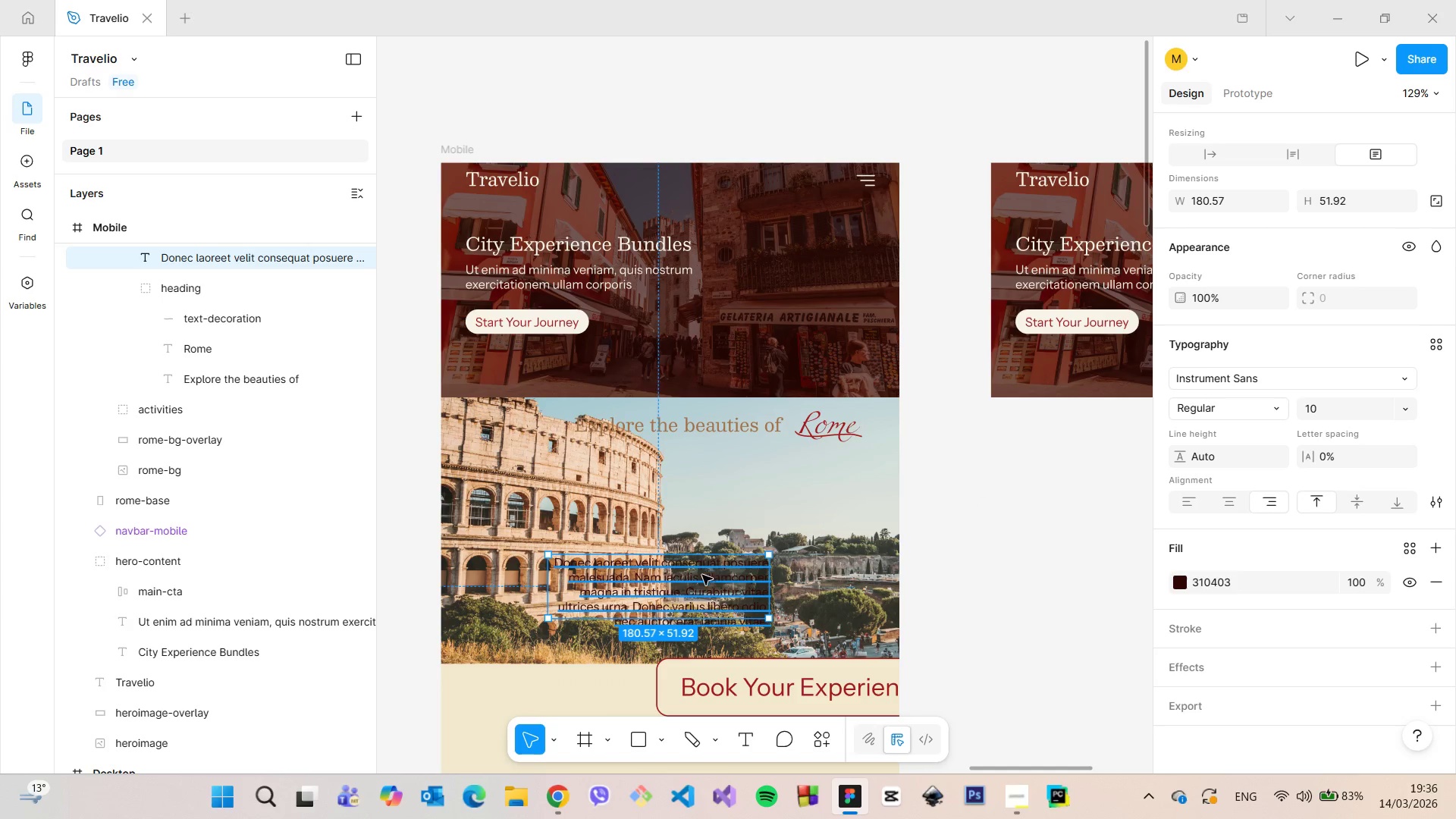 
left_click_drag(start_coordinate=[701, 578], to_coordinate=[789, 488])
 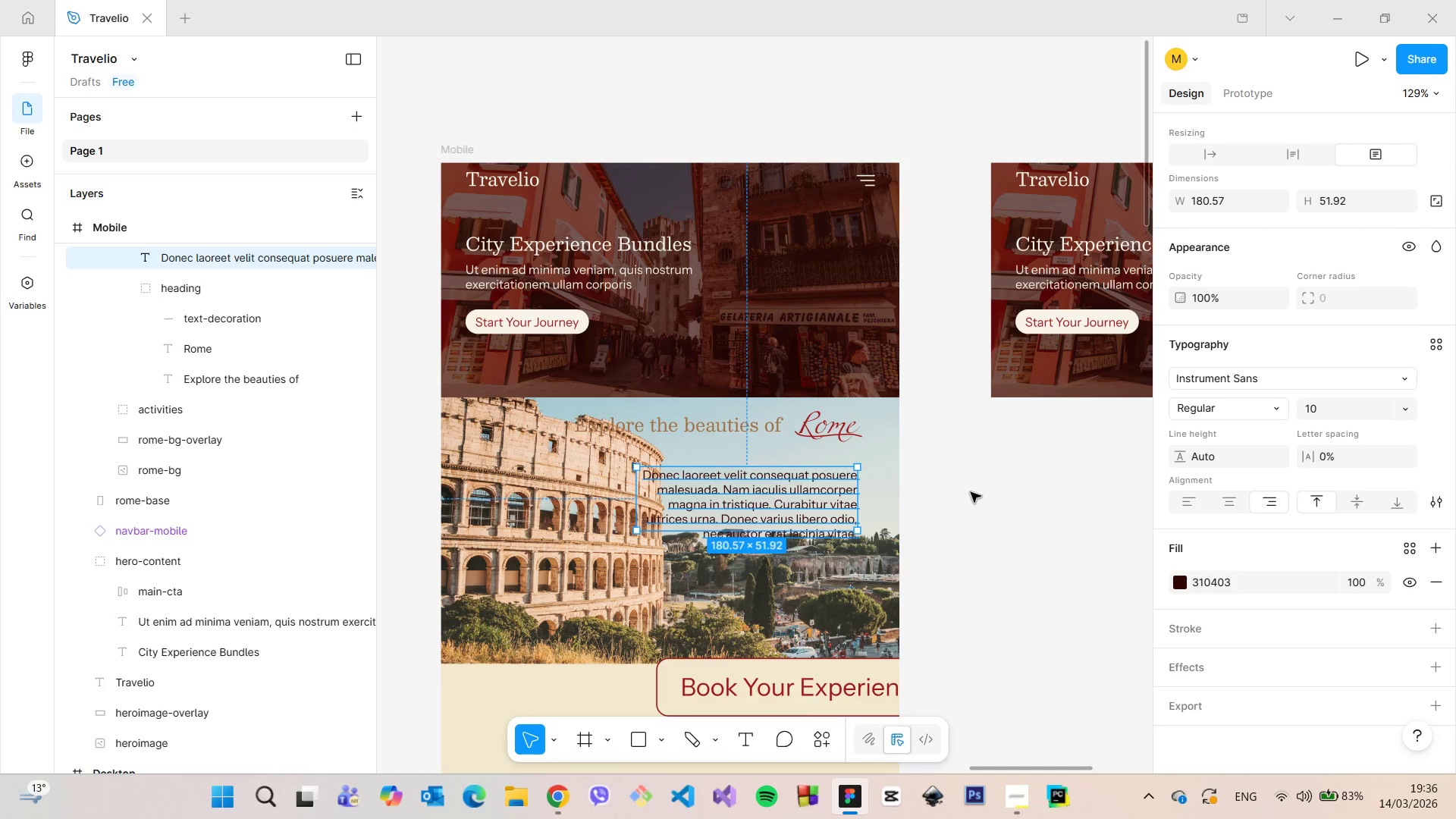 
left_click([973, 492])
 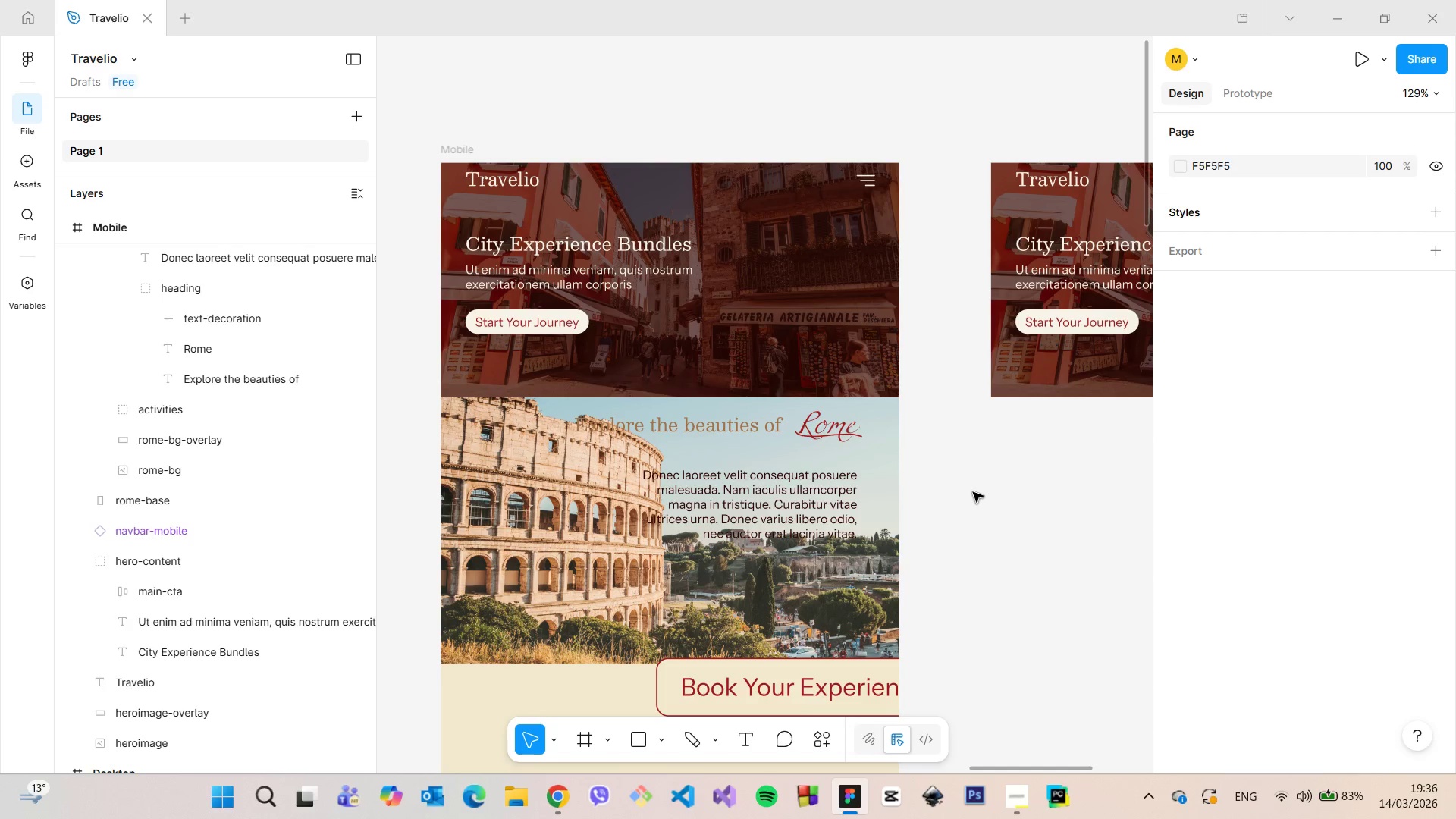 
scroll: coordinate [972, 492], scroll_direction: down, amount: 5.0
 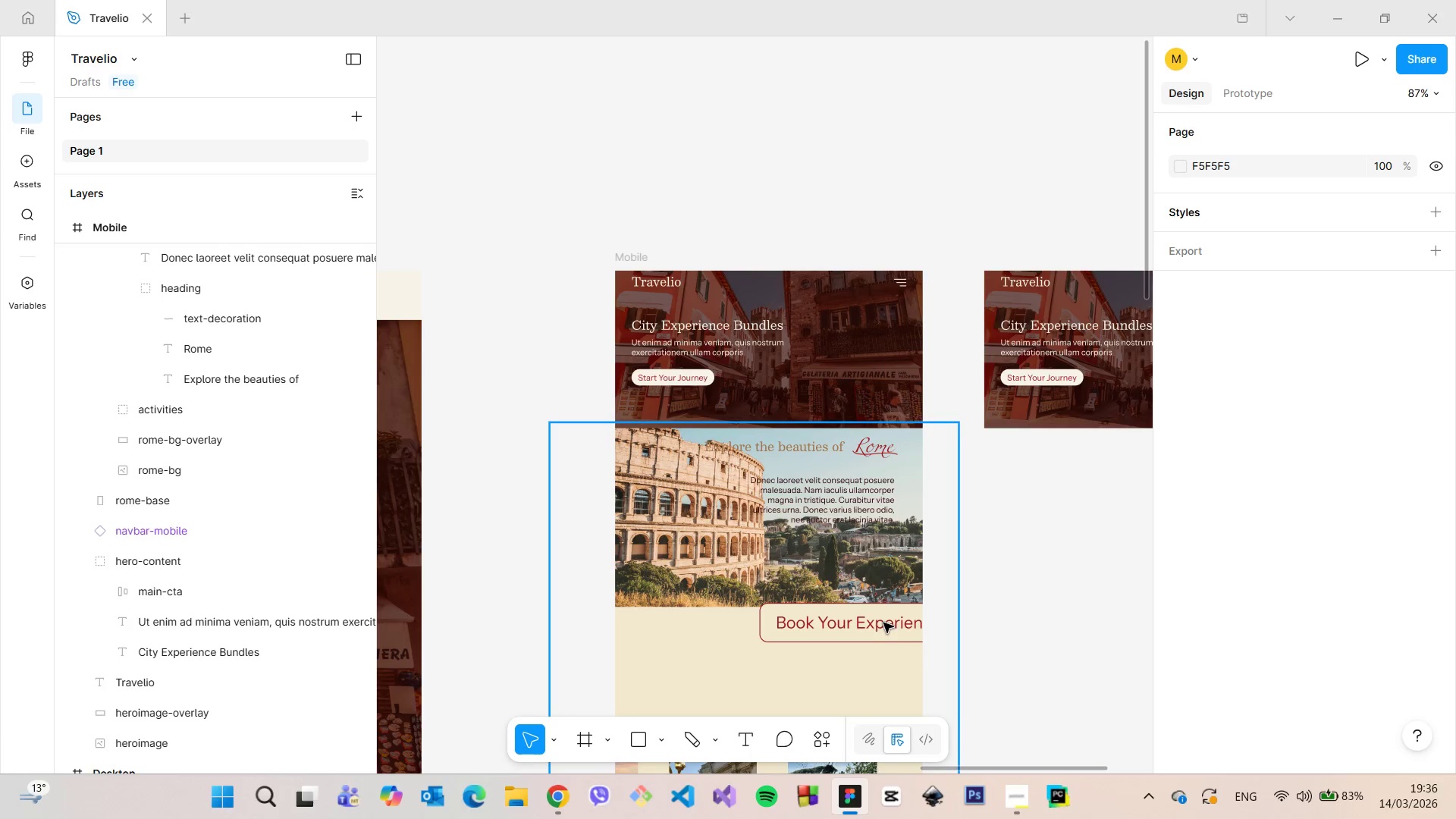 
double_click([883, 623])
 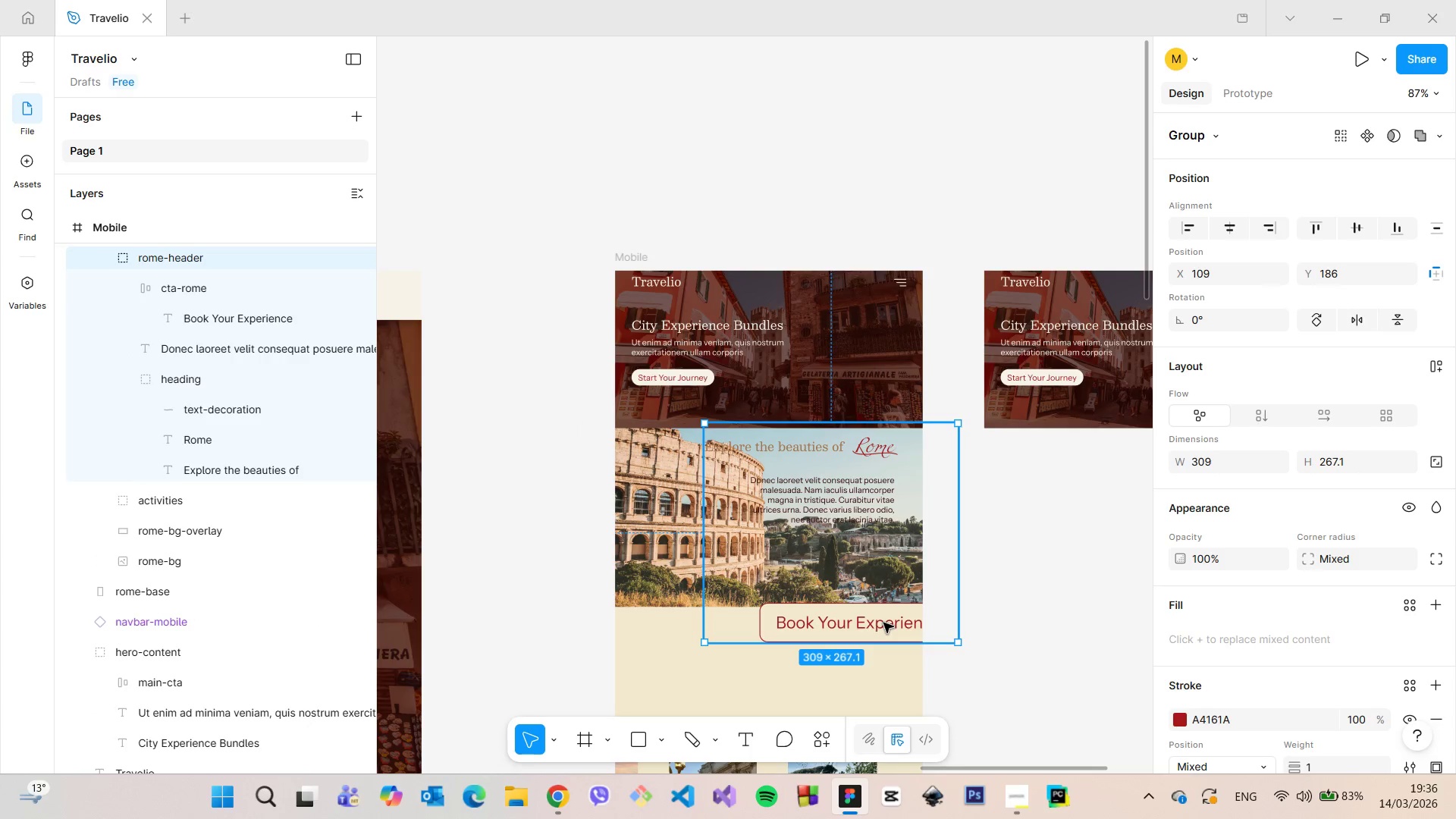 
double_click([883, 623])
 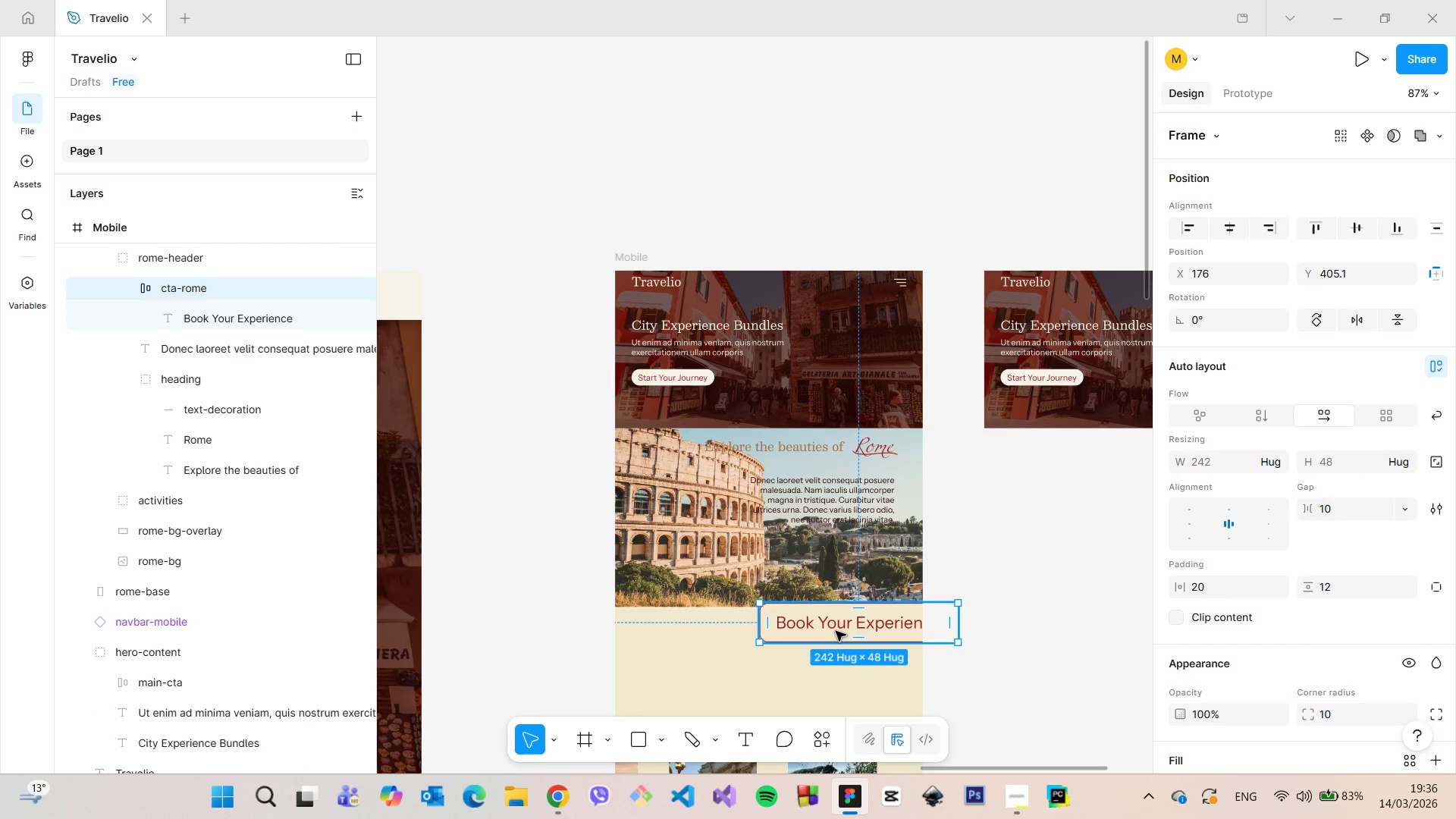 
left_click([230, 323])
 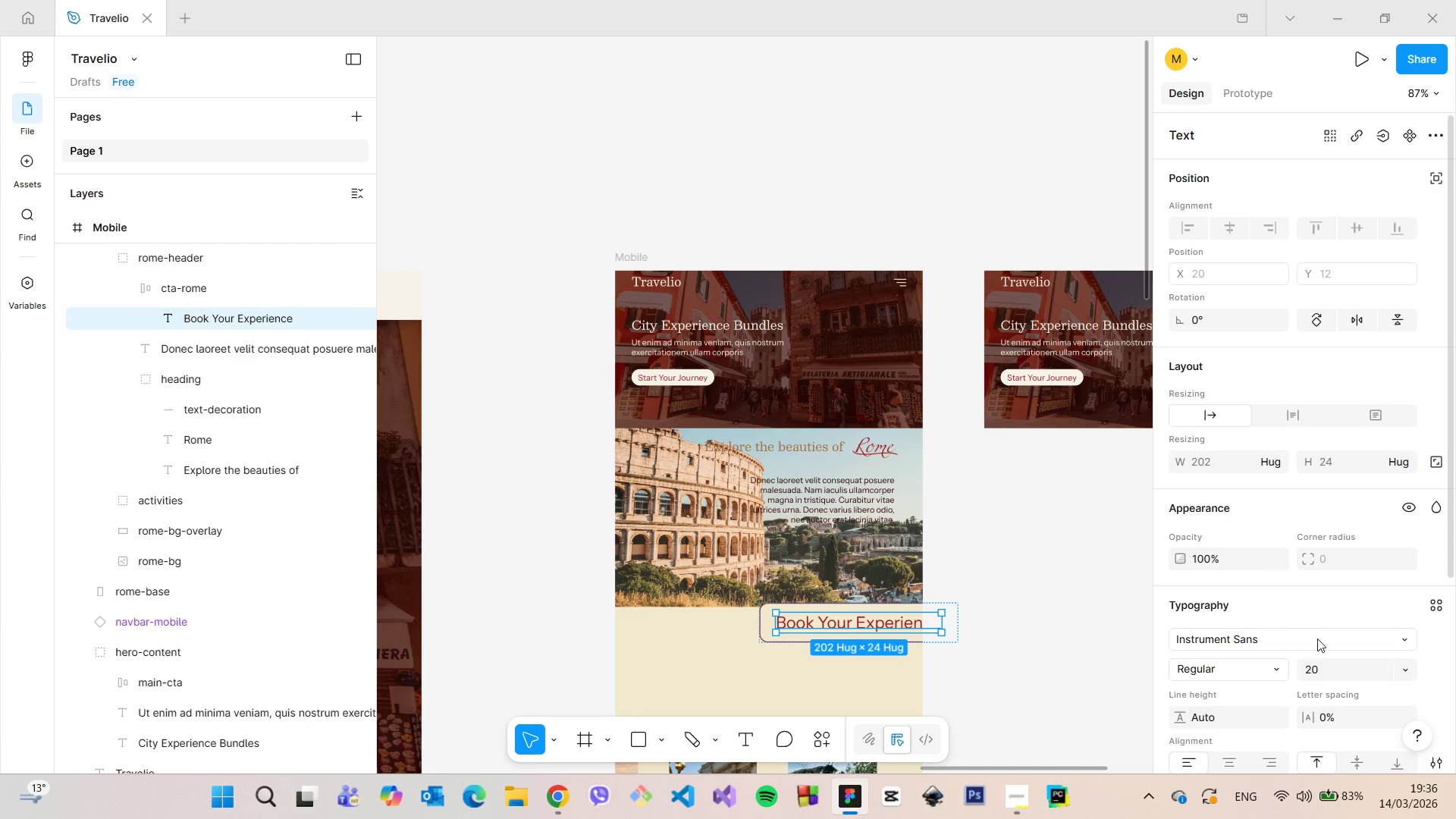 
left_click([1324, 673])
 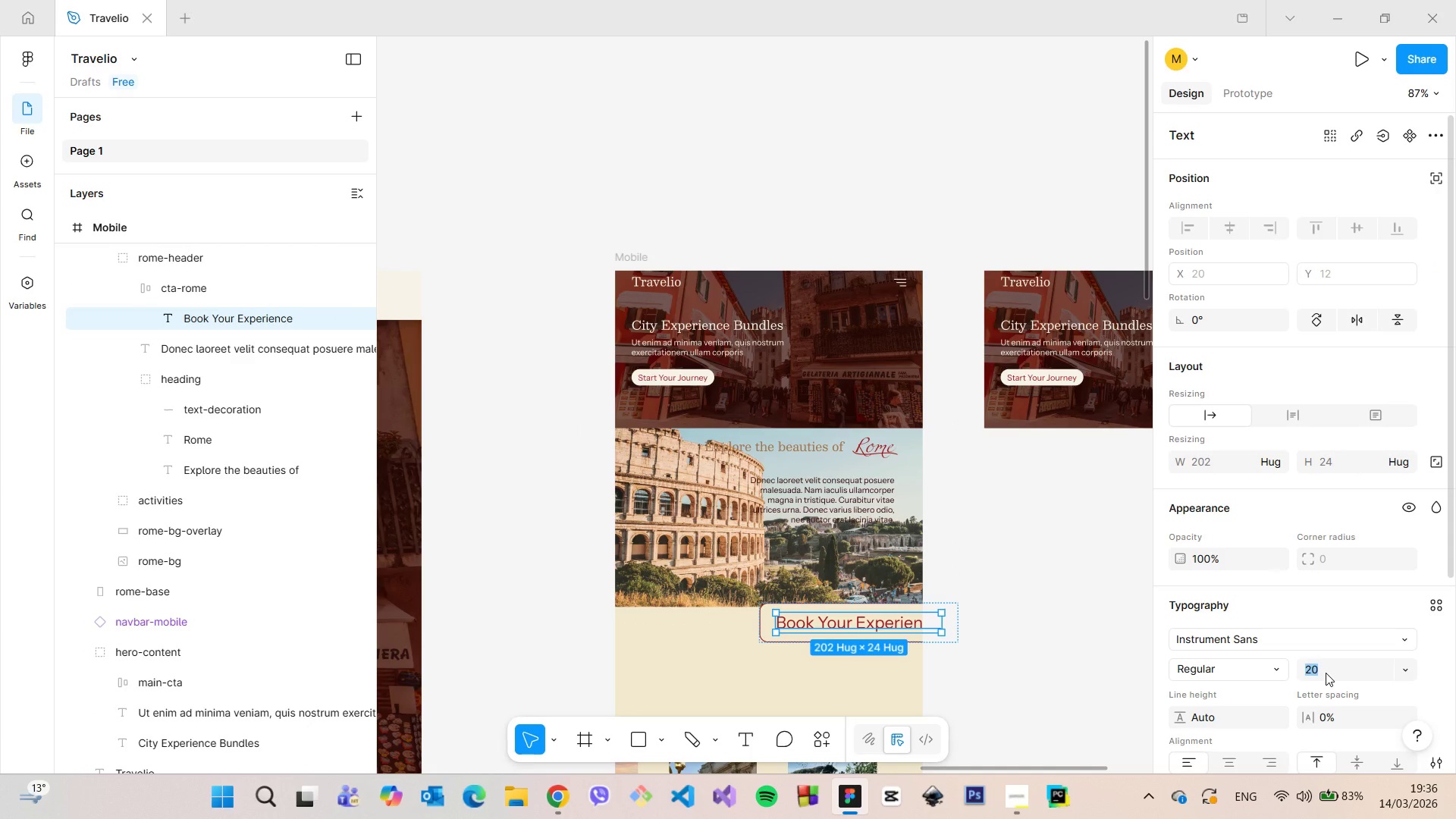 
type(15)
 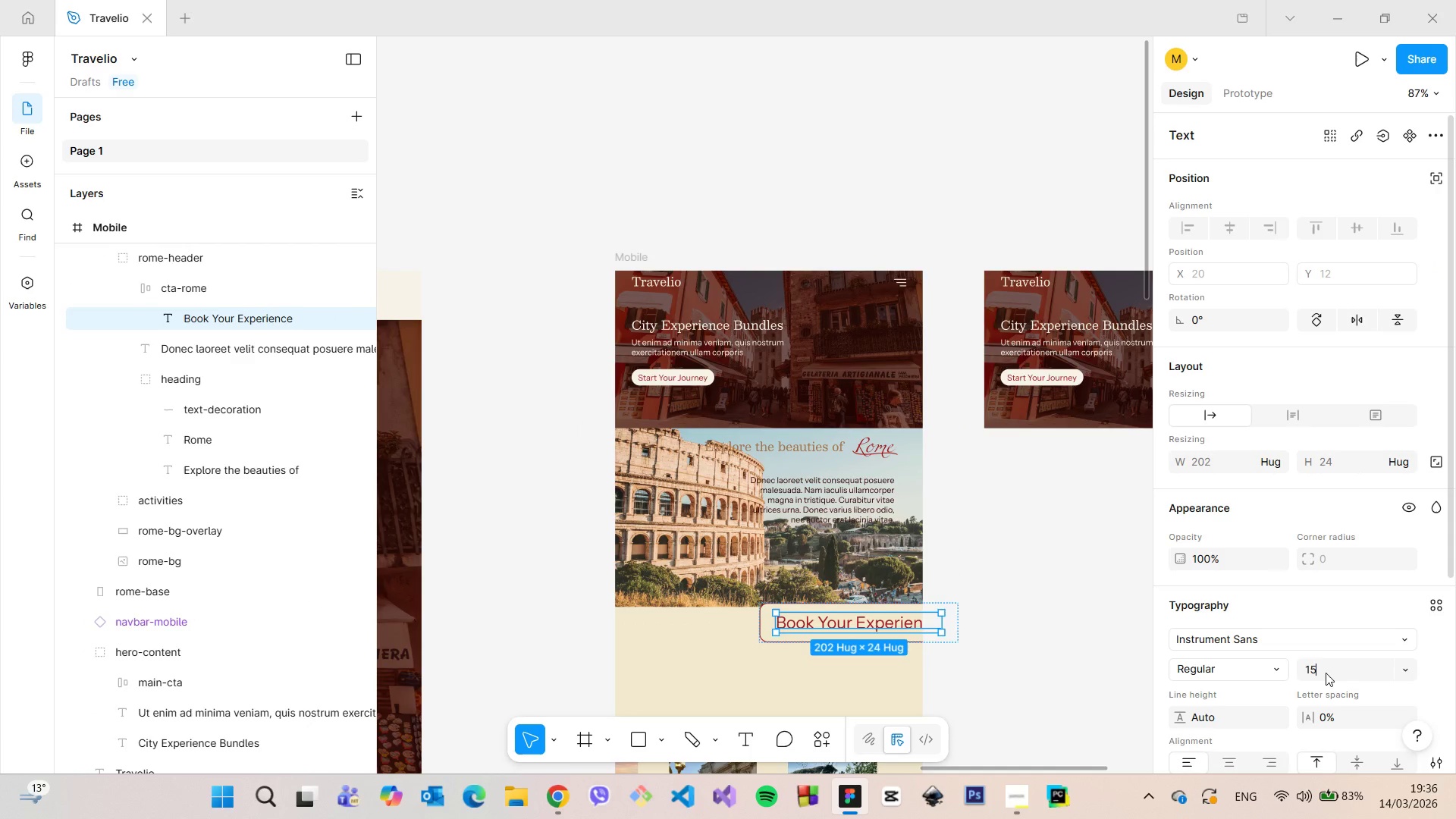 
key(Enter)
 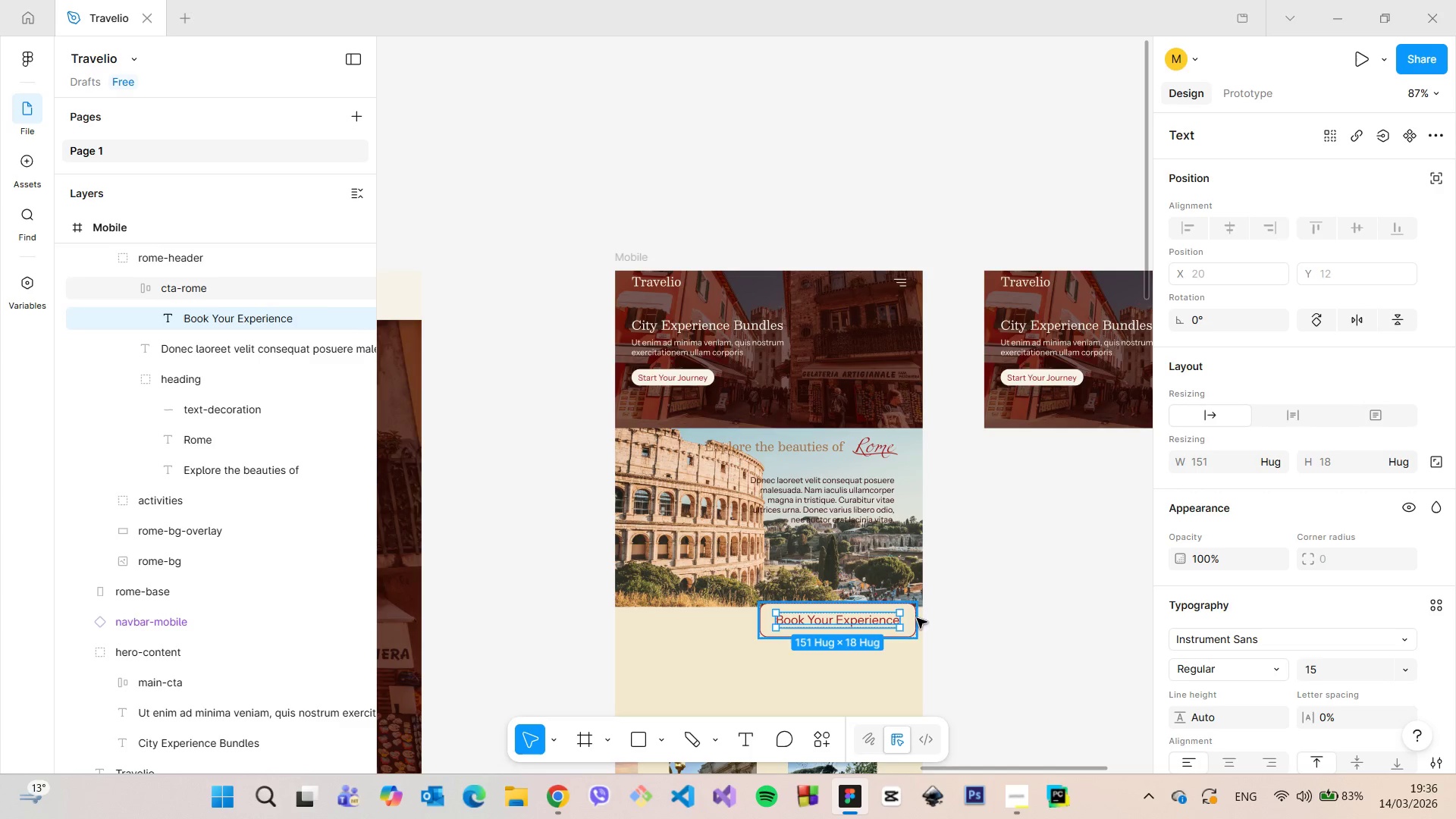 
left_click([241, 282])
 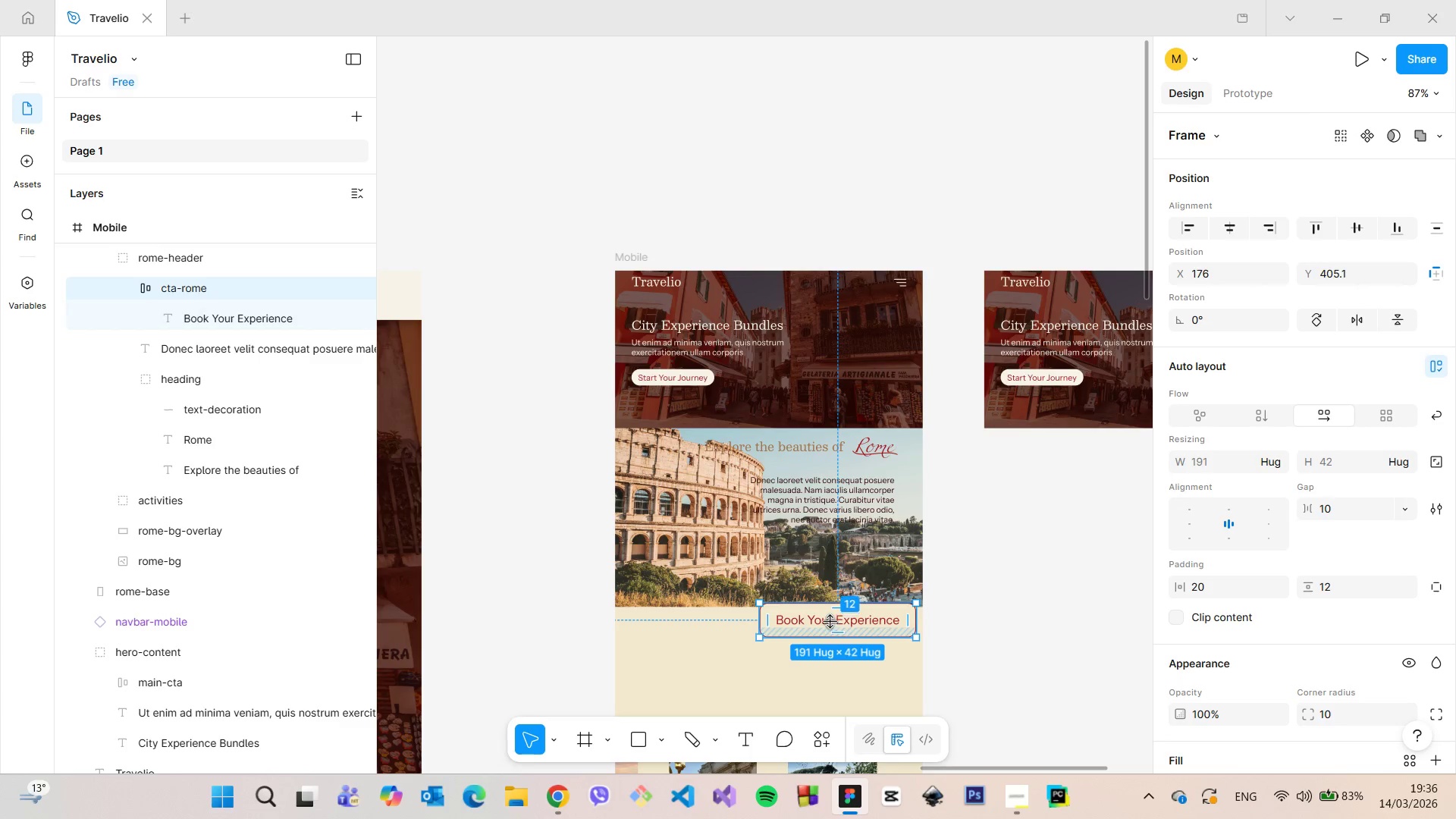 
left_click_drag(start_coordinate=[828, 620], to_coordinate=[817, 605])
 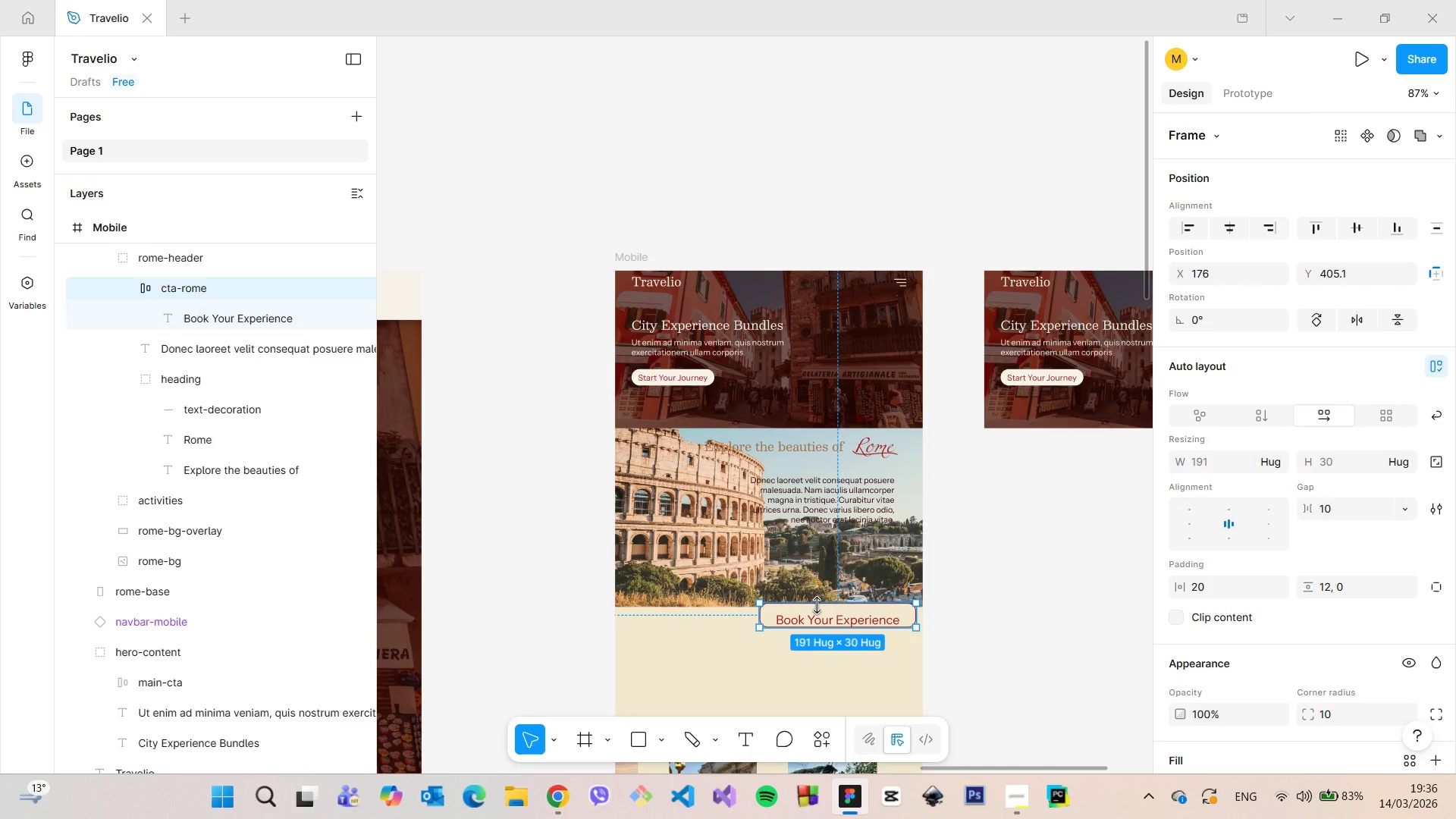 
key(Control+Z)
 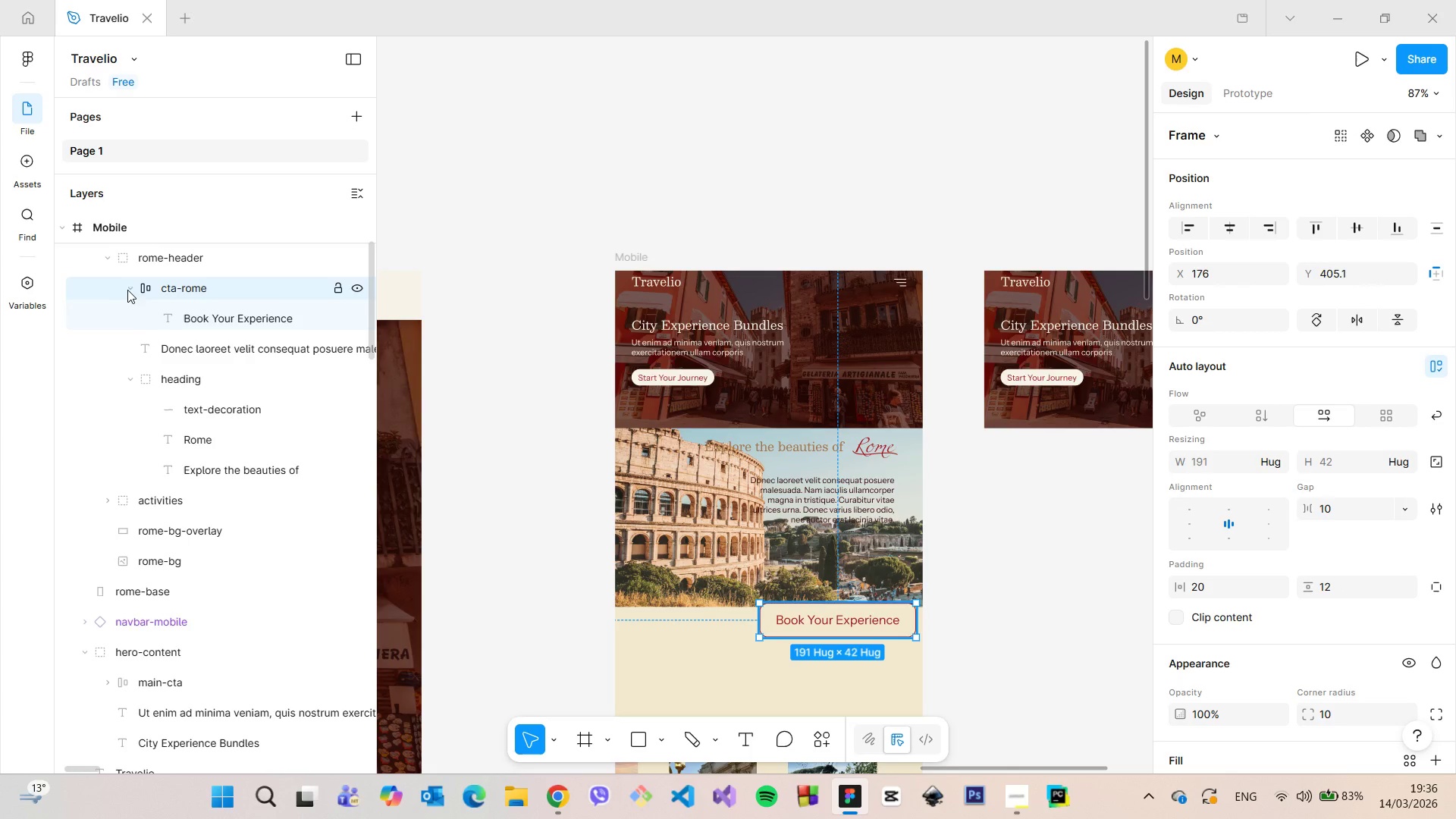 
double_click([174, 287])
 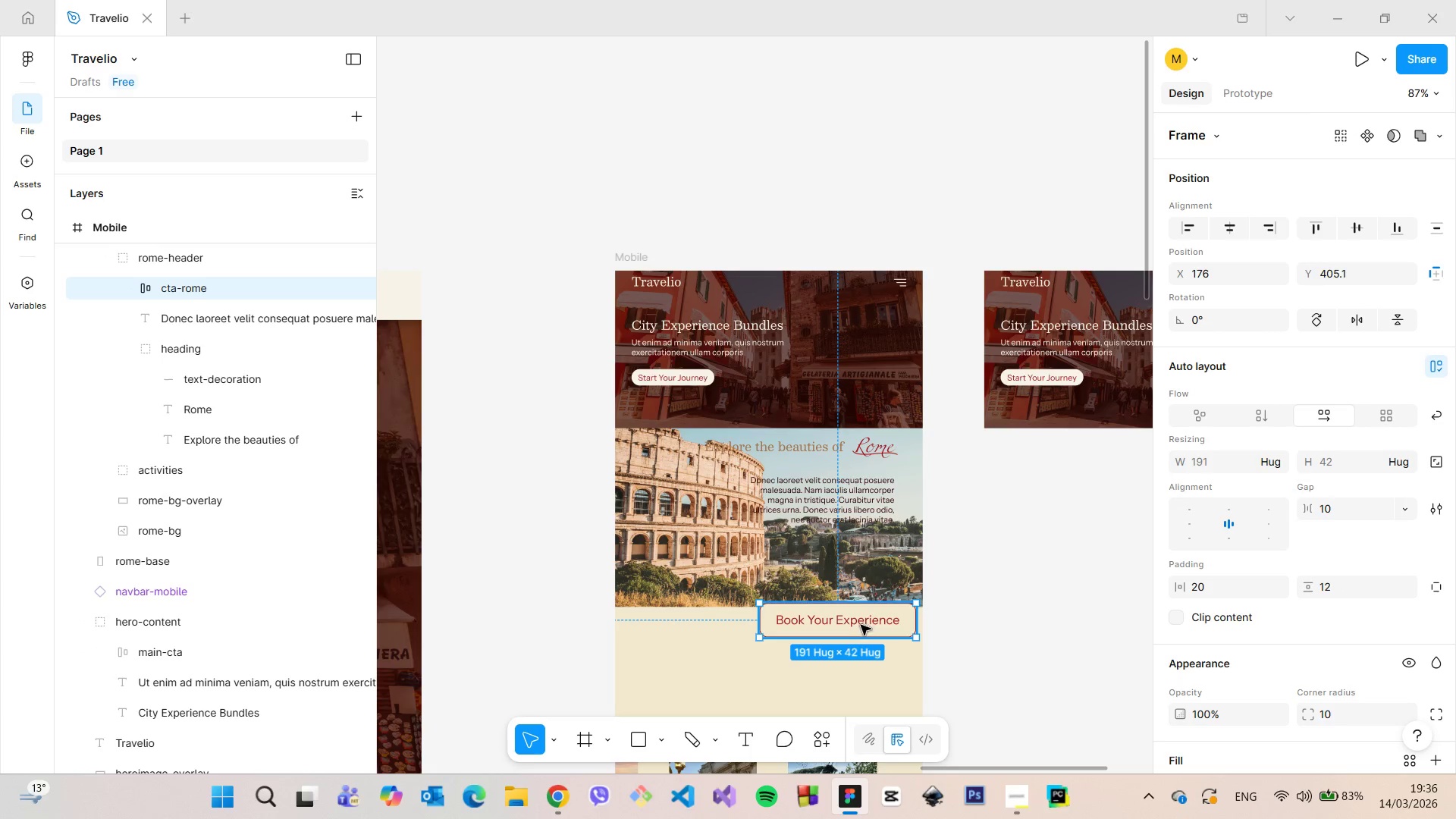 
left_click_drag(start_coordinate=[844, 623], to_coordinate=[837, 626])
 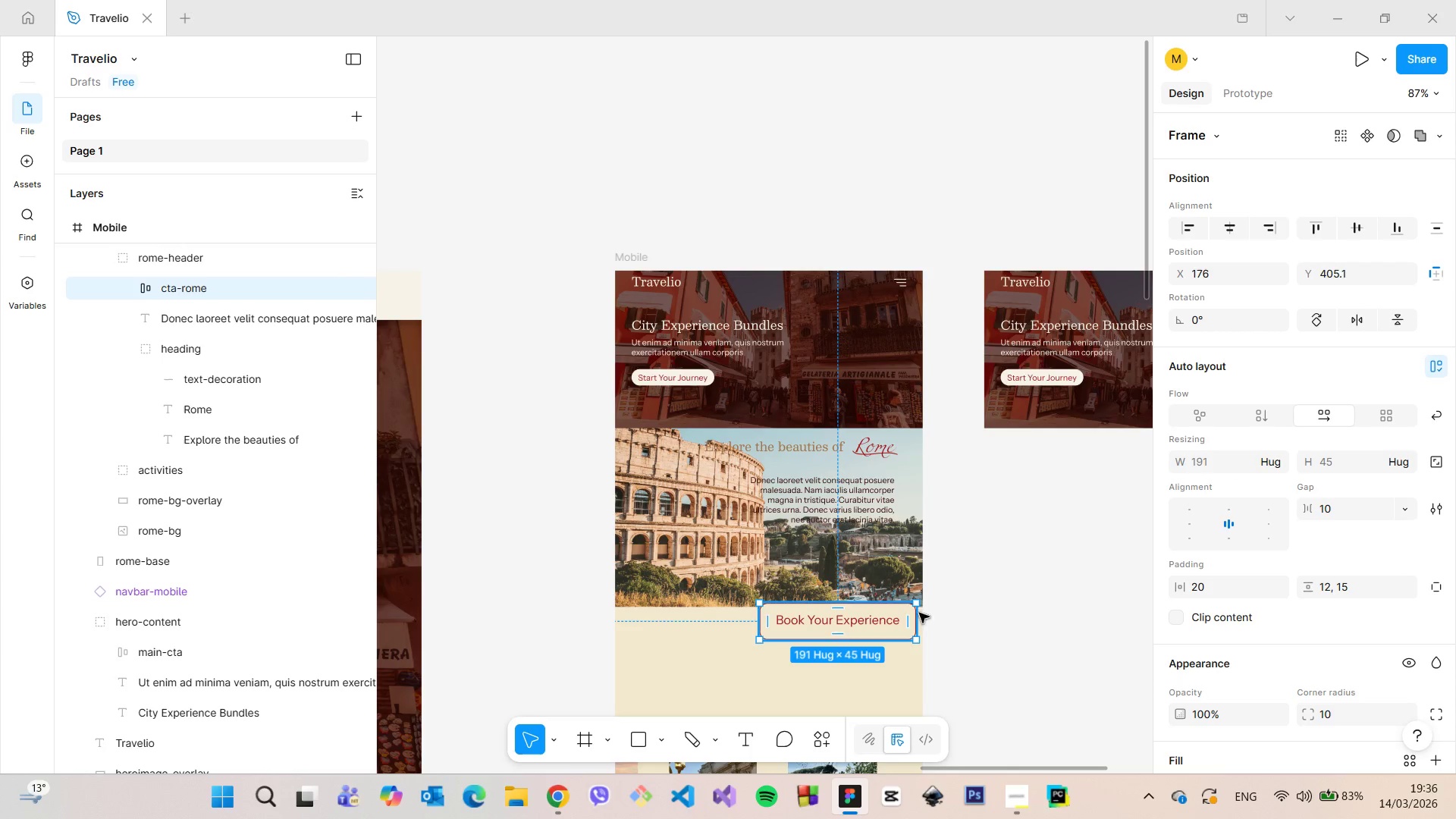 
key(Control+Z)
 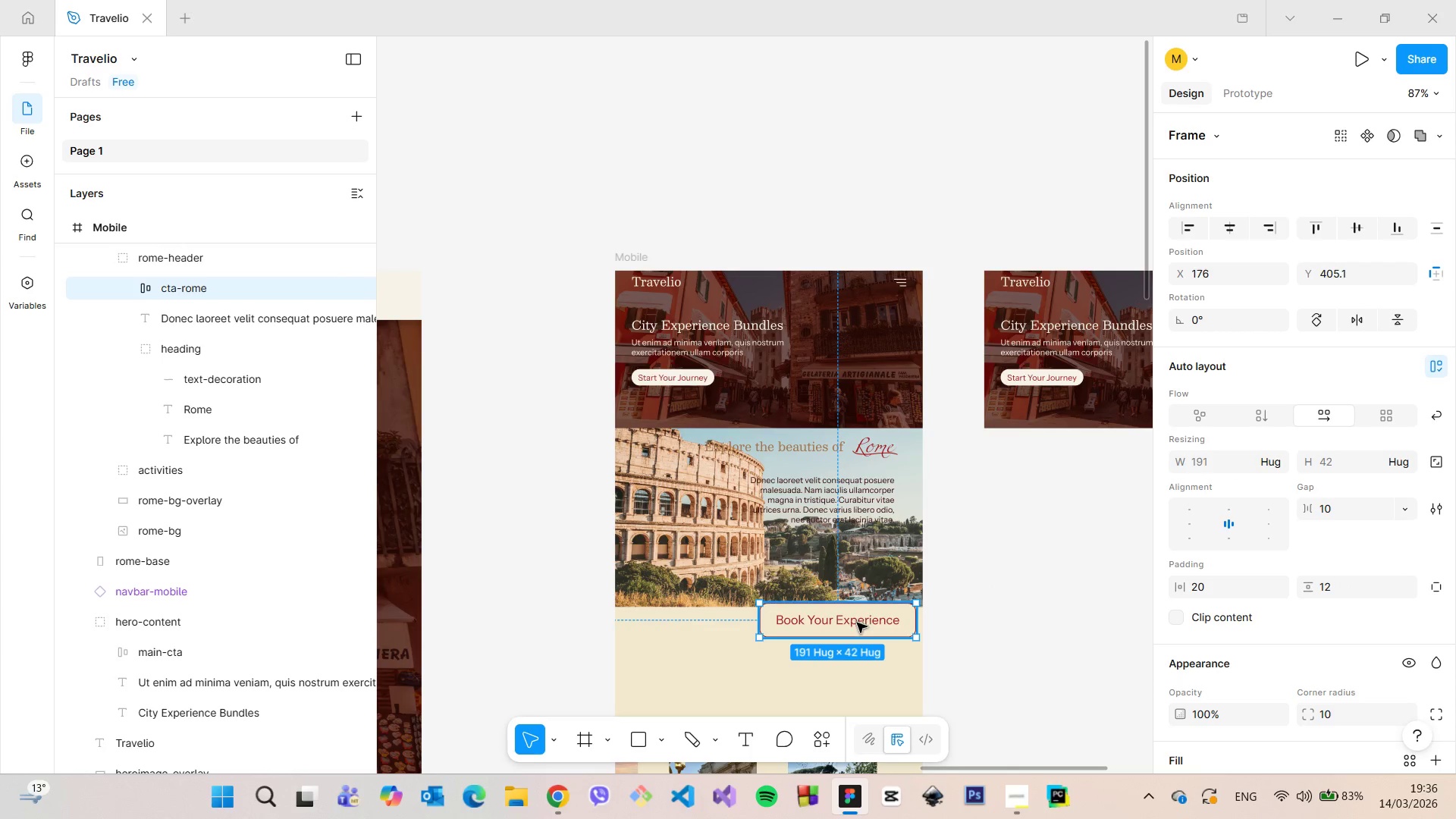 
left_click_drag(start_coordinate=[857, 623], to_coordinate=[842, 557])
 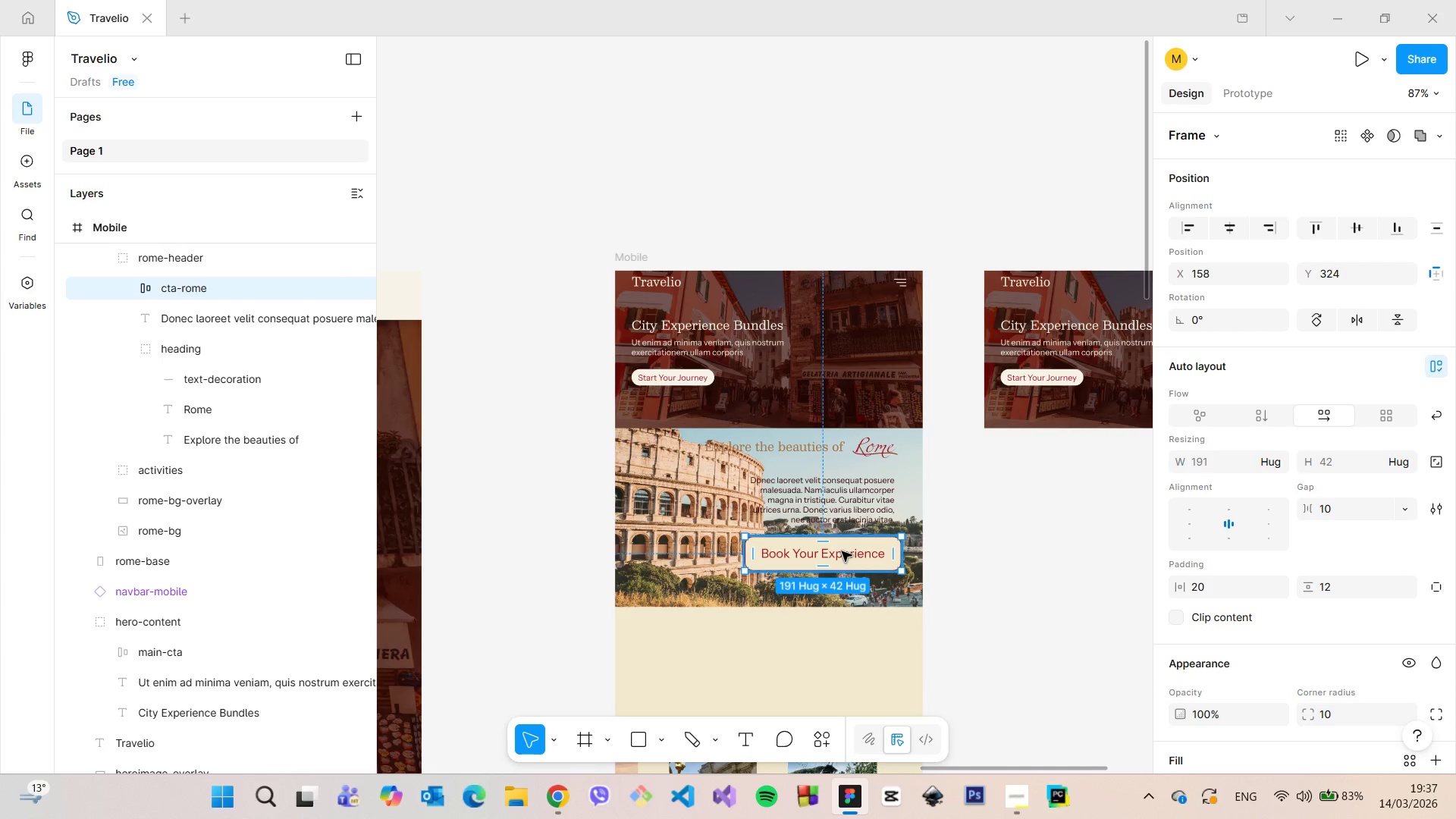 
scroll: coordinate [842, 551], scroll_direction: up, amount: 7.0
 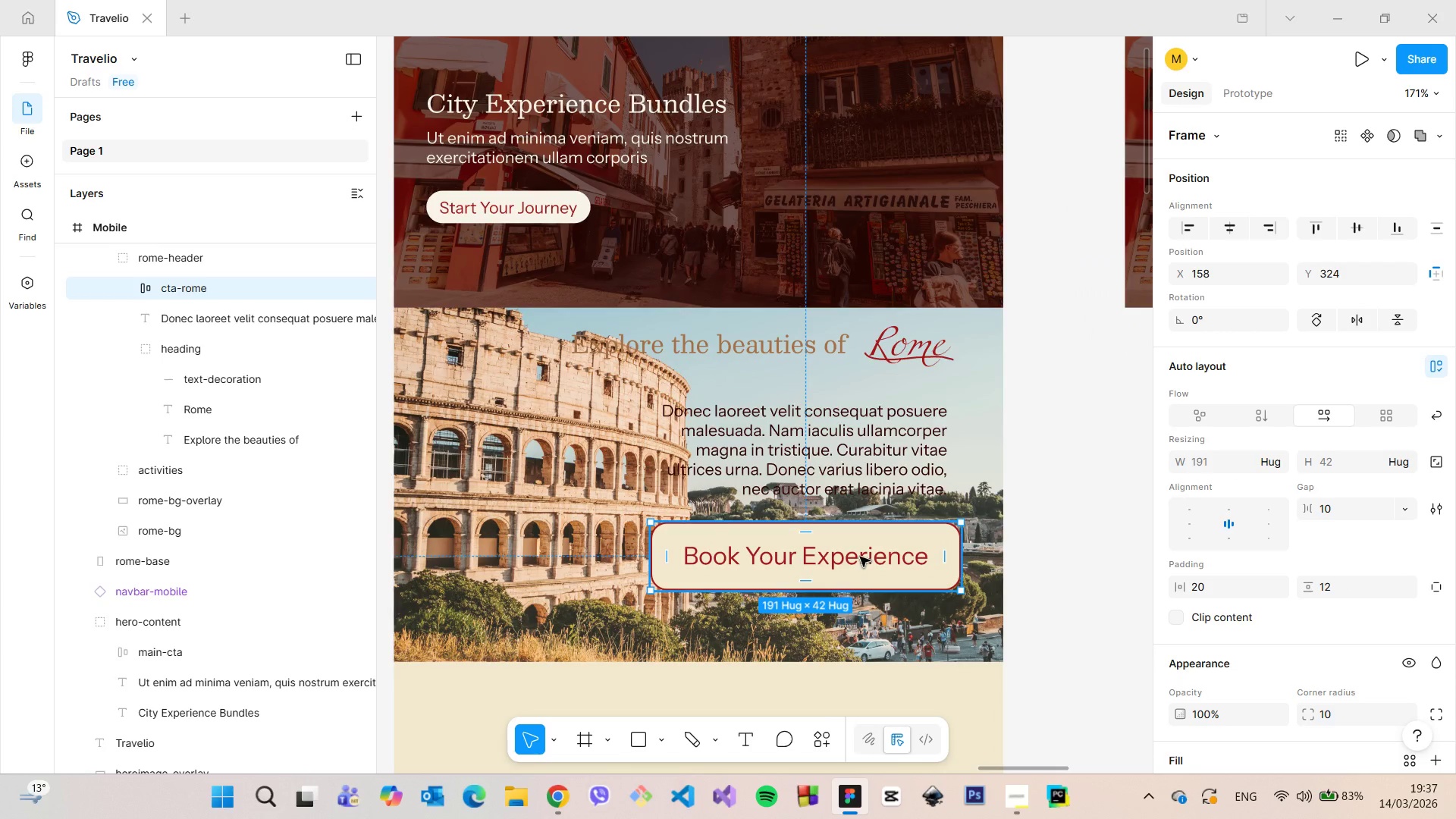 
left_click_drag(start_coordinate=[859, 555], to_coordinate=[845, 555])
 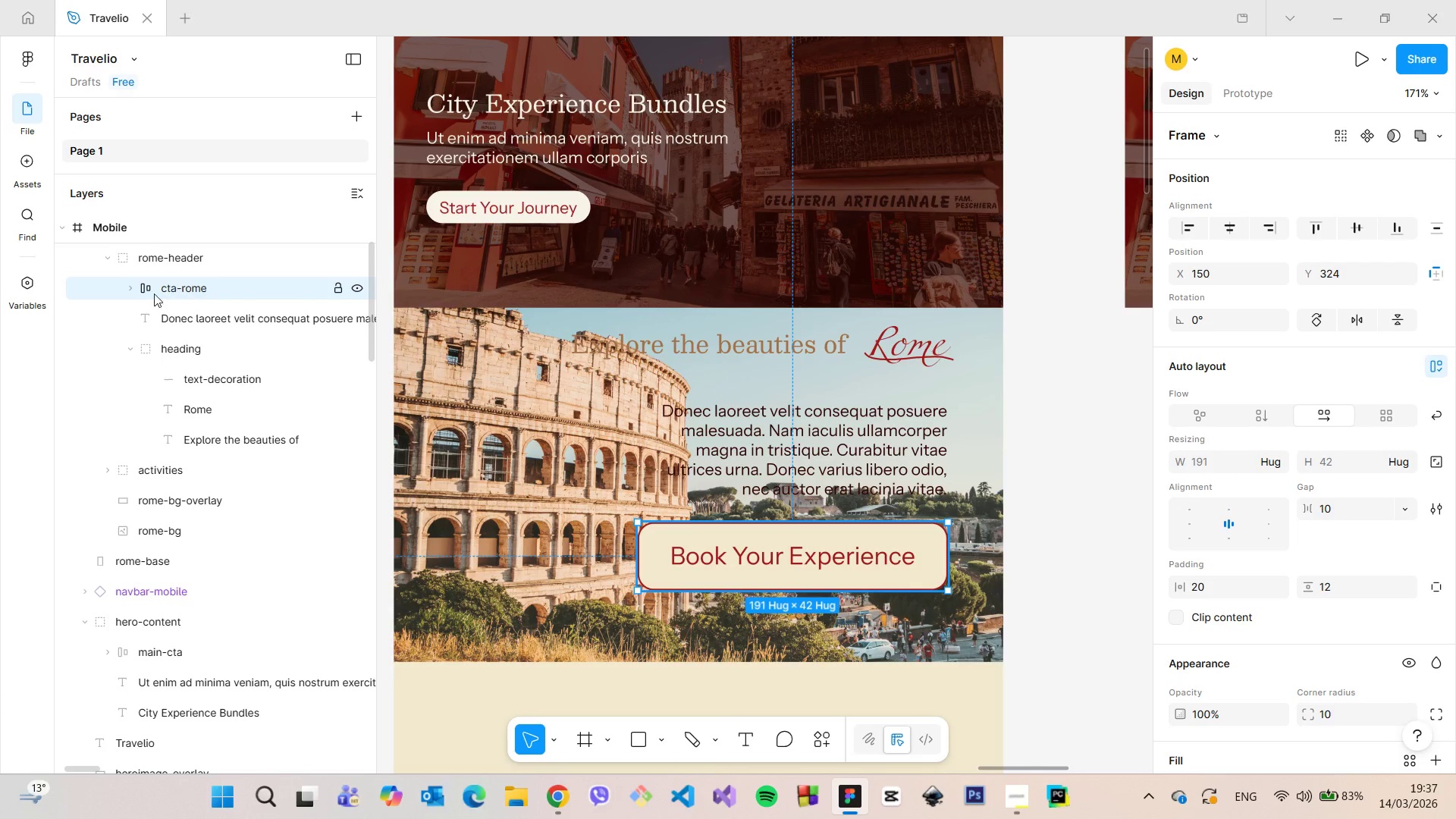 
left_click([131, 286])
 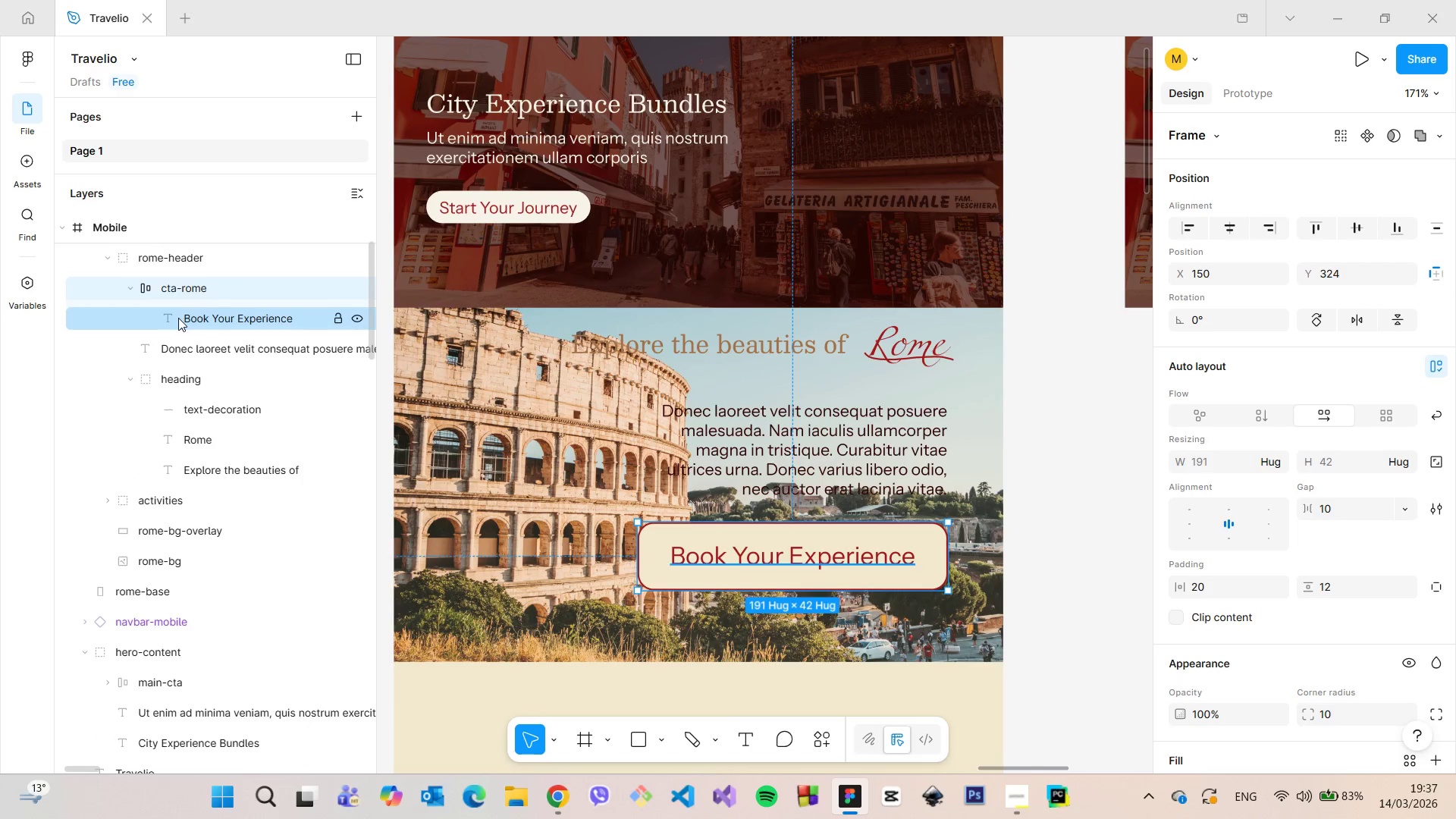 
left_click([178, 318])
 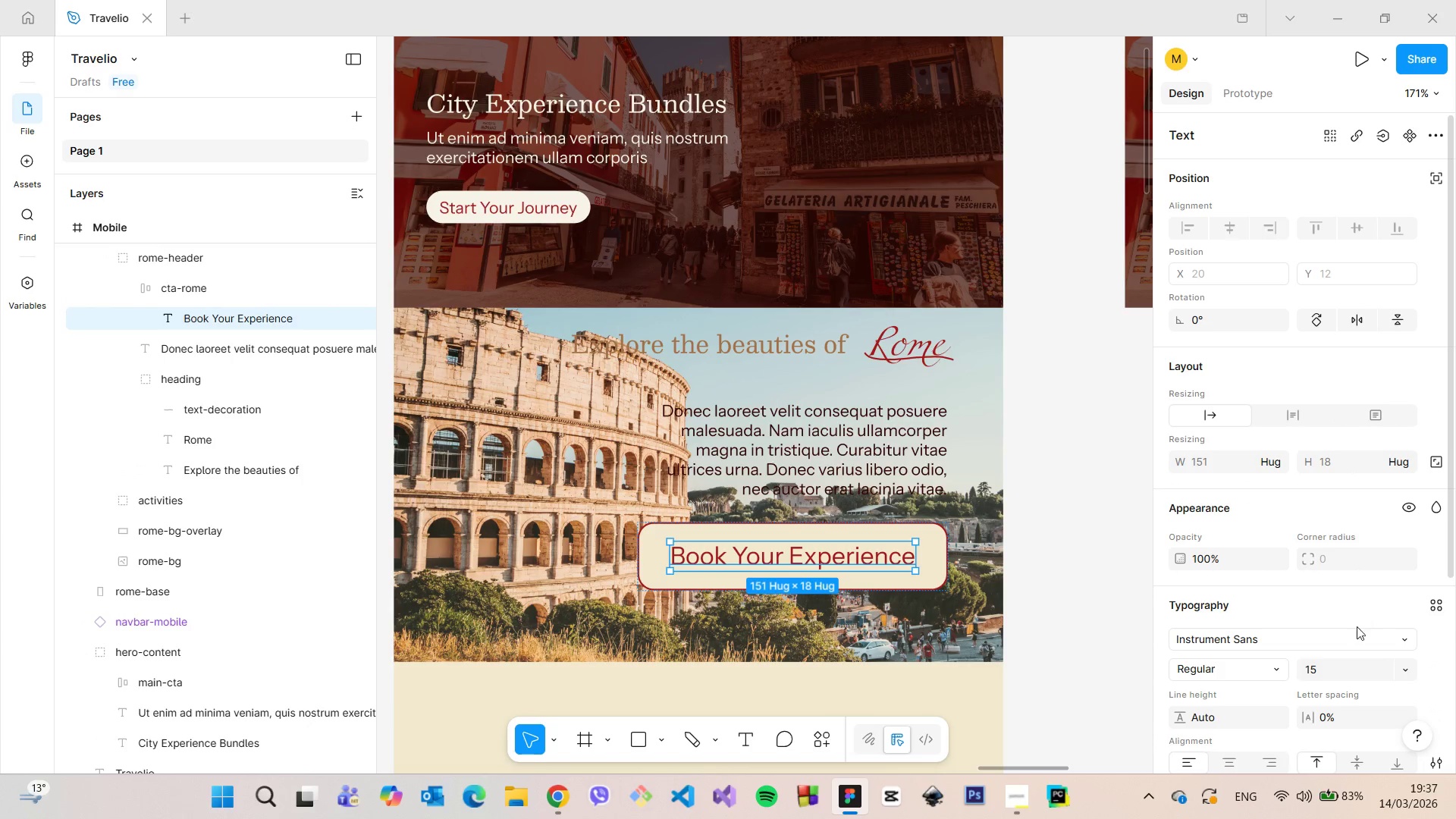 
left_click([1334, 676])
 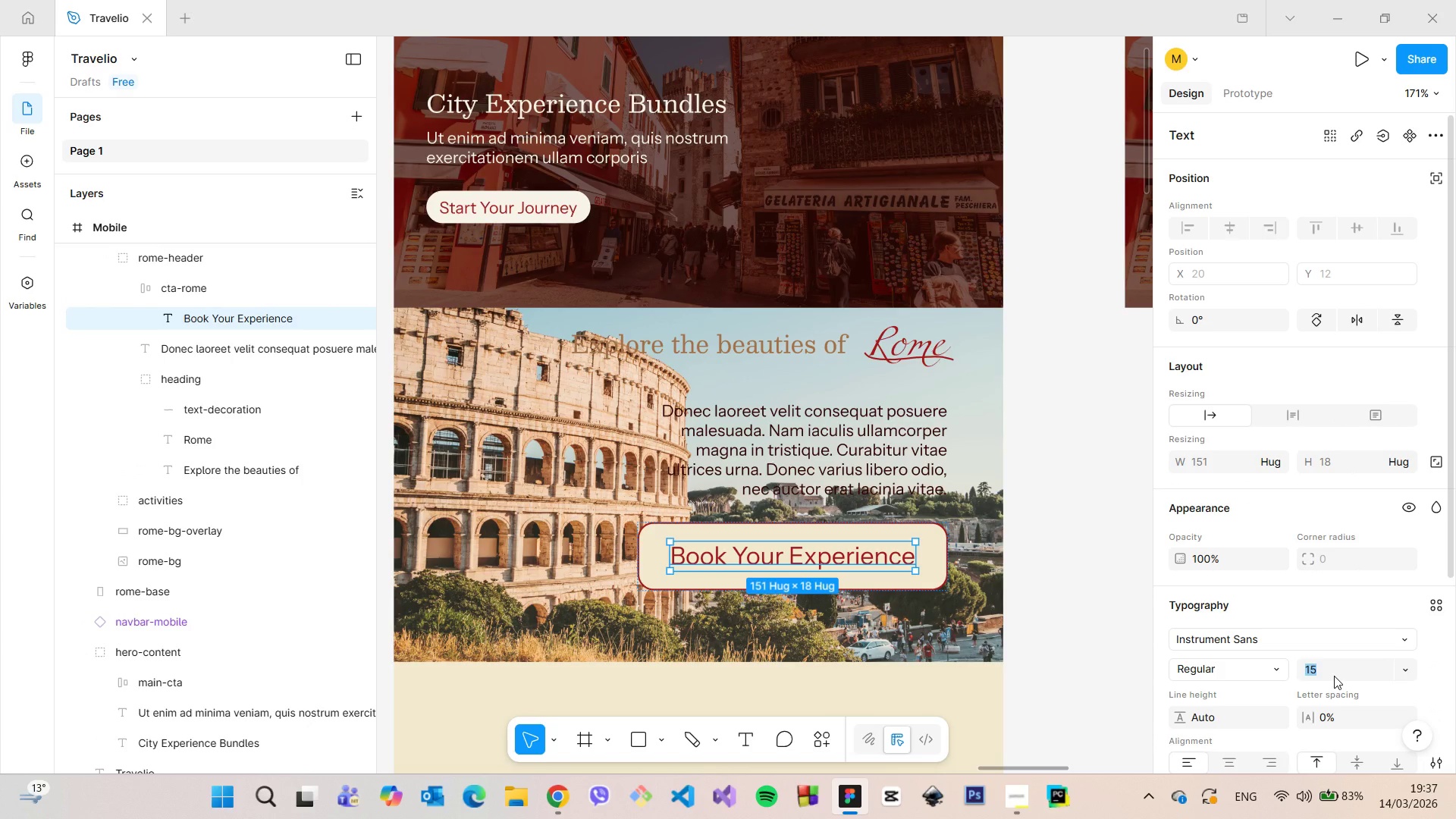 
type(12)
 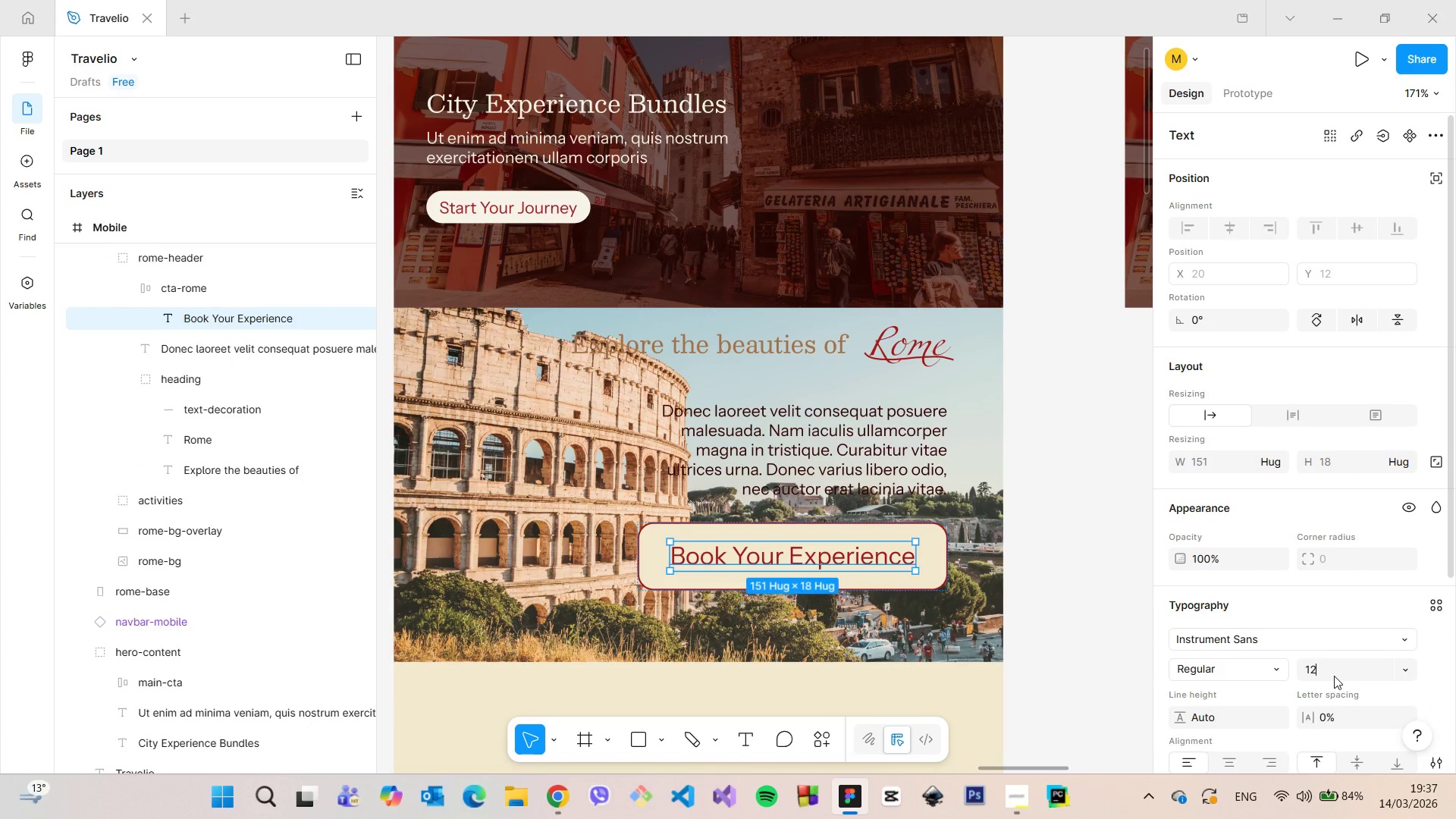 
key(Enter)
 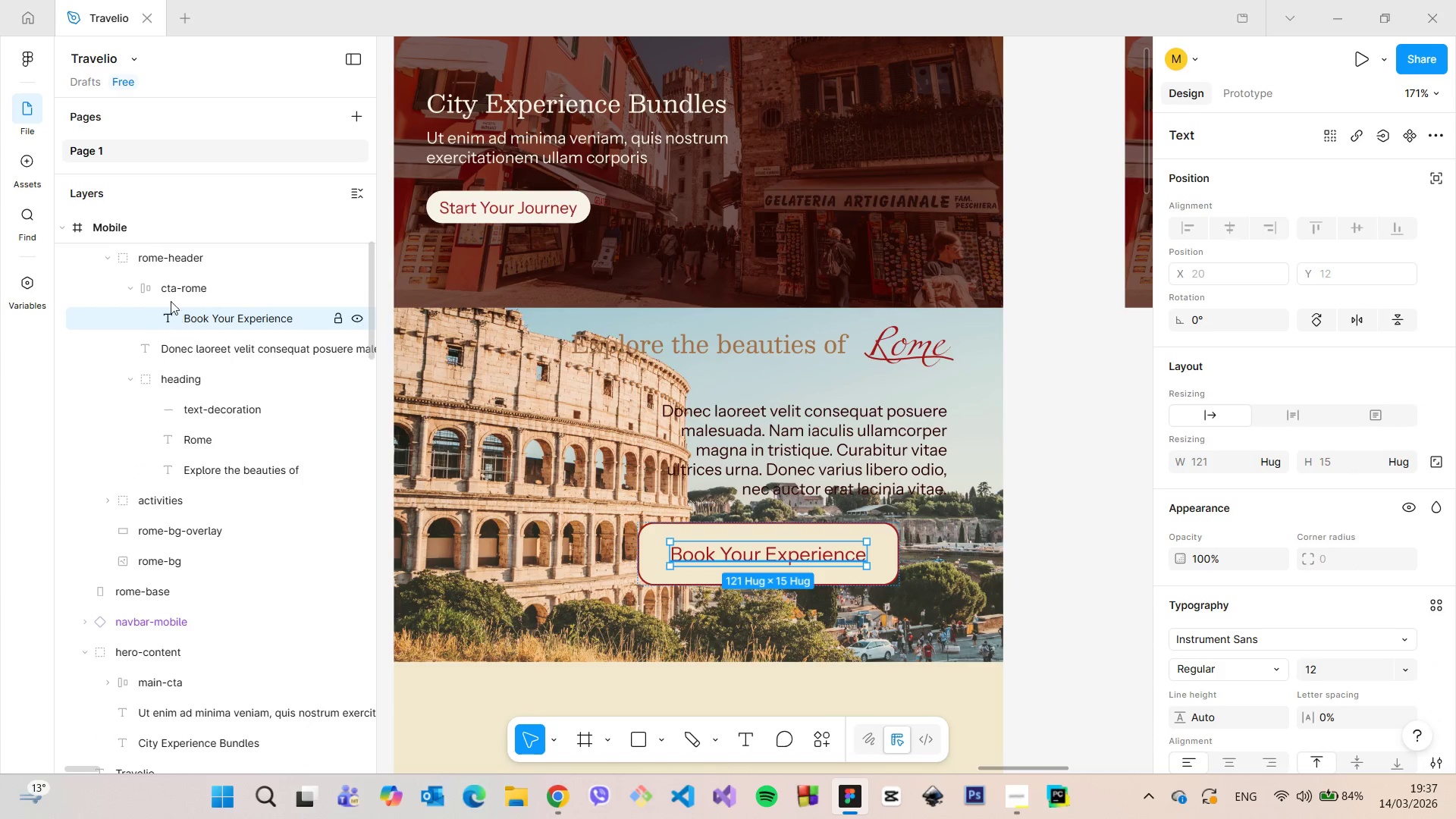 
left_click([174, 285])
 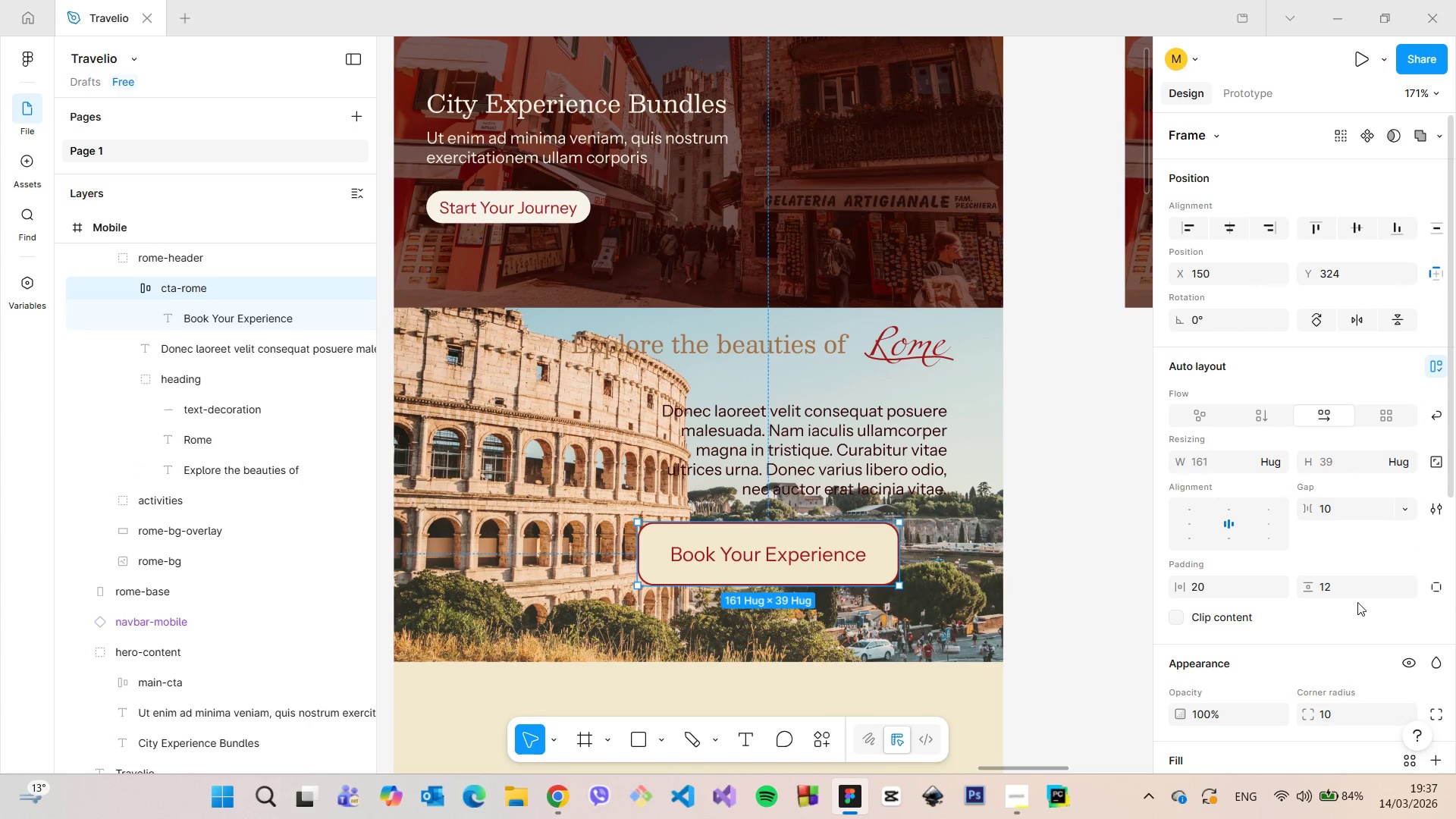 
left_click([1335, 588])
 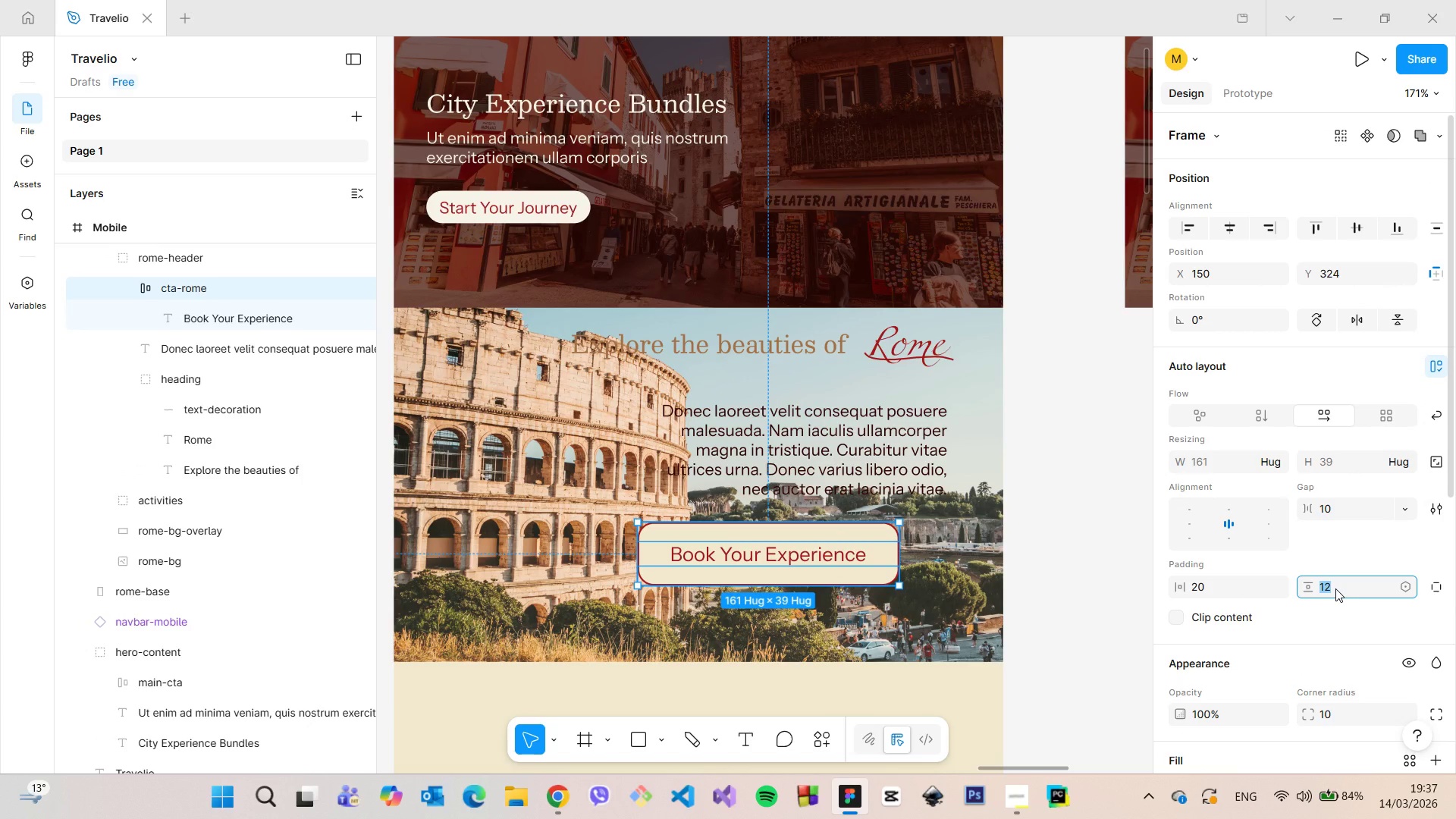 
key(5)
 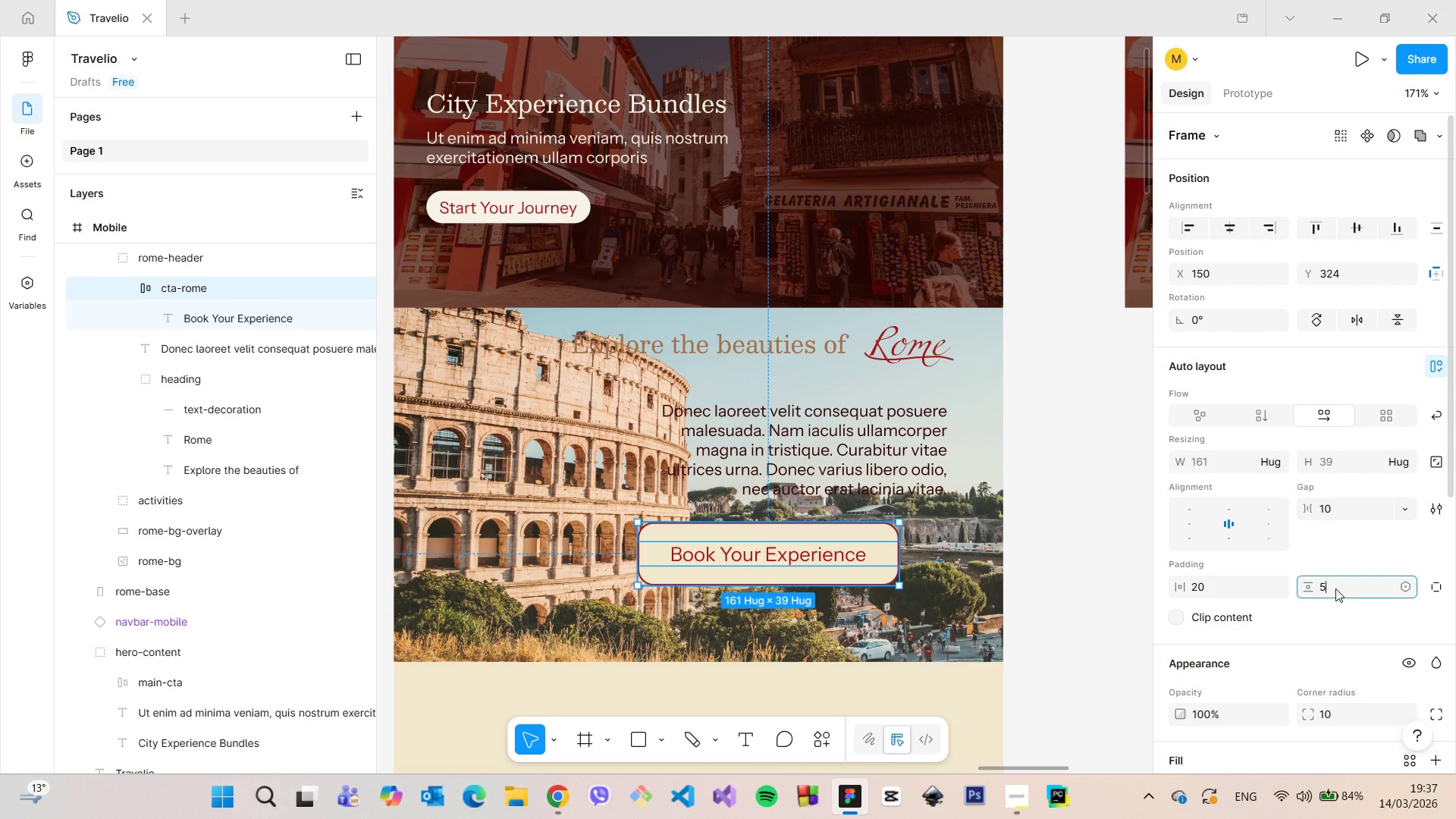 
key(Enter)
 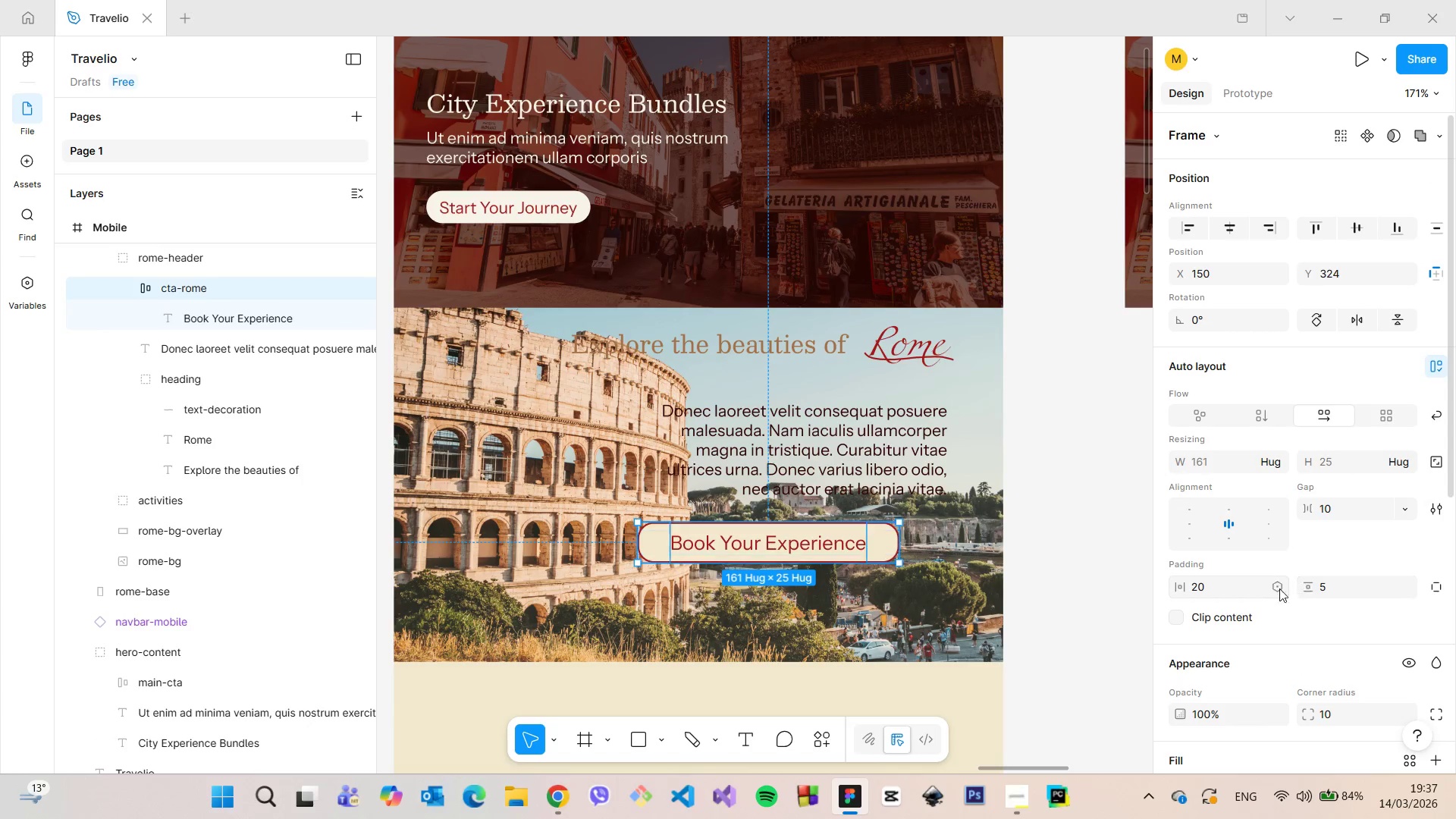 
left_click([1210, 588])
 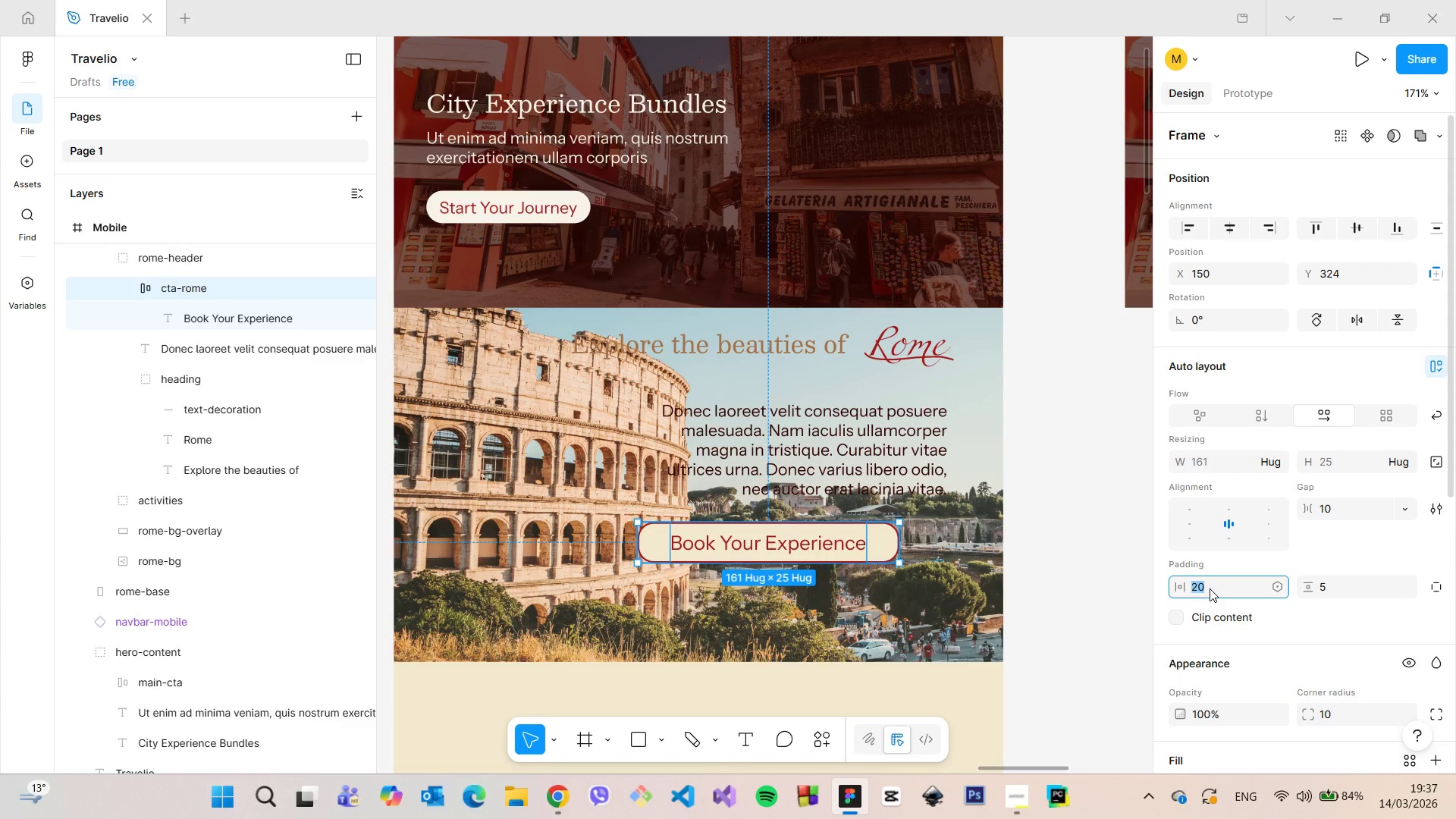 
type(13)
 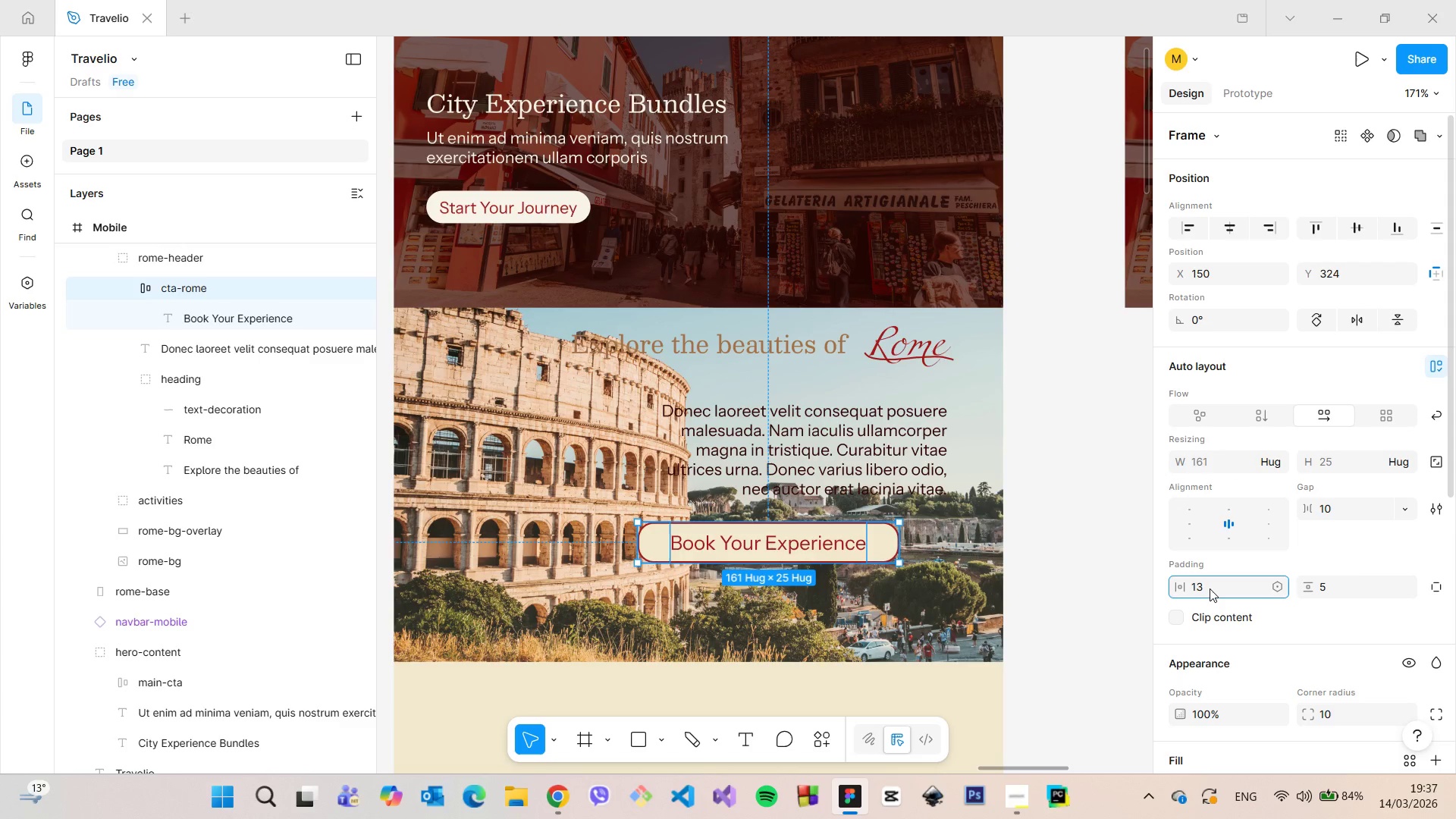 
key(Enter)
 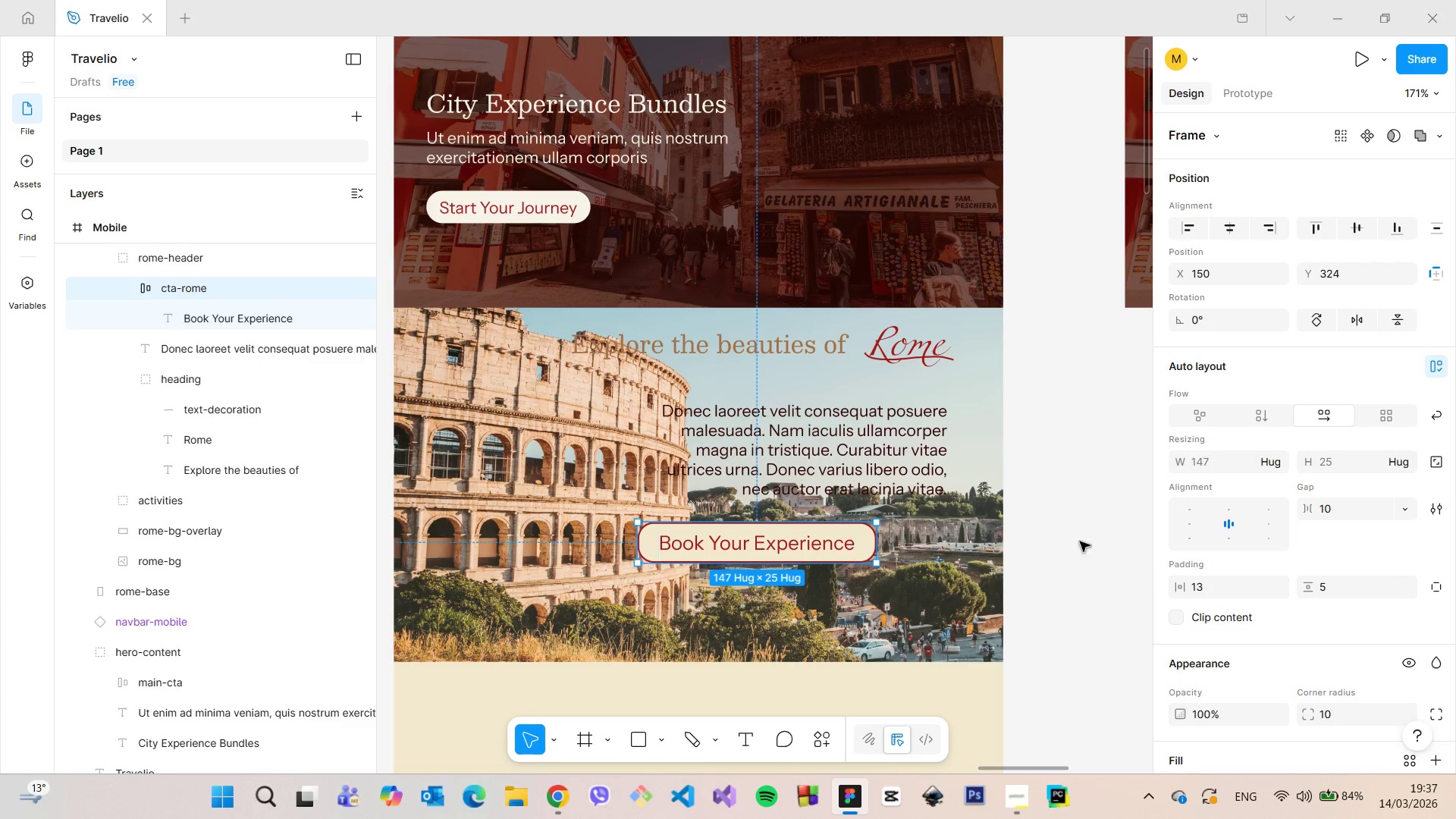 
left_click([1081, 527])
 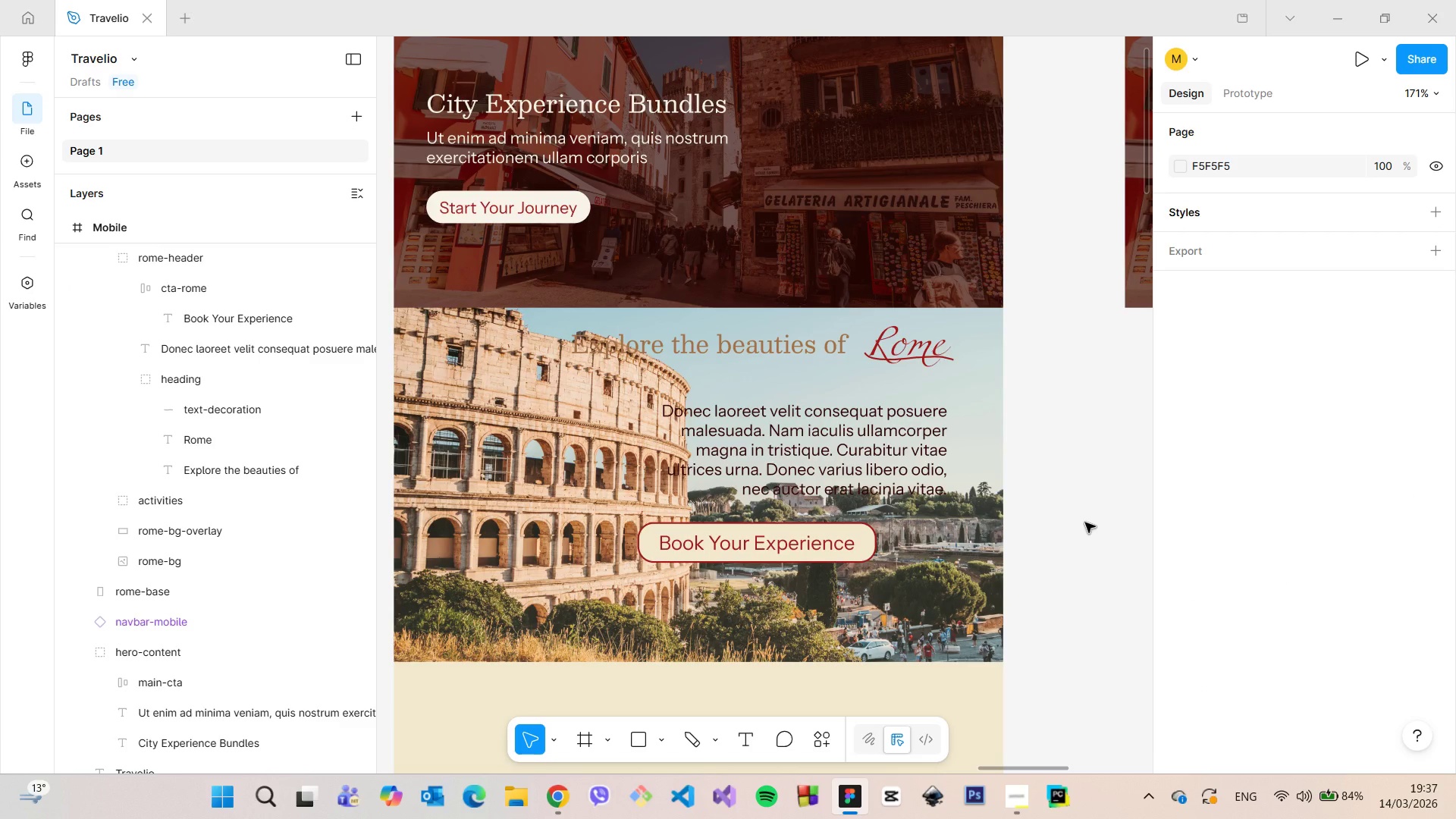 
scroll: coordinate [1068, 518], scroll_direction: down, amount: 21.0
 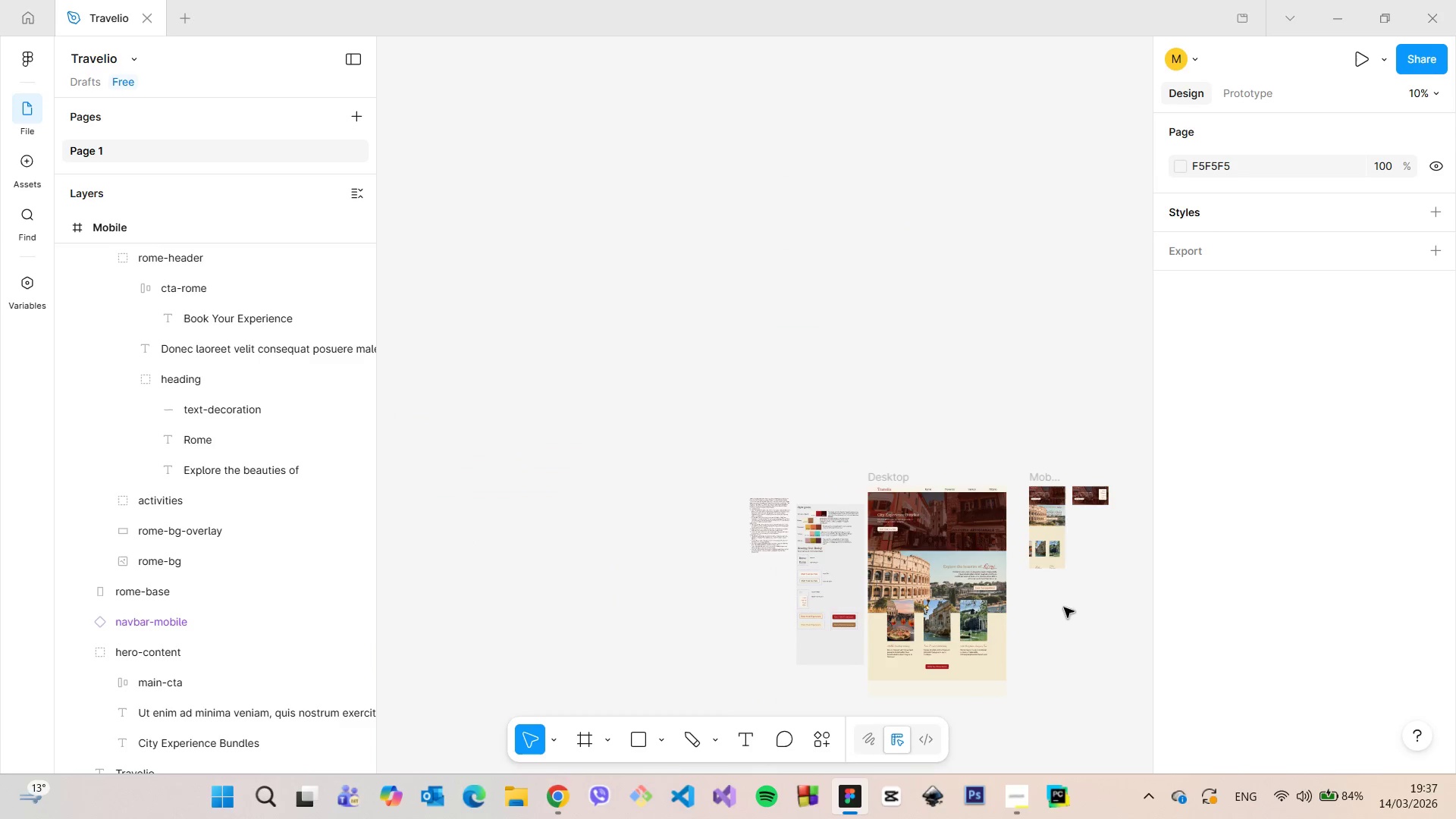 
scroll: coordinate [1064, 607], scroll_direction: up, amount: 4.0
 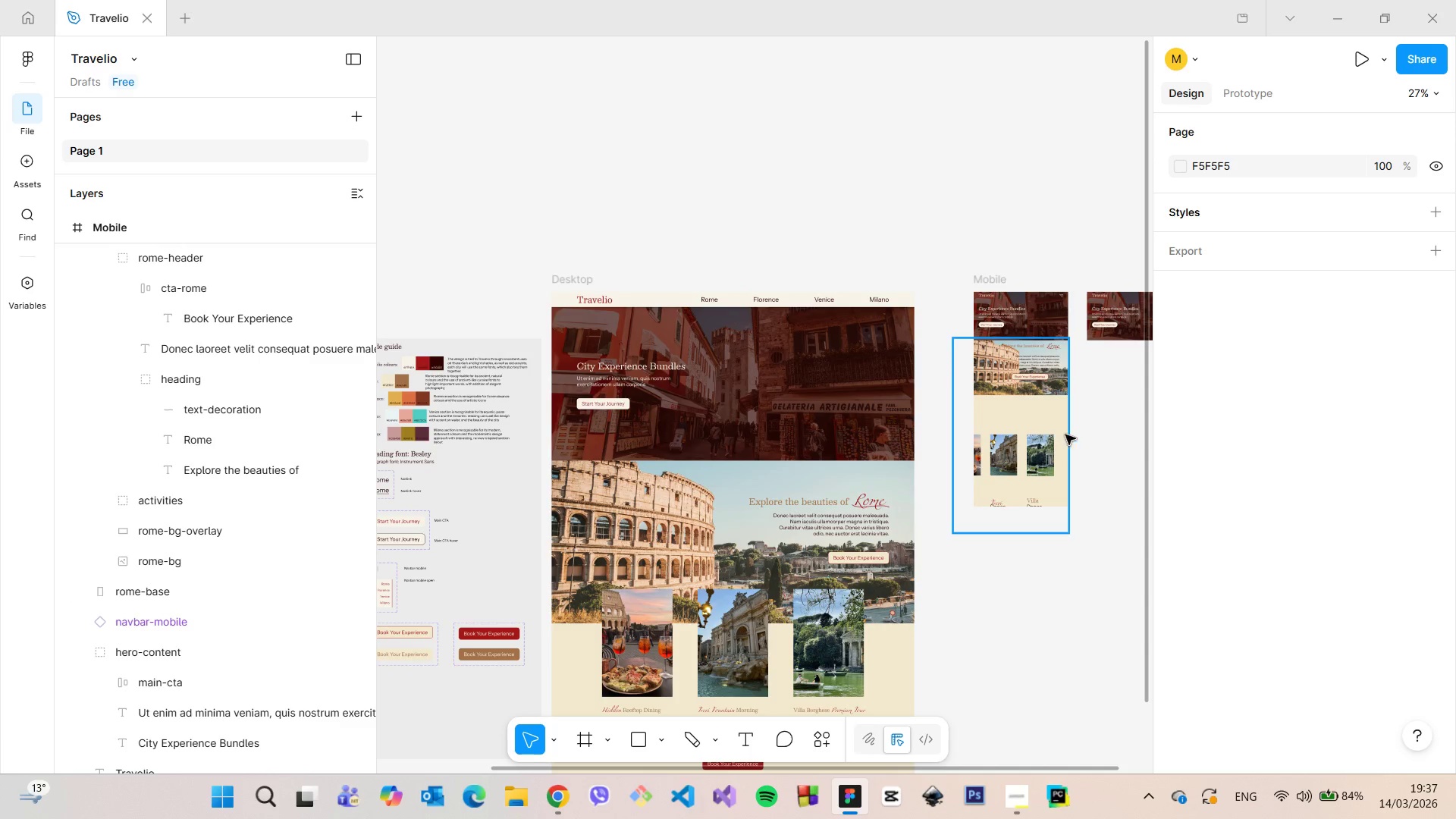 
wait(5.05)
 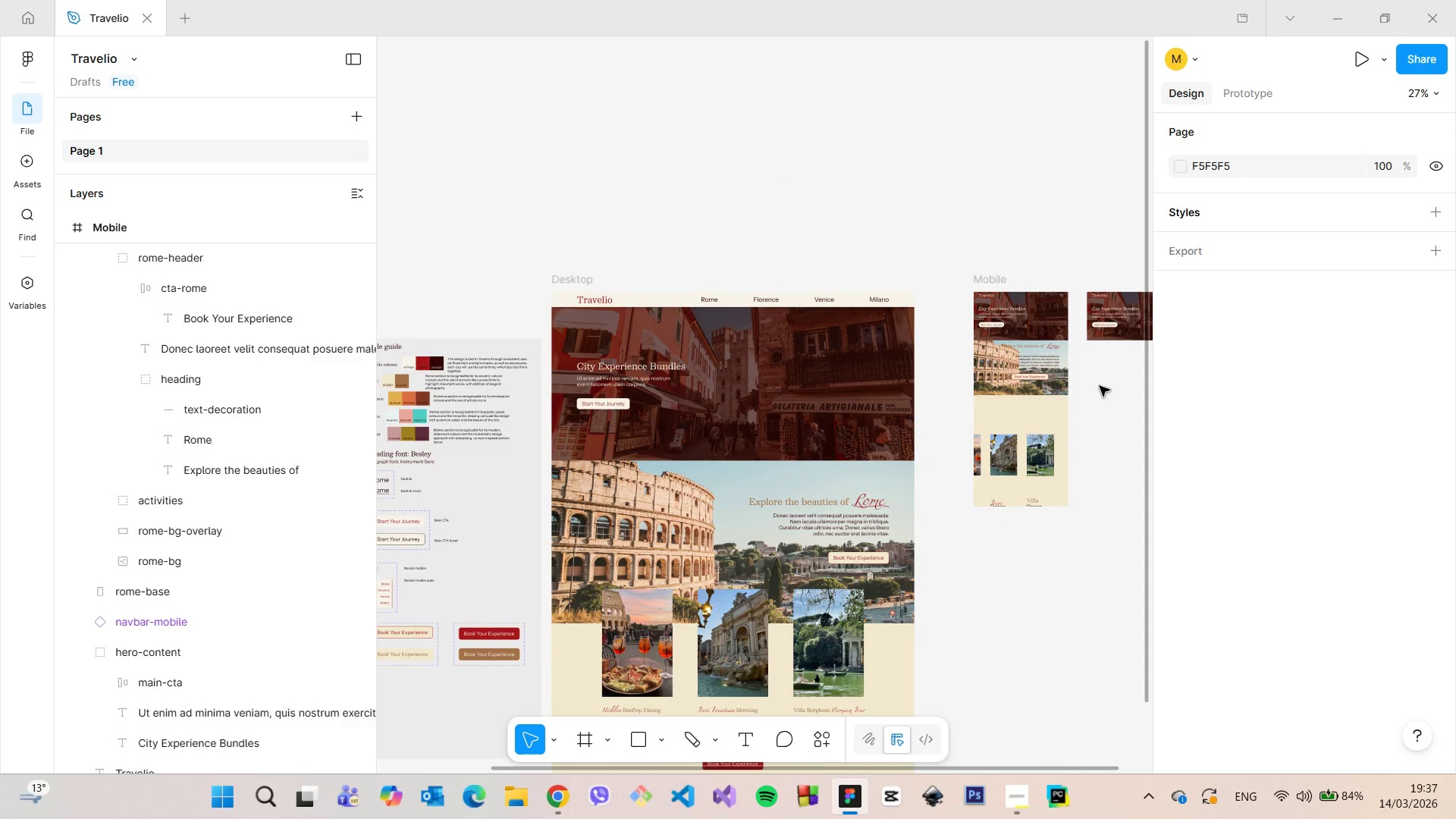 
scroll: coordinate [1056, 362], scroll_direction: up, amount: 8.0
 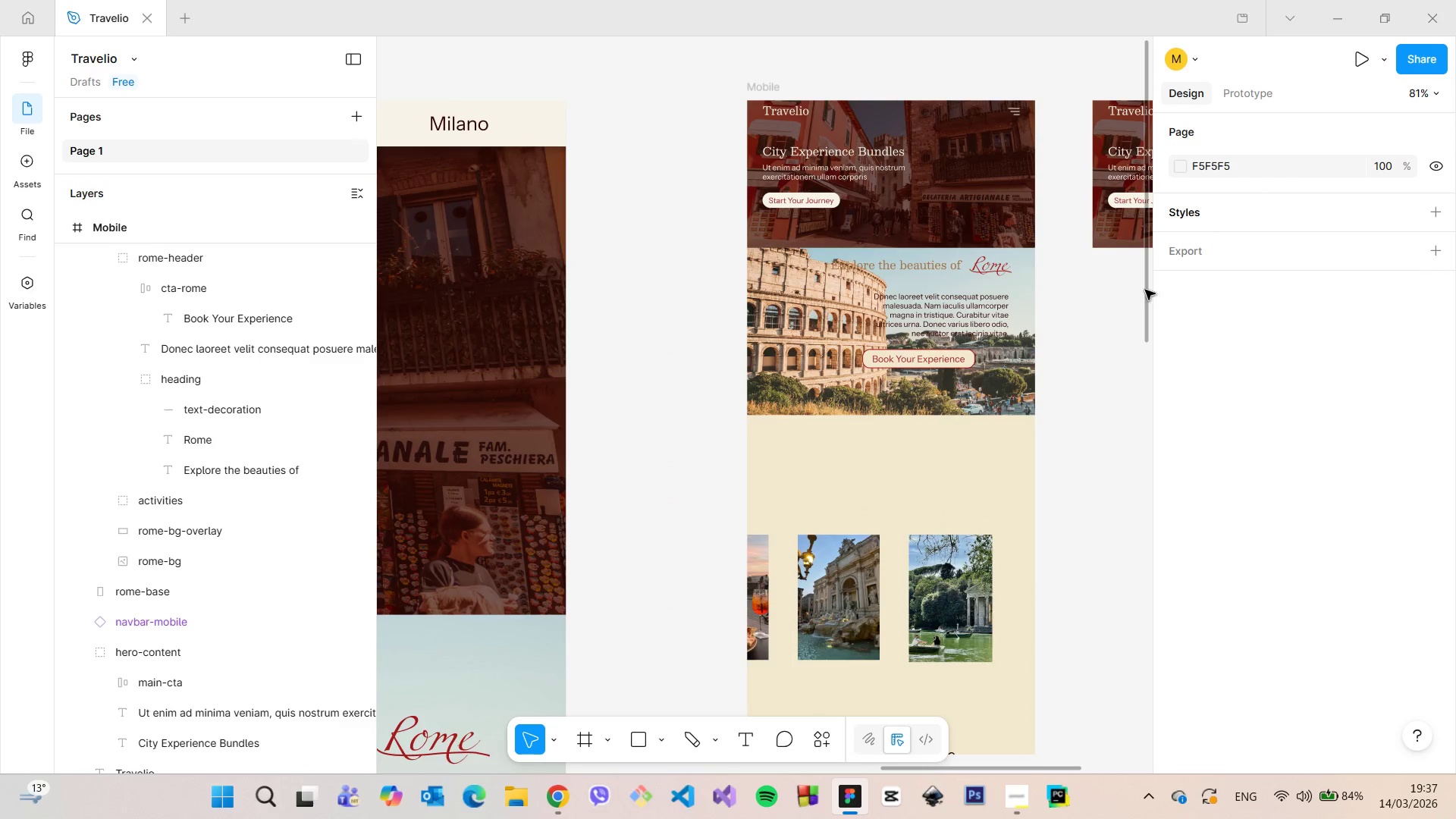 
left_click_drag(start_coordinate=[1144, 289], to_coordinate=[1147, 274])
 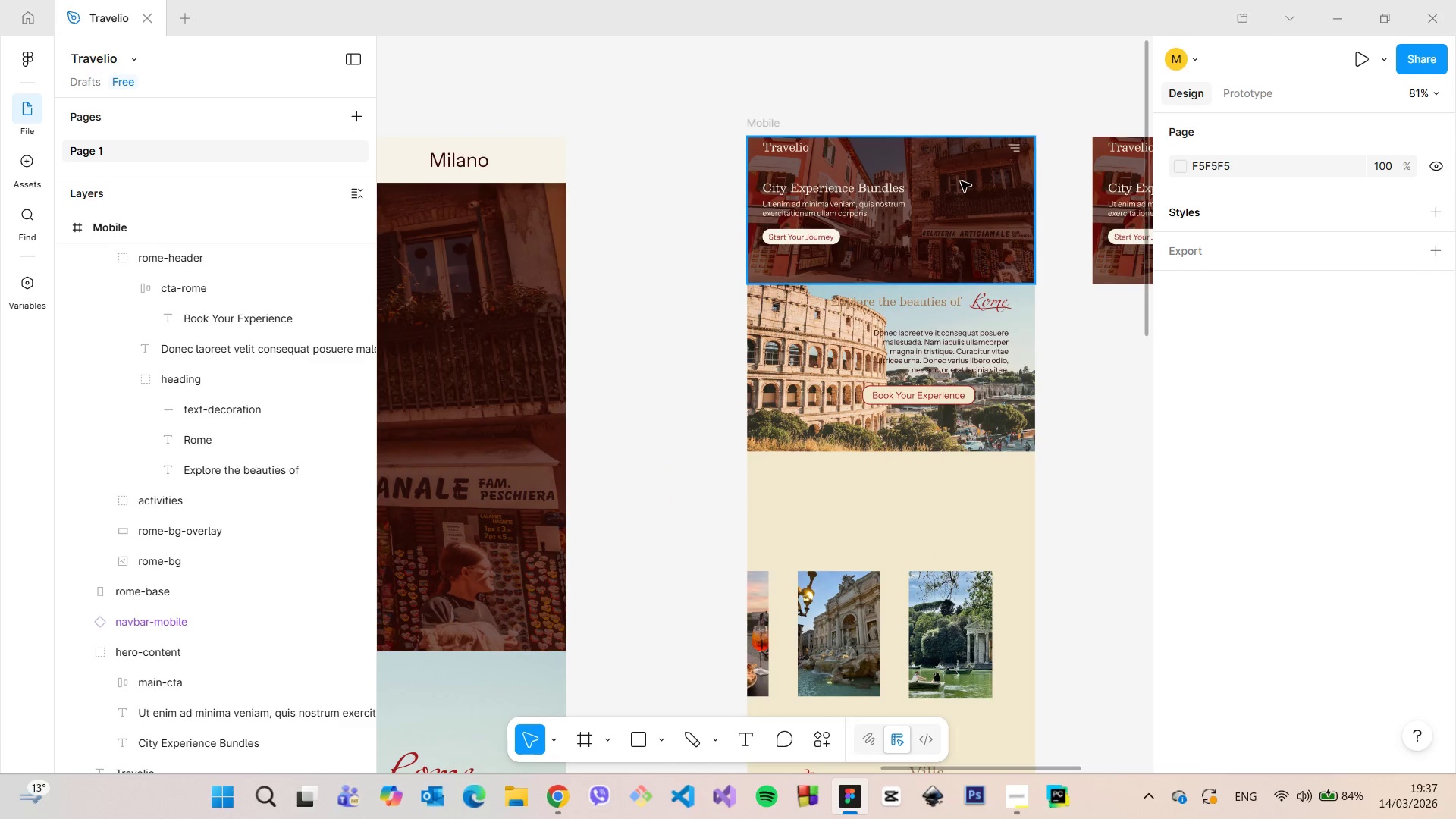 
scroll: coordinate [962, 188], scroll_direction: up, amount: 6.0
 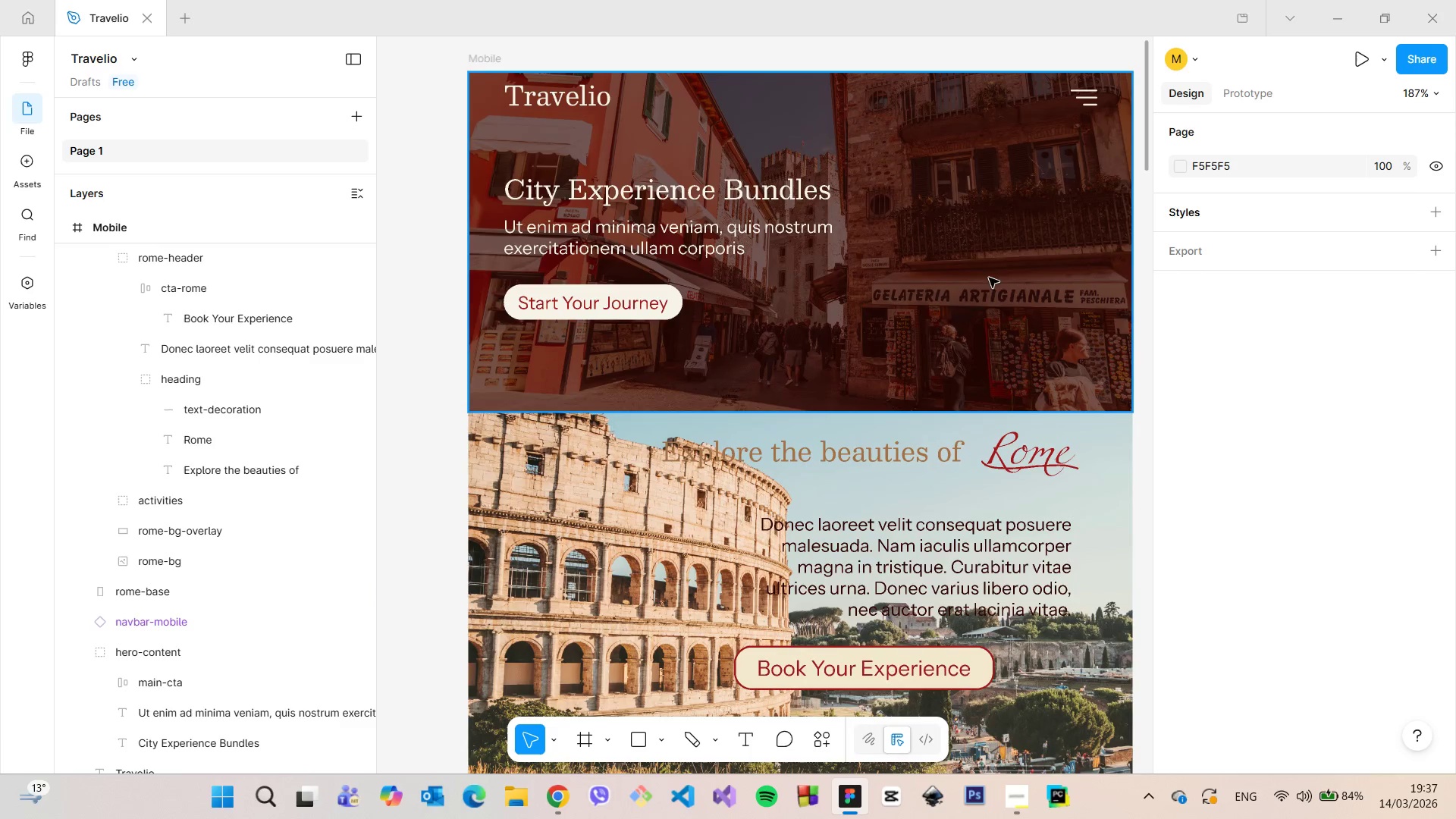 
scroll: coordinate [991, 290], scroll_direction: down, amount: 4.0
 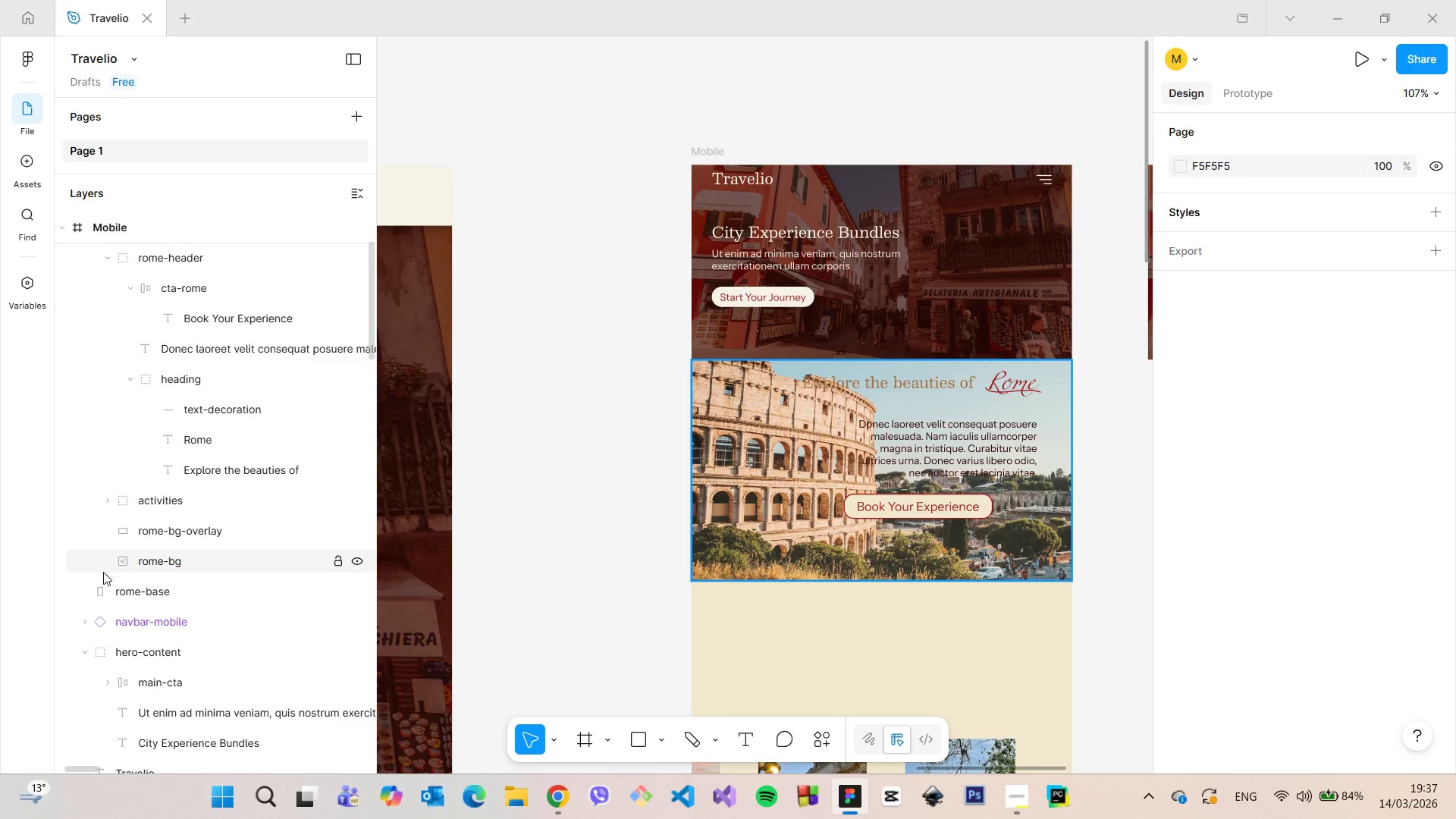 
scroll: coordinate [180, 555], scroll_direction: up, amount: 2.0
 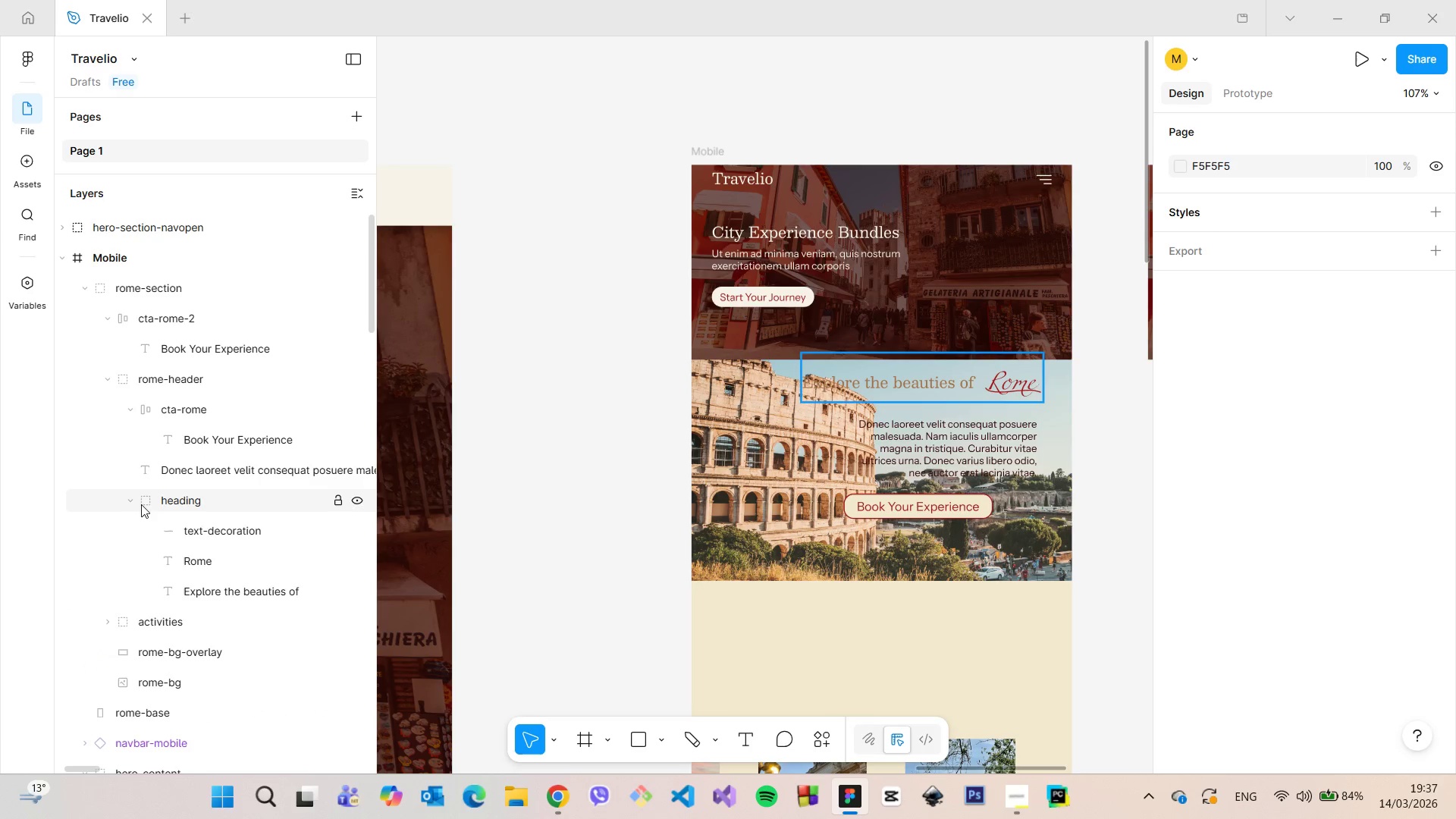 
left_click([130, 499])
 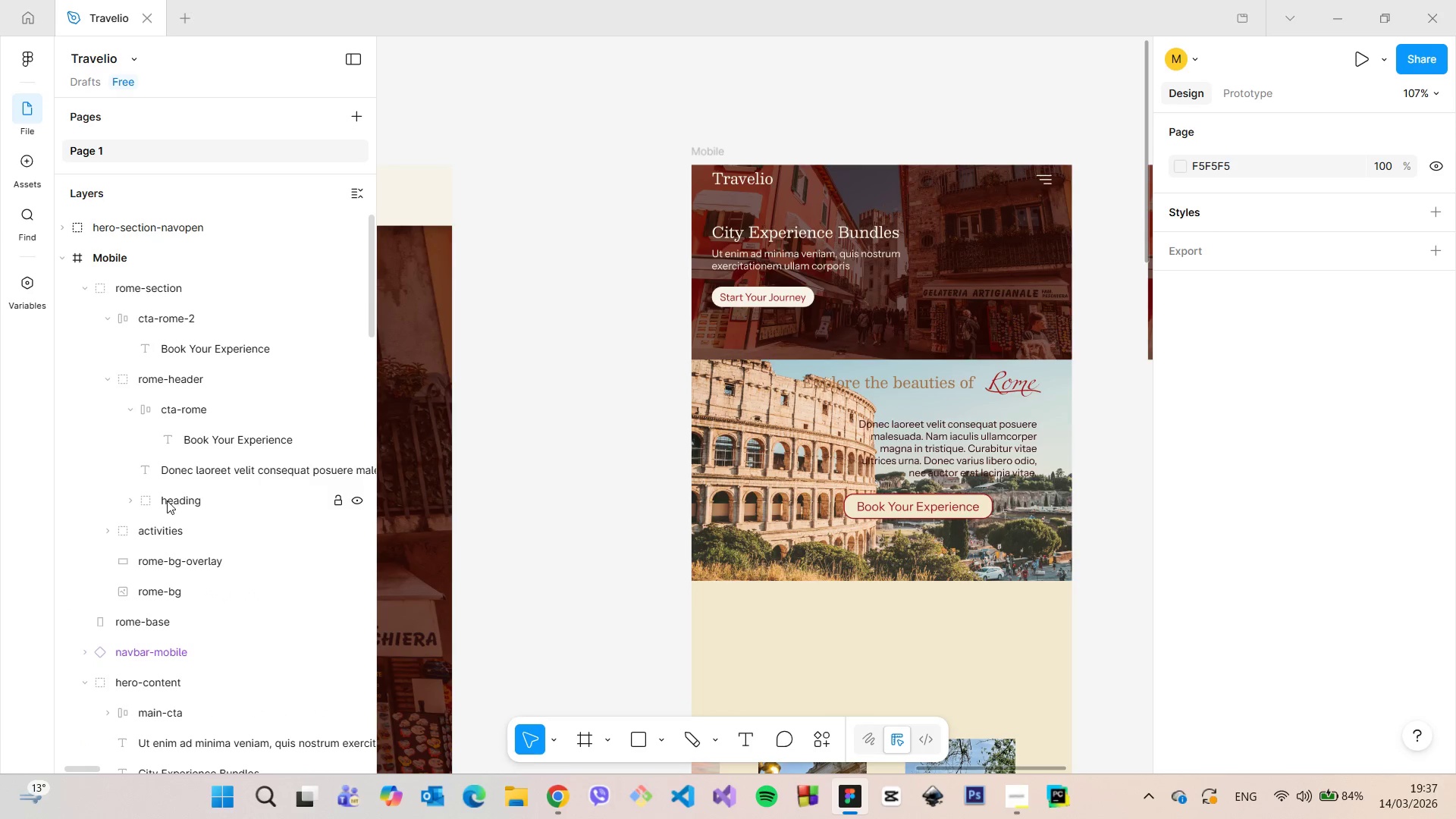 
left_click([167, 500])
 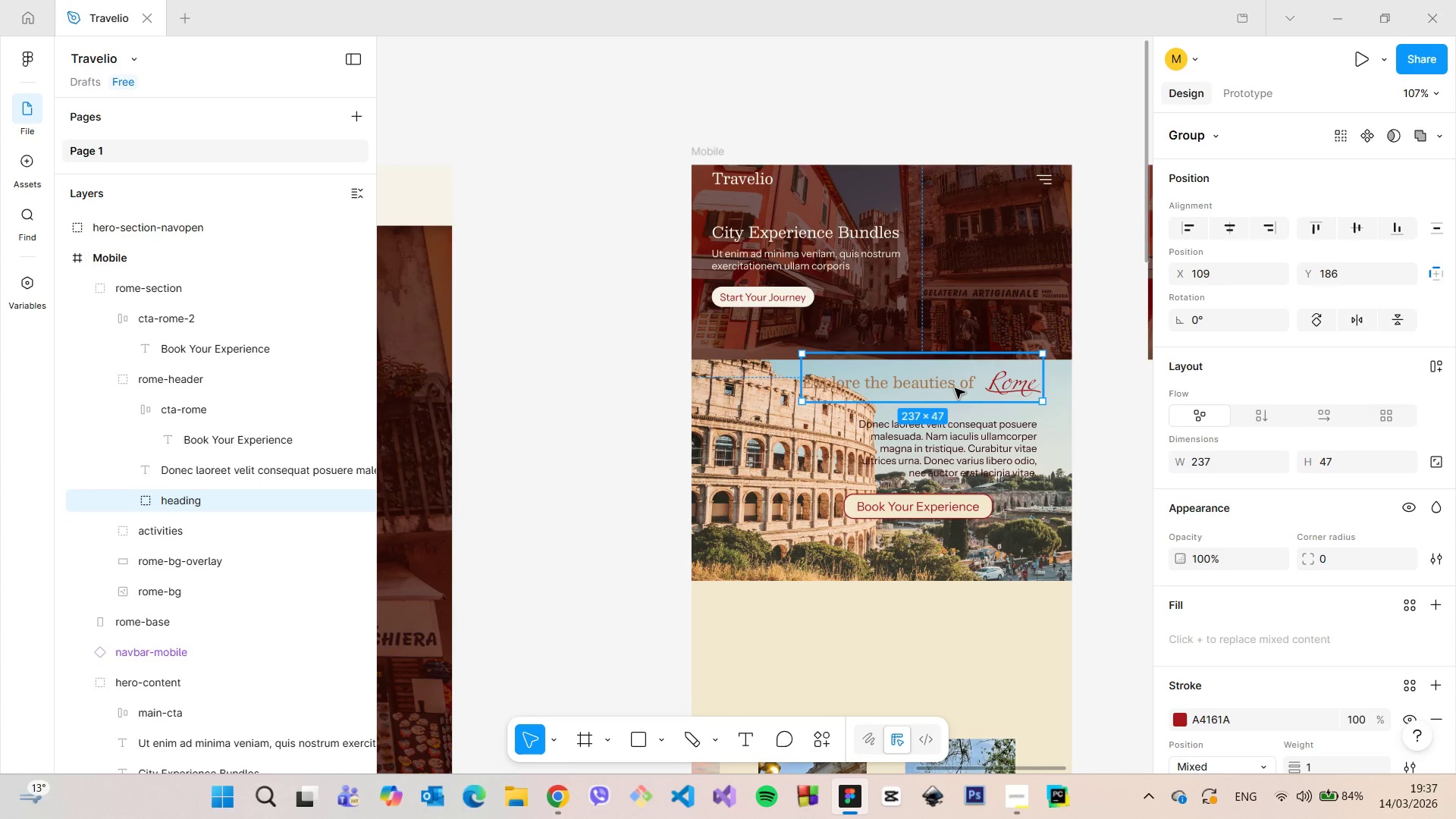 
left_click_drag(start_coordinate=[952, 384], to_coordinate=[954, 397])
 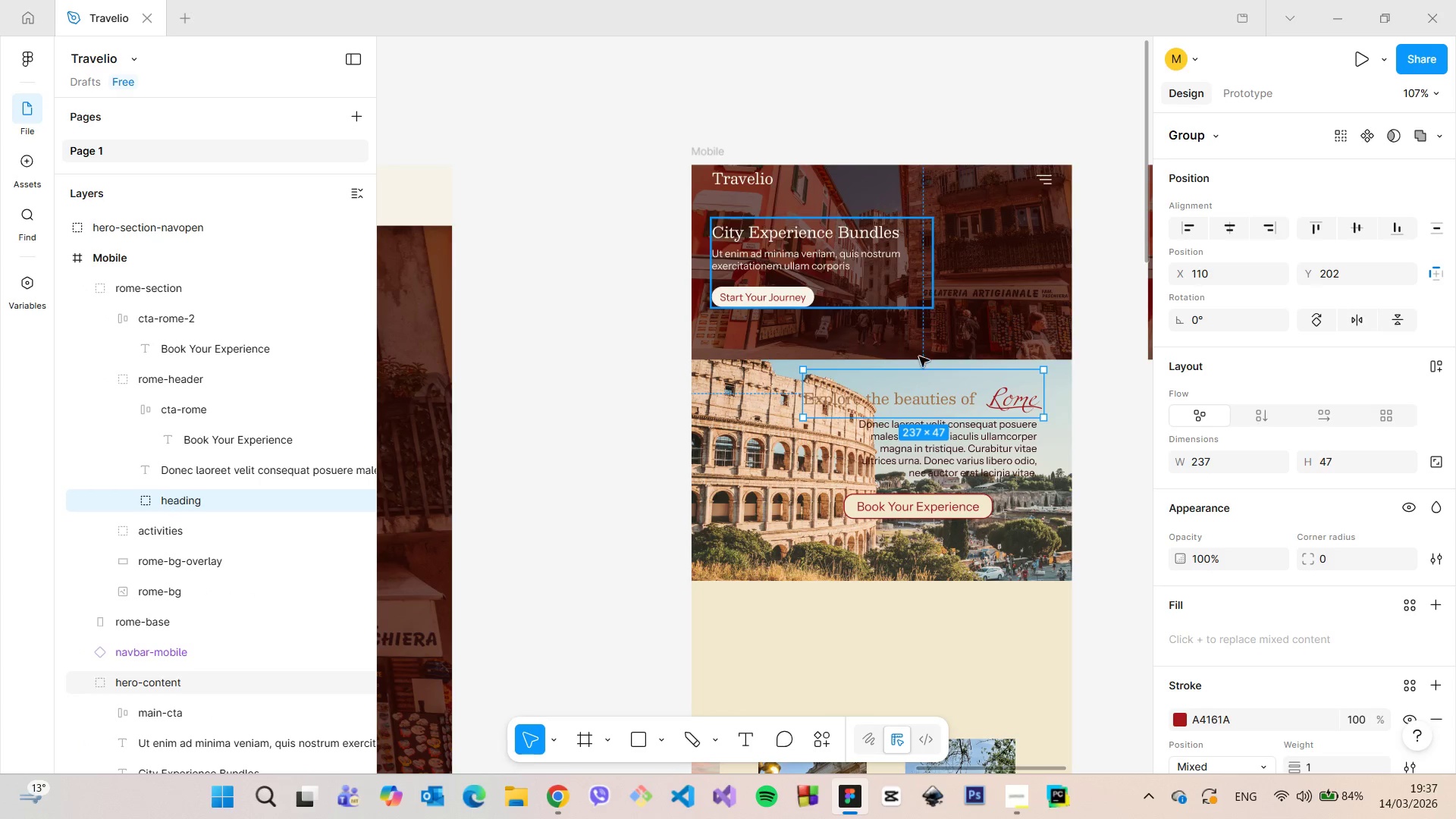 
hold_key(key=AltLeft, duration=0.66)
 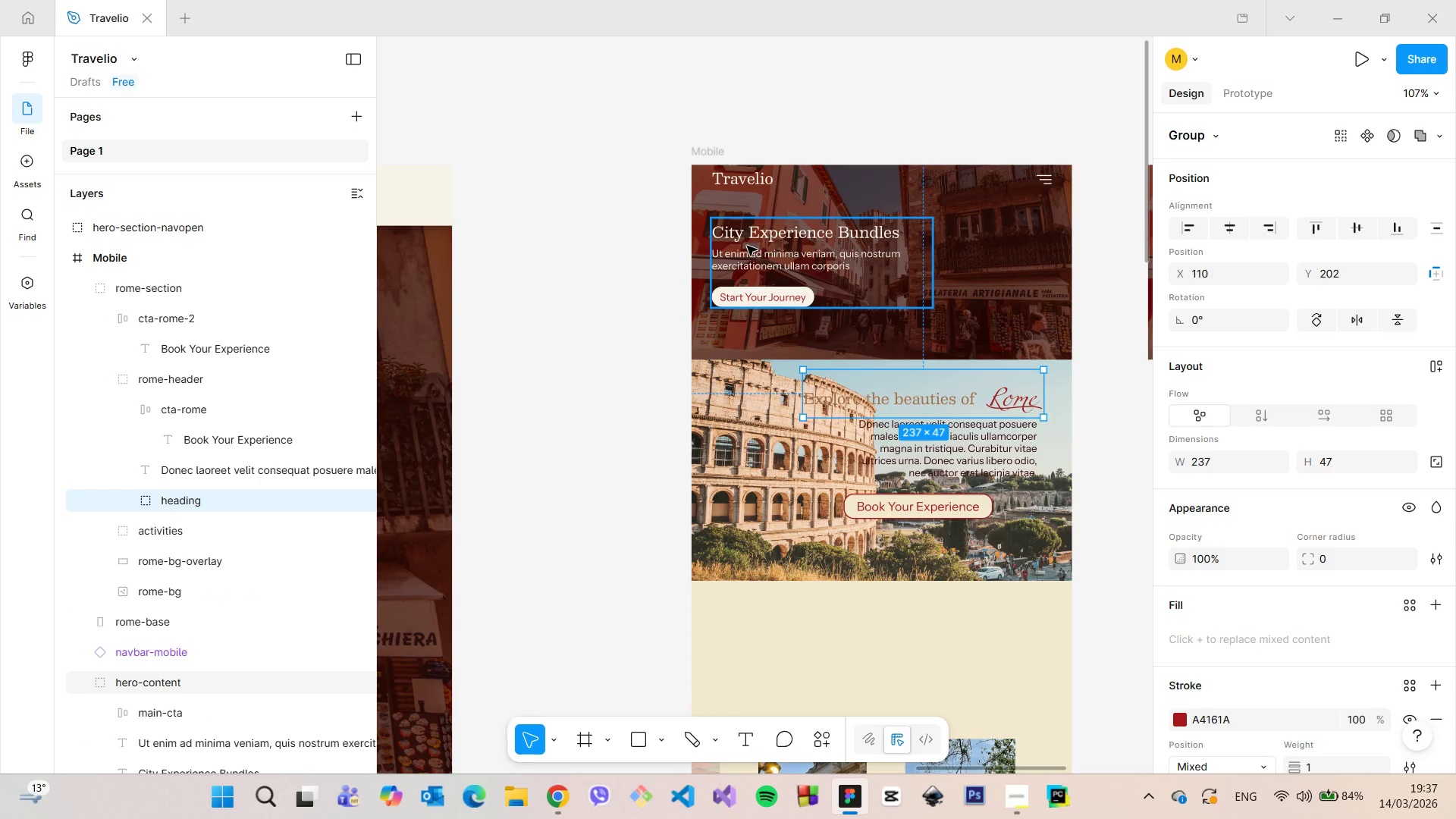 
left_click([747, 246])
 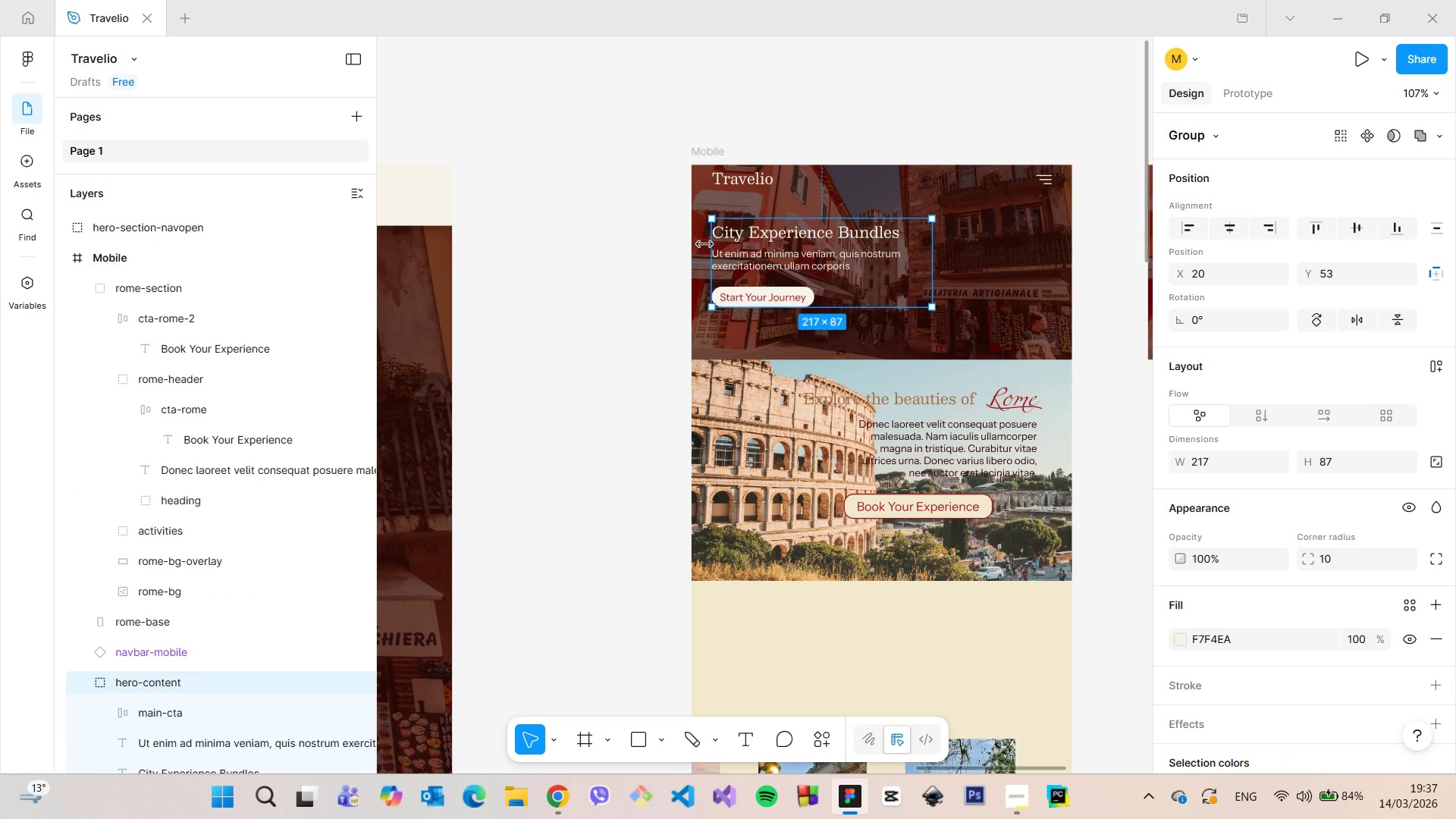 
hold_key(key=AltLeft, duration=0.45)
 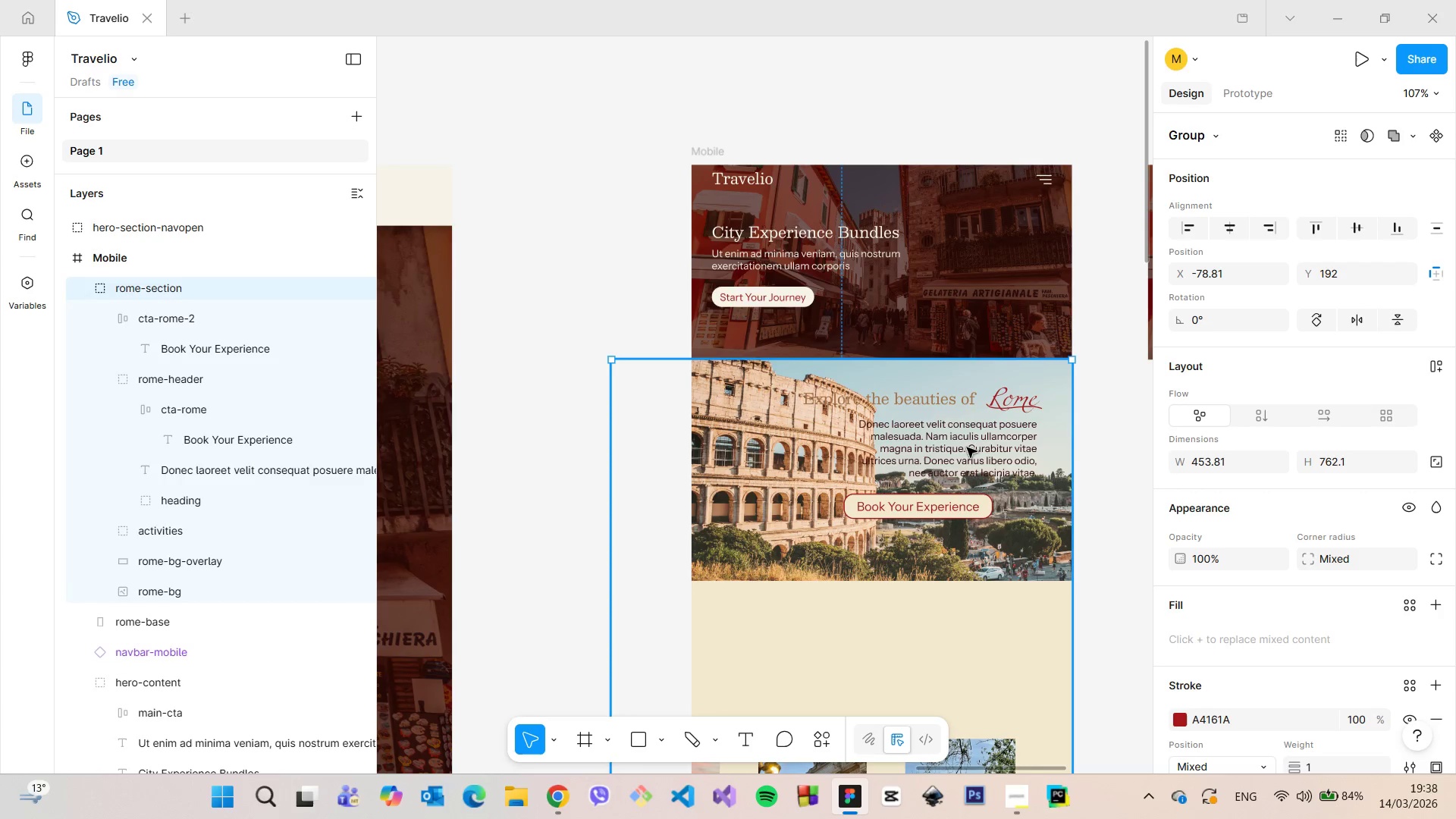 
left_click([967, 443])
 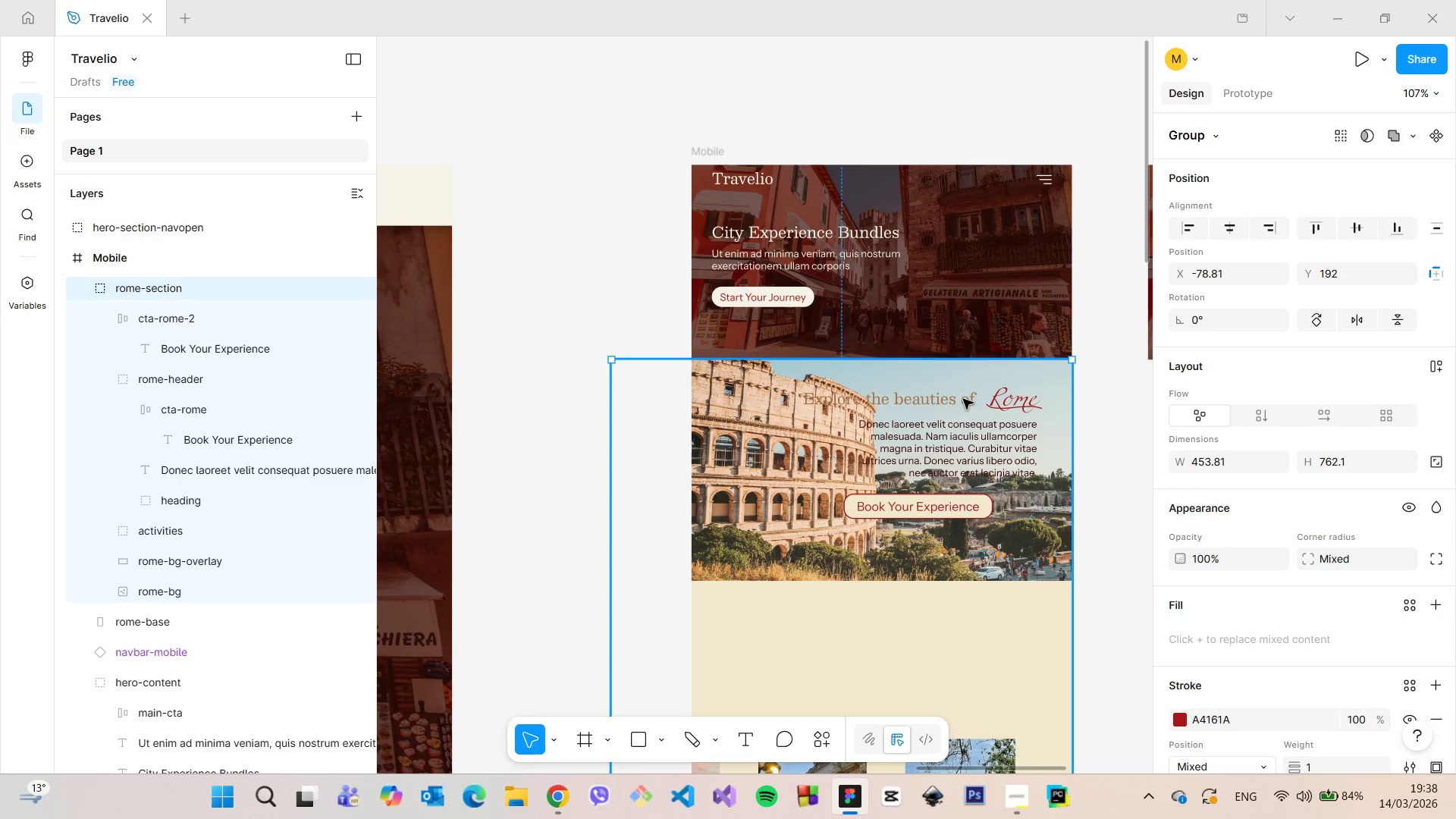 
double_click([963, 399])
 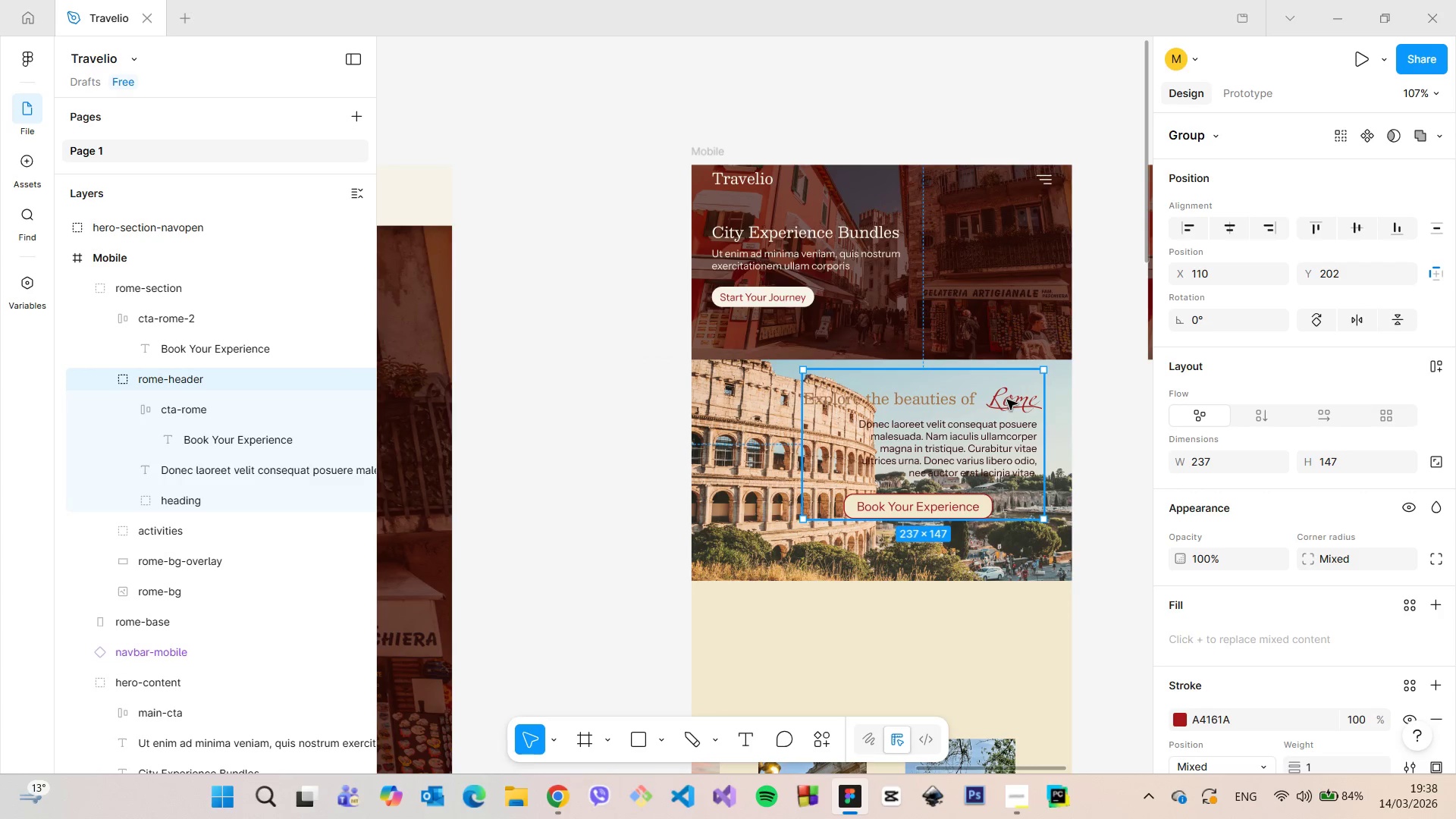 
double_click([1005, 398])
 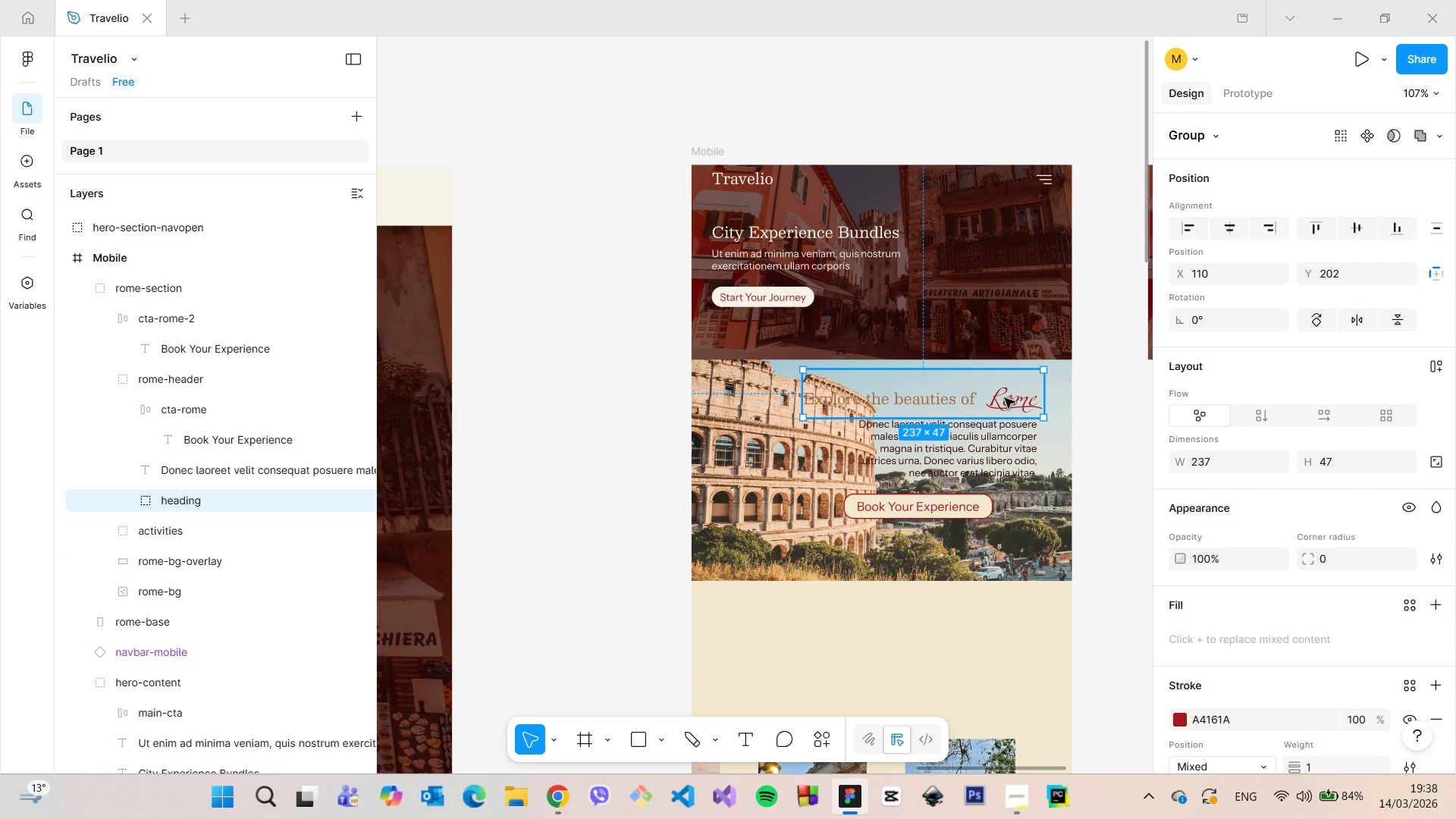 
hold_key(key=AltLeft, duration=1.05)
 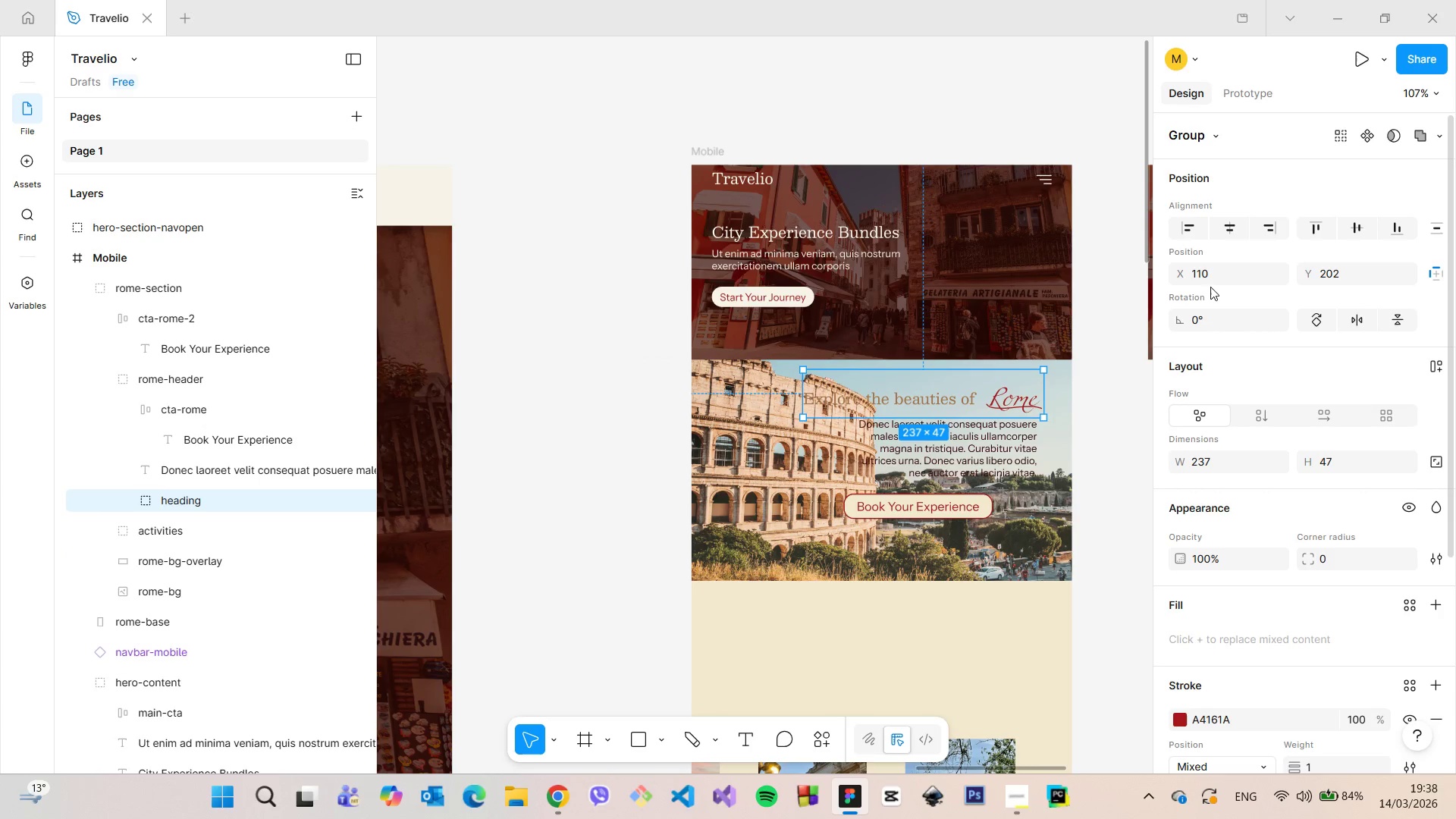 
left_click([1216, 280])
 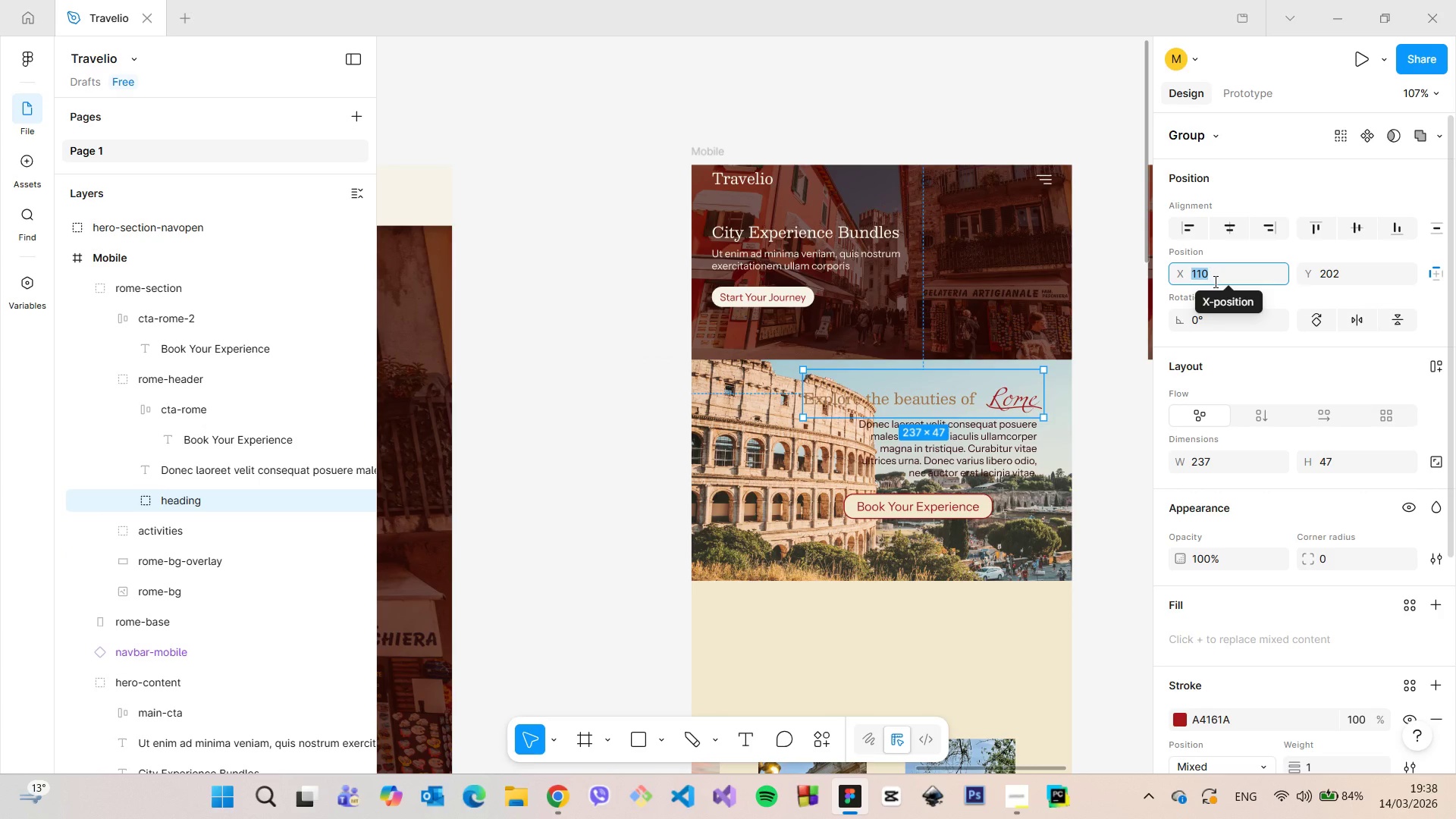 
key(ArrowUp)
 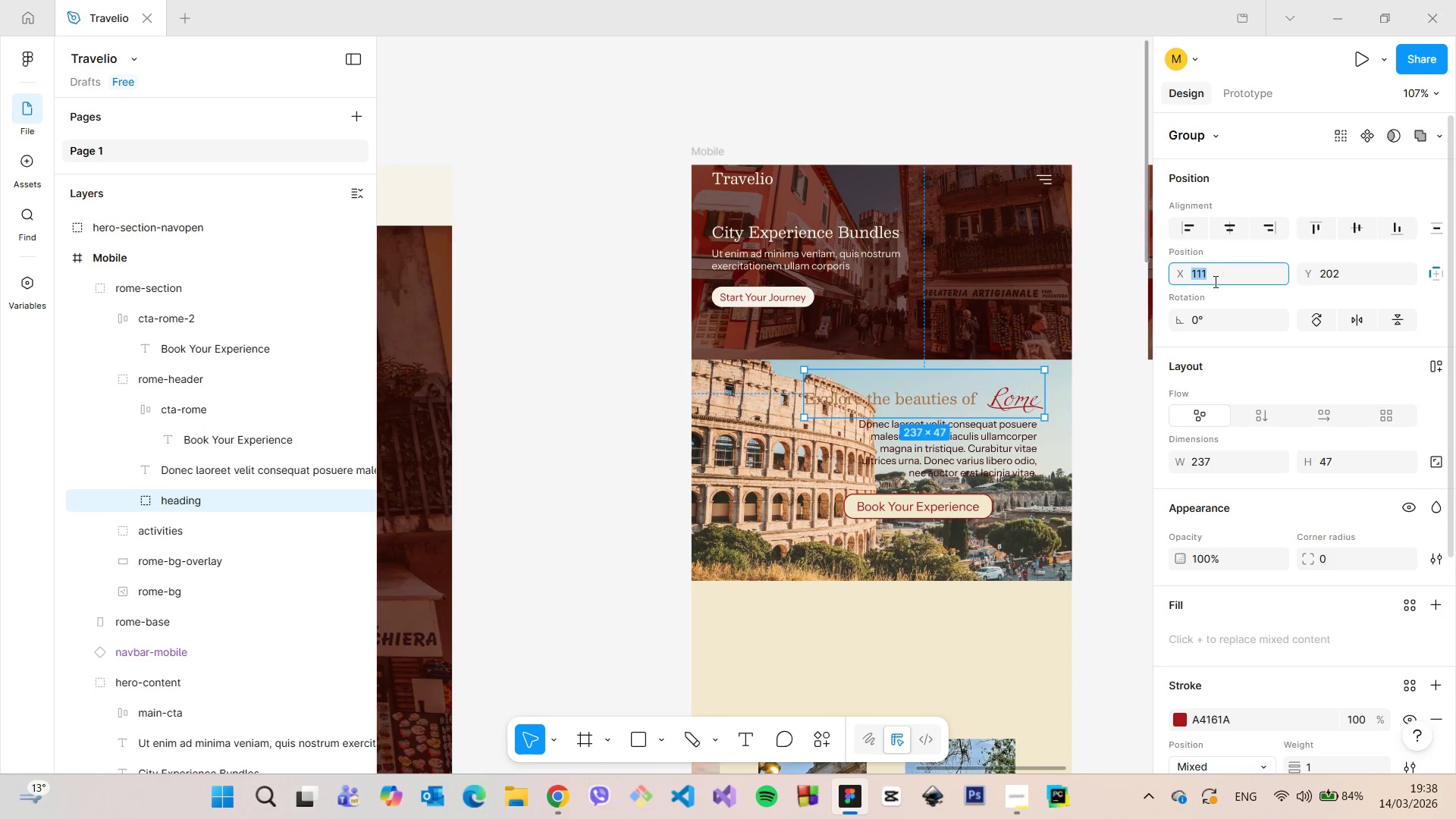 
key(ArrowUp)
 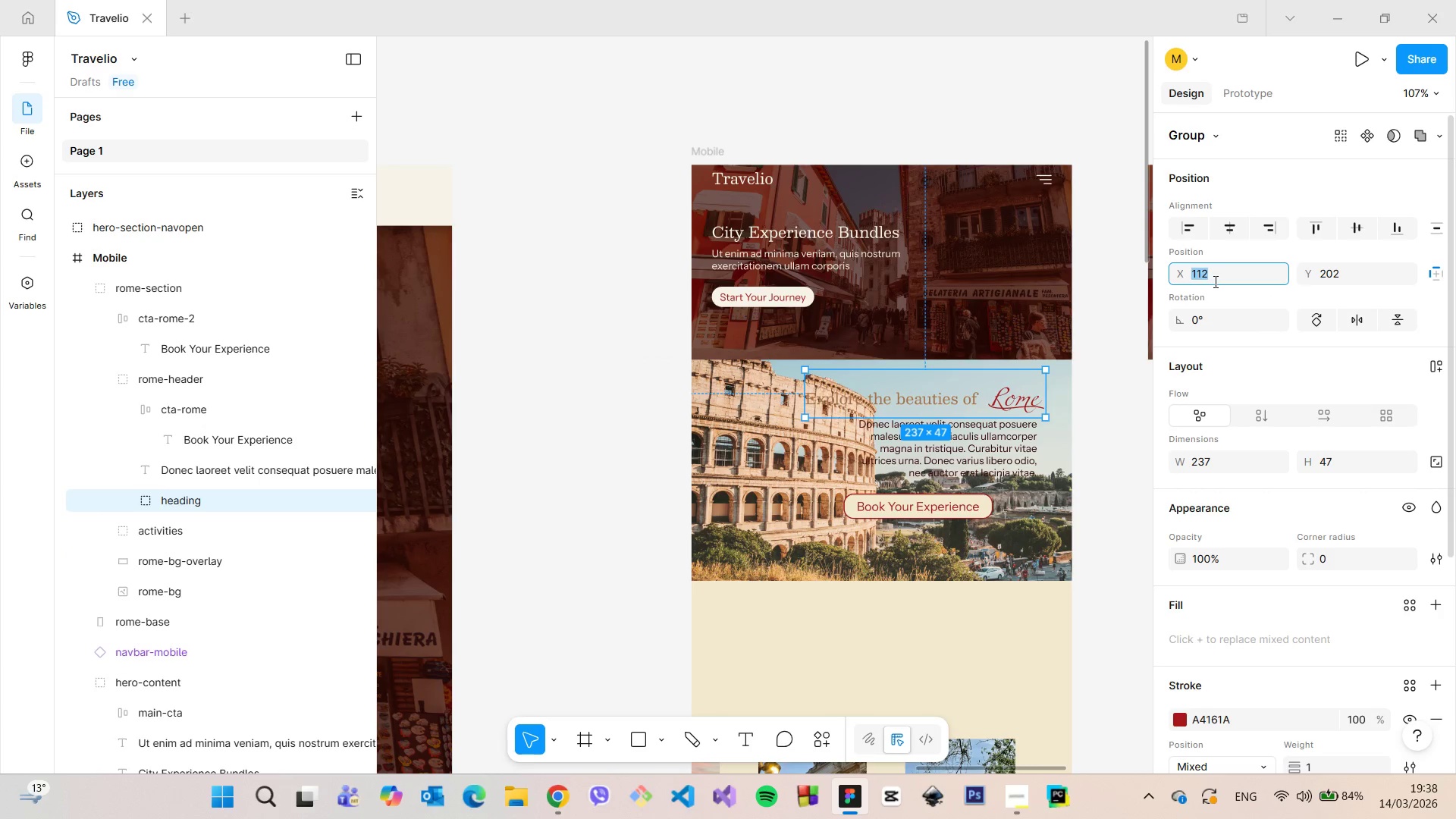 
key(ArrowUp)
 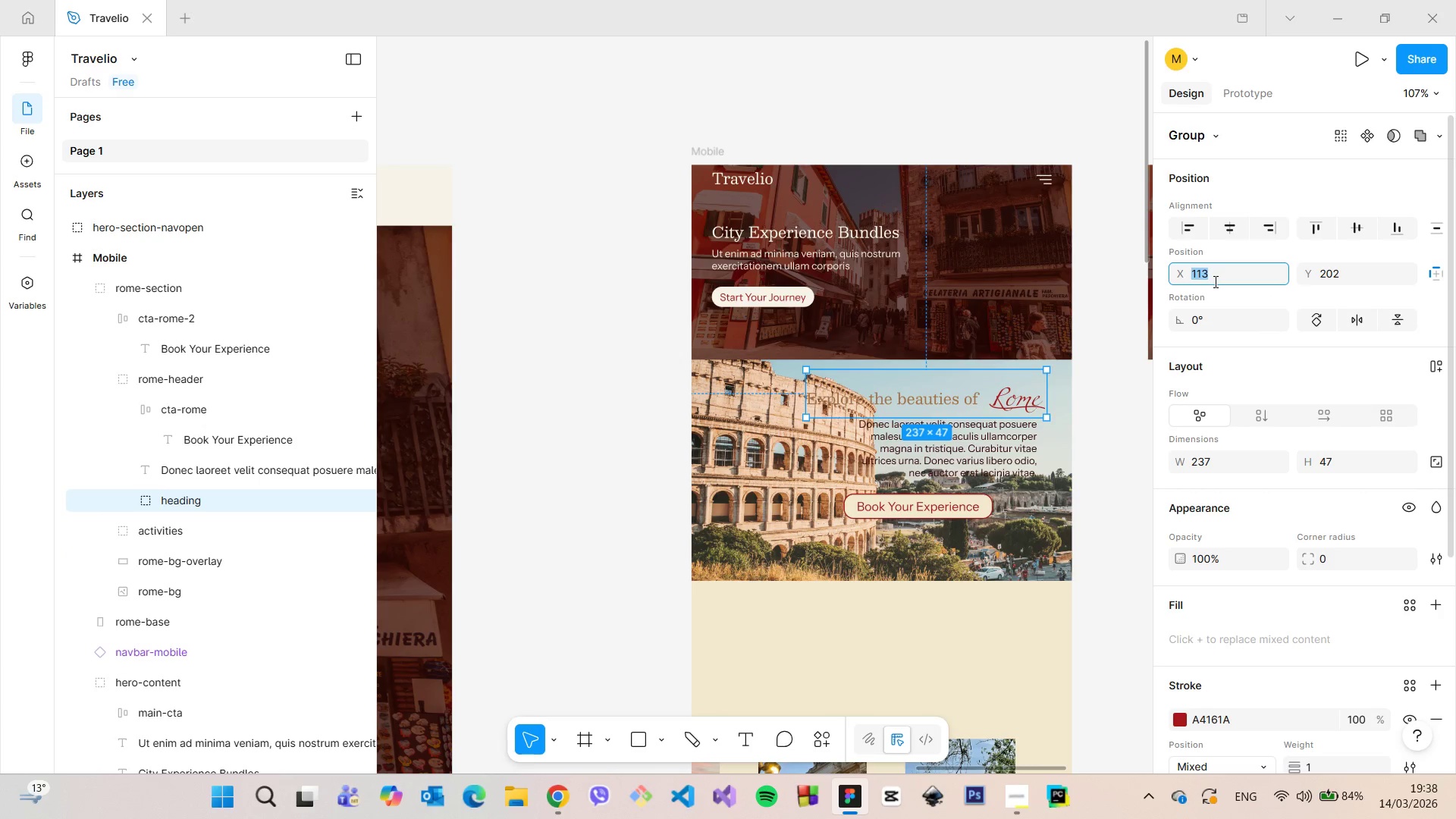 
key(ArrowUp)
 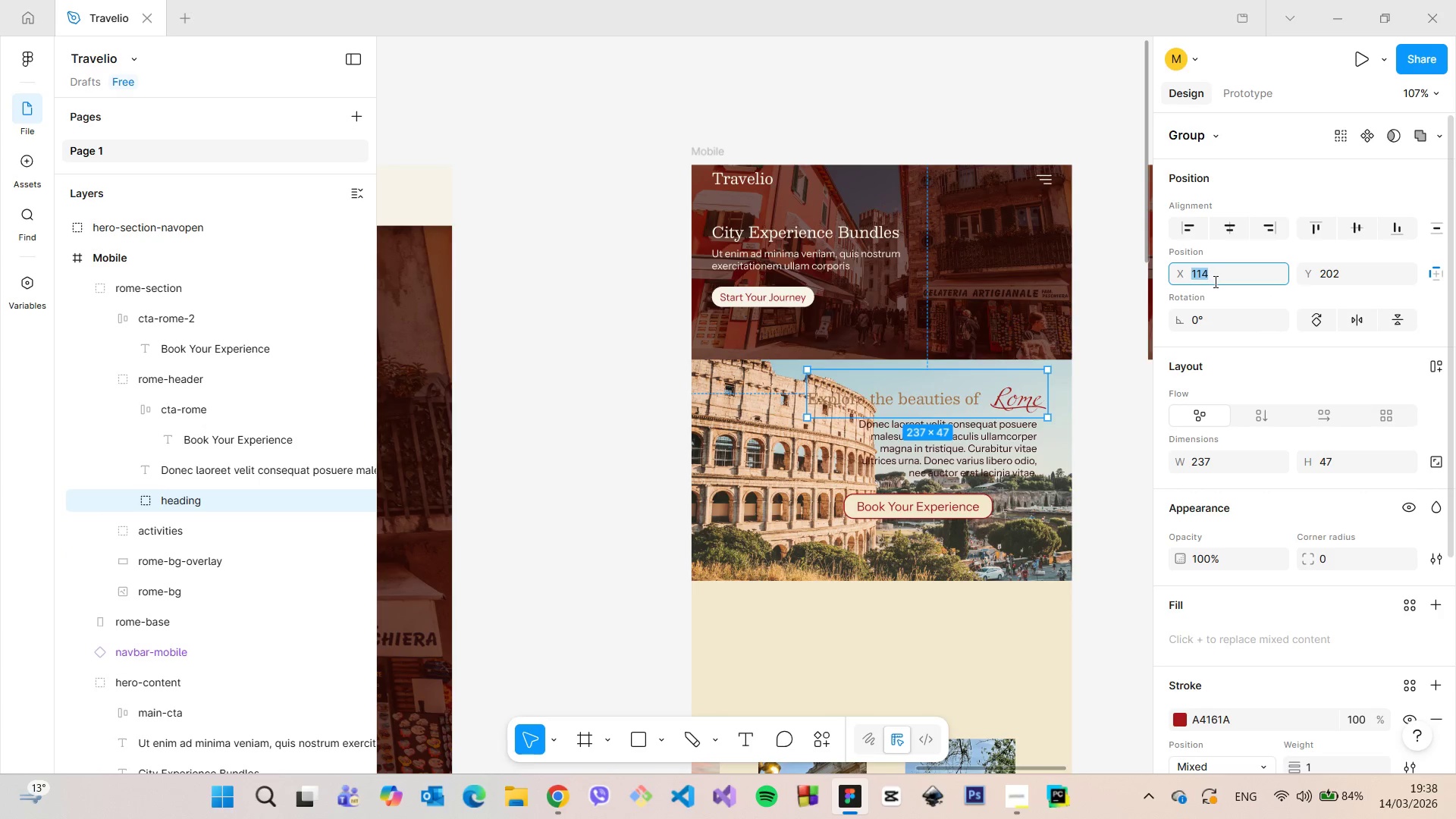 
key(ArrowUp)
 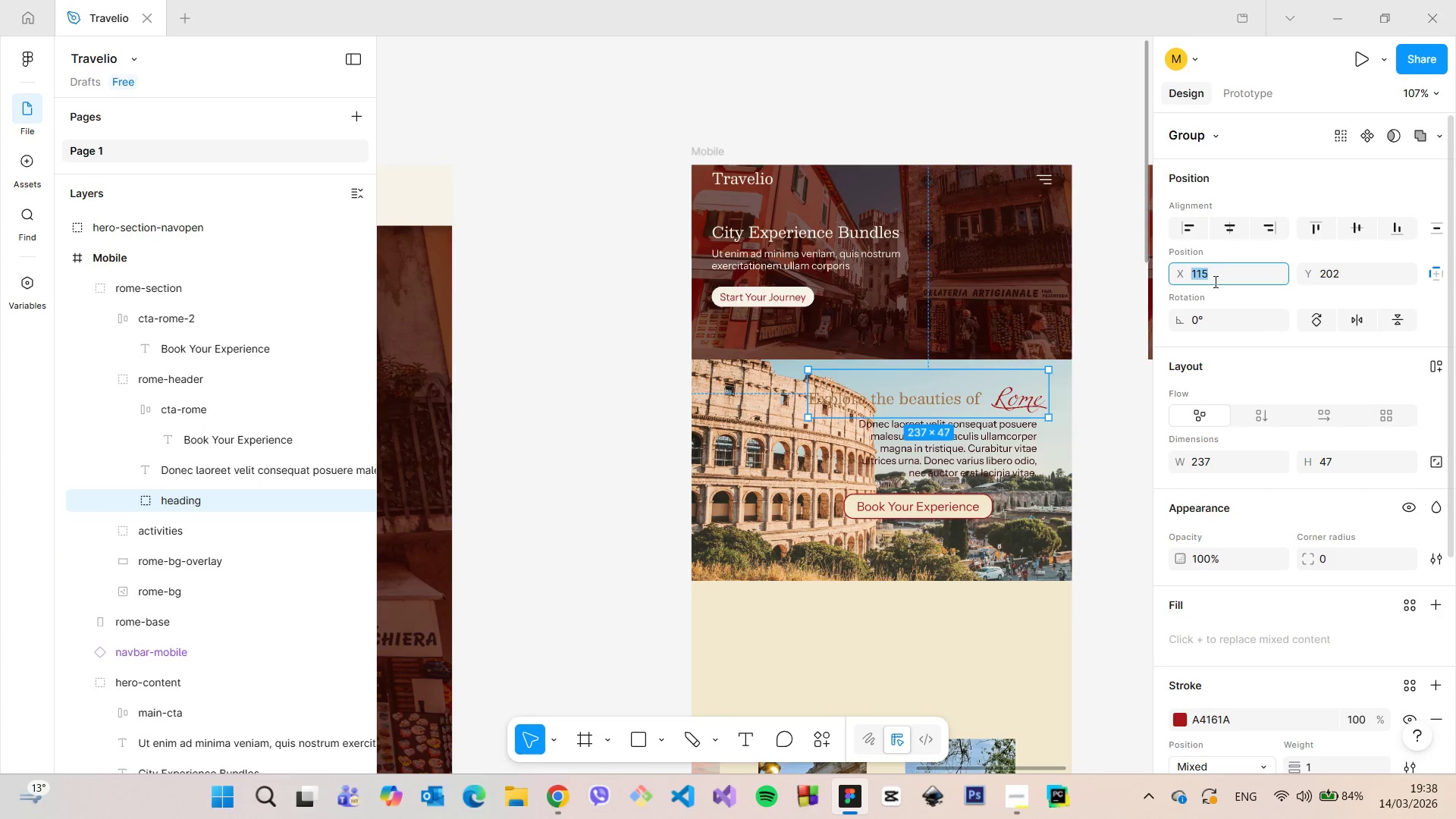 
key(ArrowUp)
 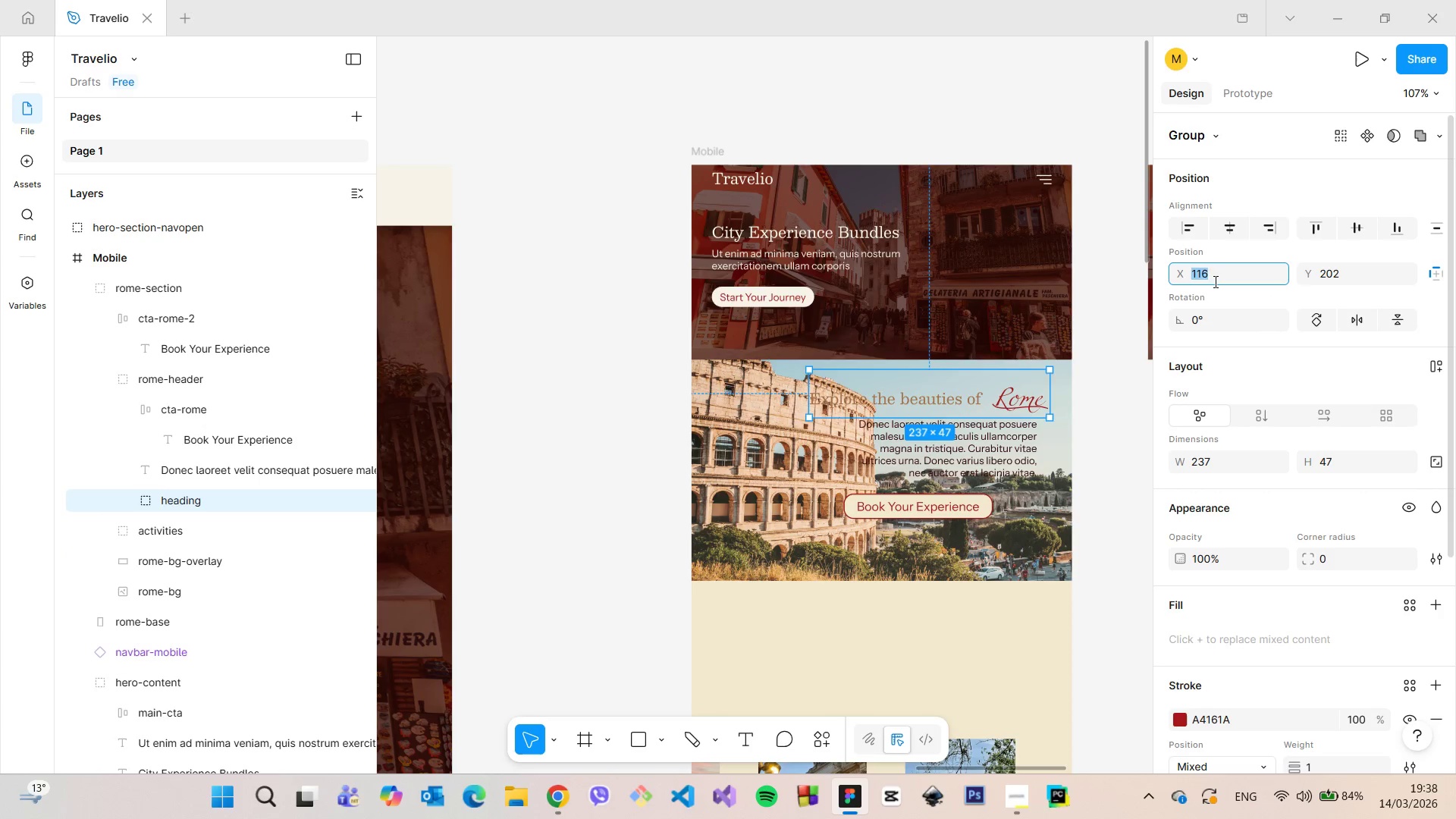 
key(ArrowUp)
 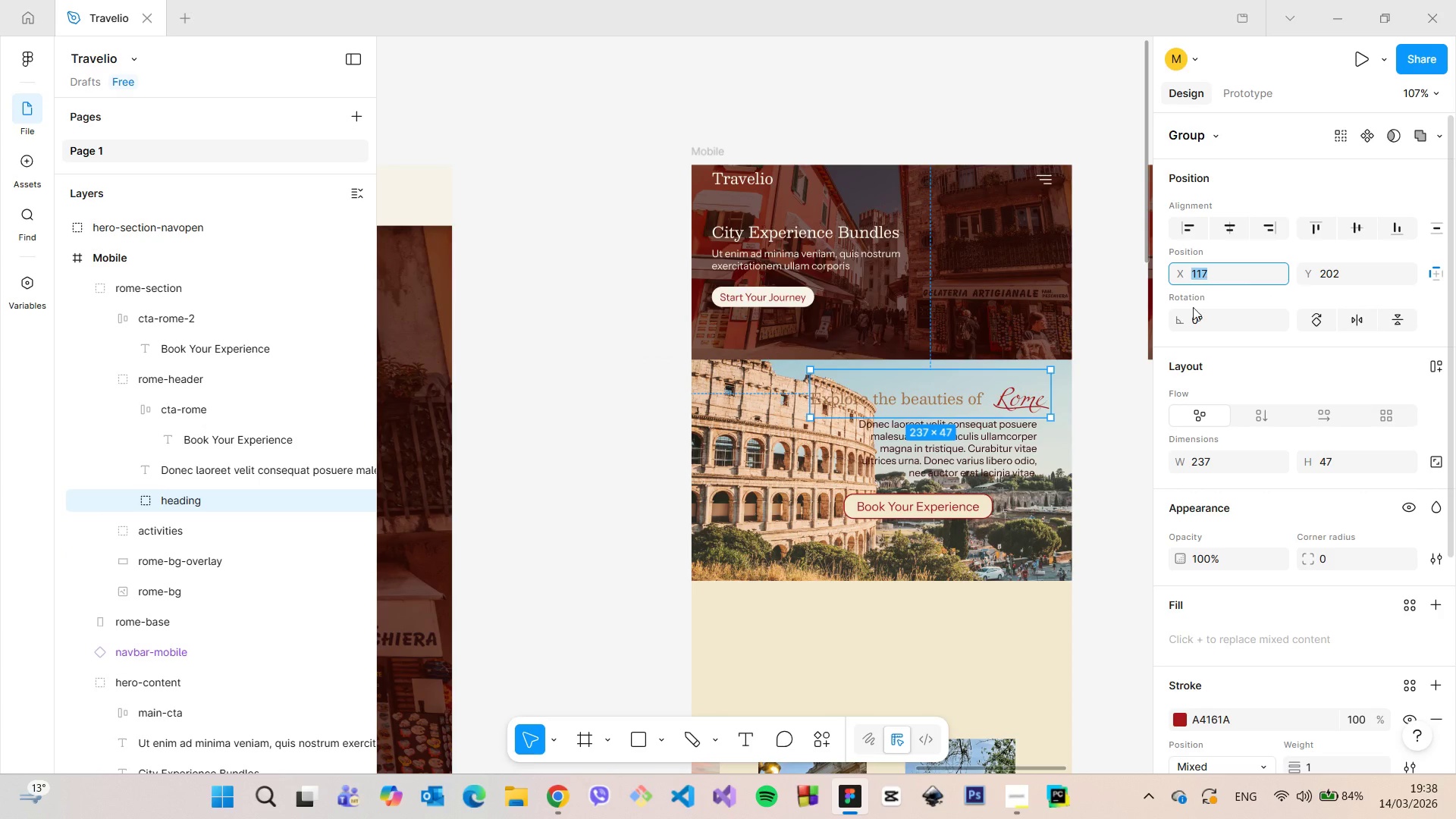 
hold_key(key=AltLeft, duration=1.16)
 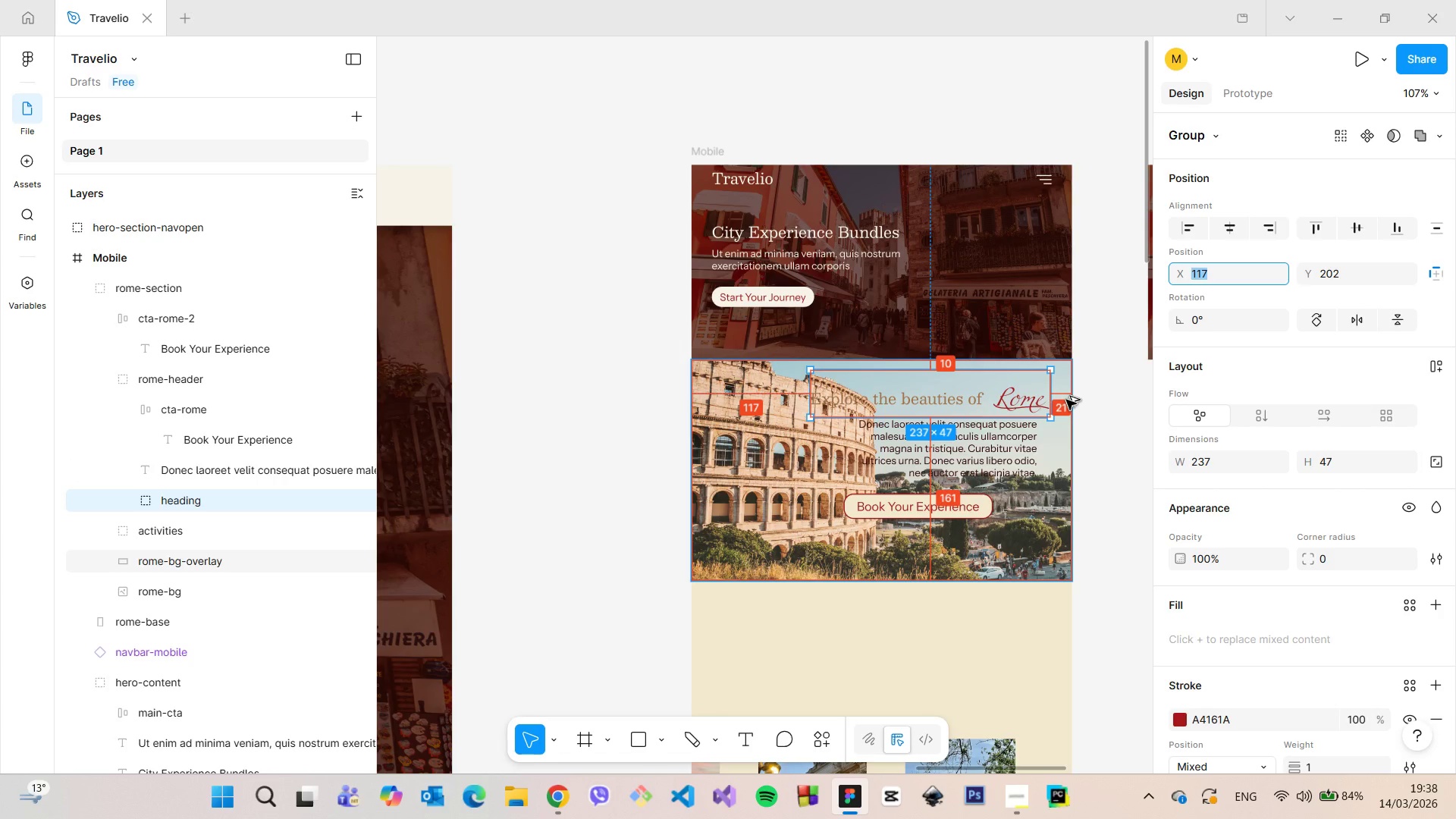 
key(ArrowUp)
 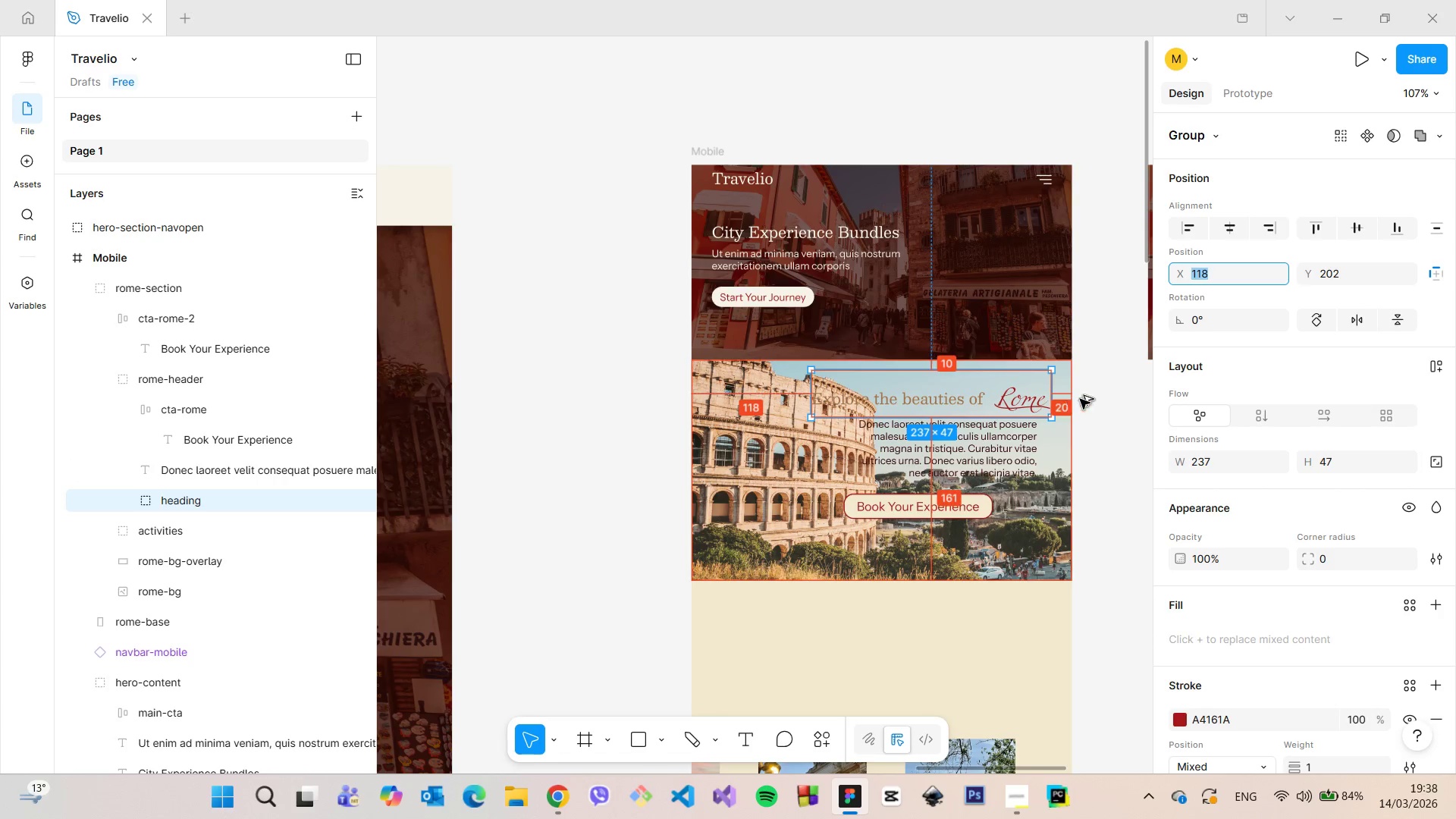 
hold_key(key=AltLeft, duration=1.53)
 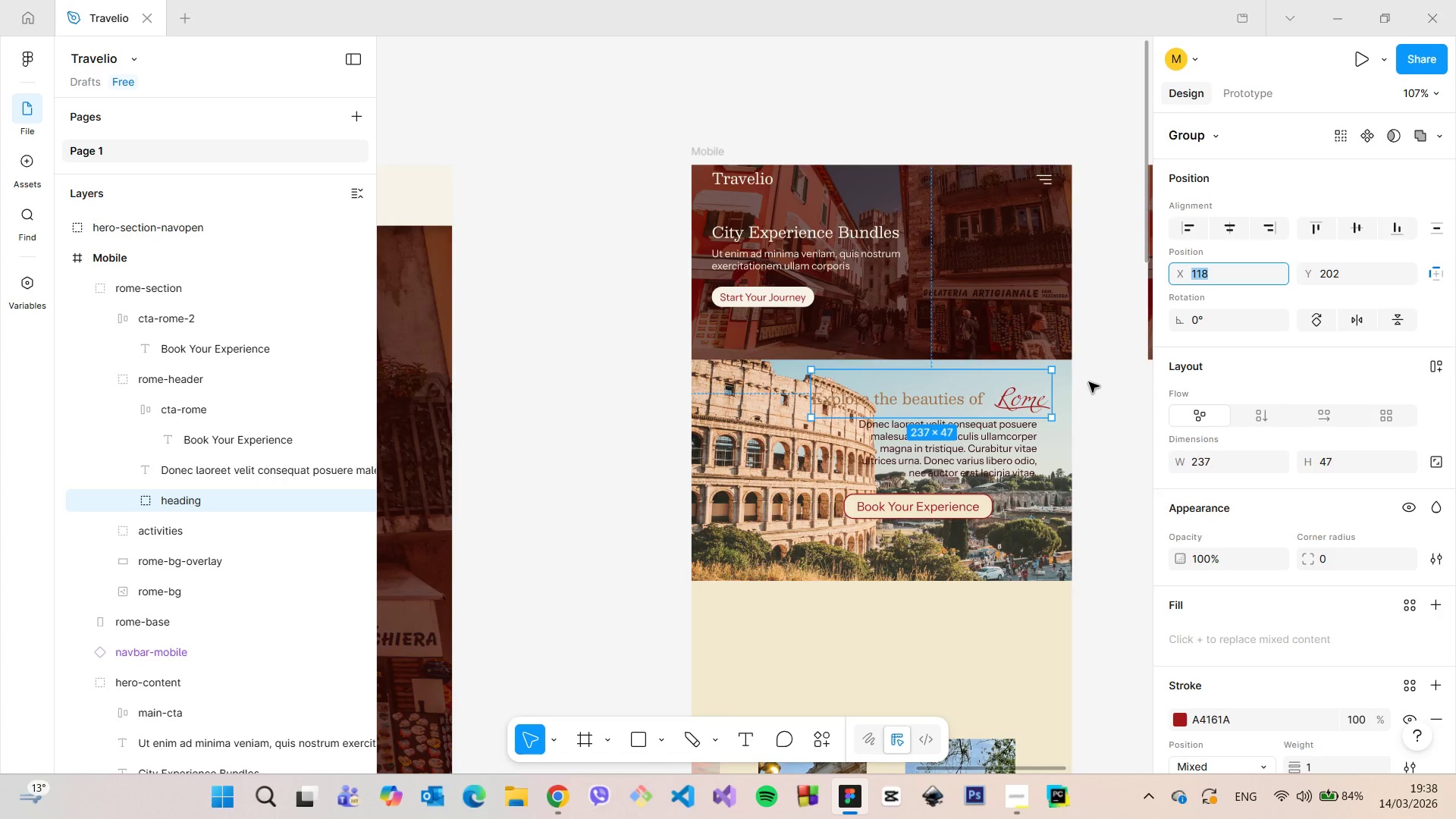 
hold_key(key=AltLeft, duration=0.33)
 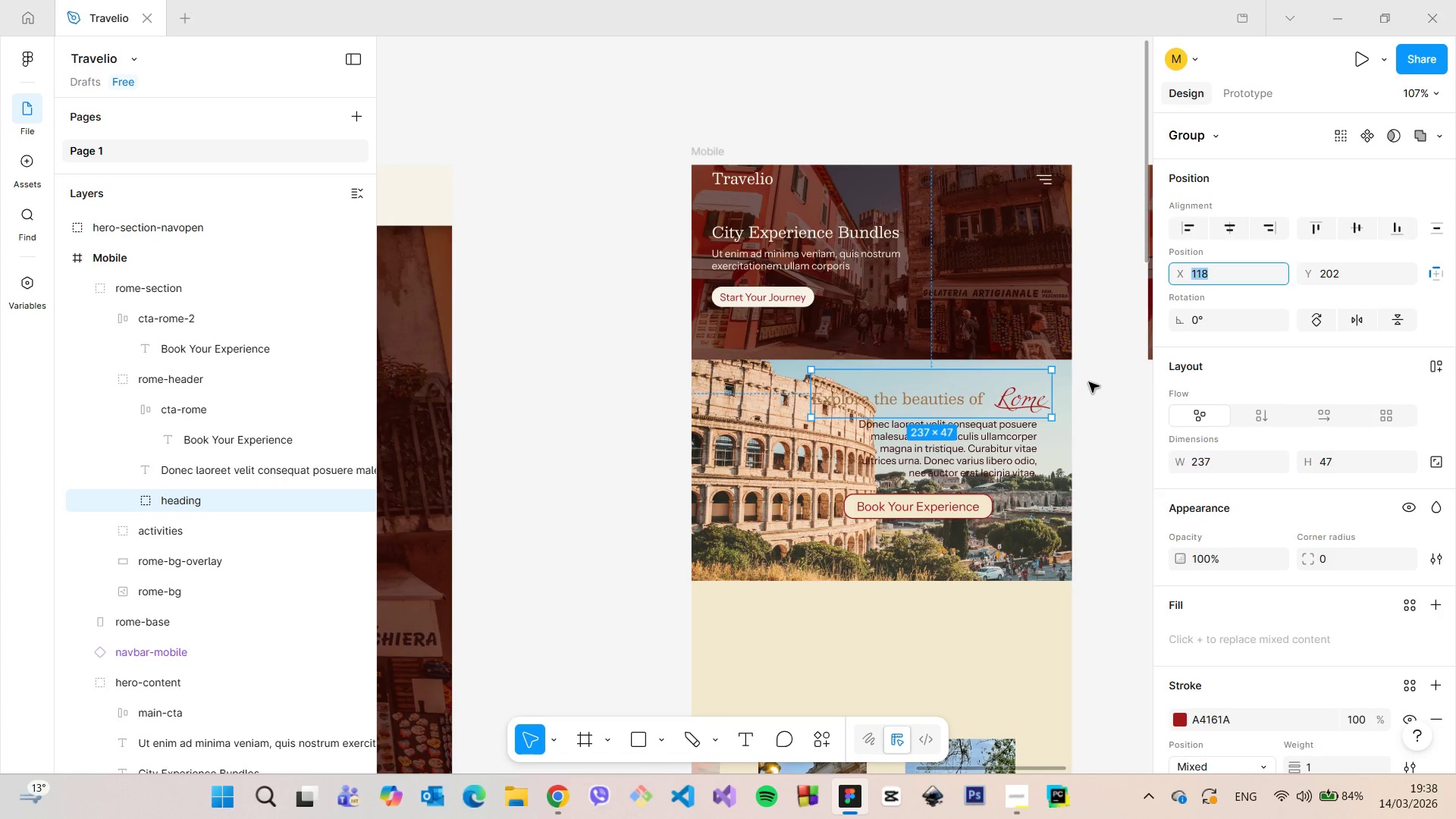 
left_click([1089, 382])
 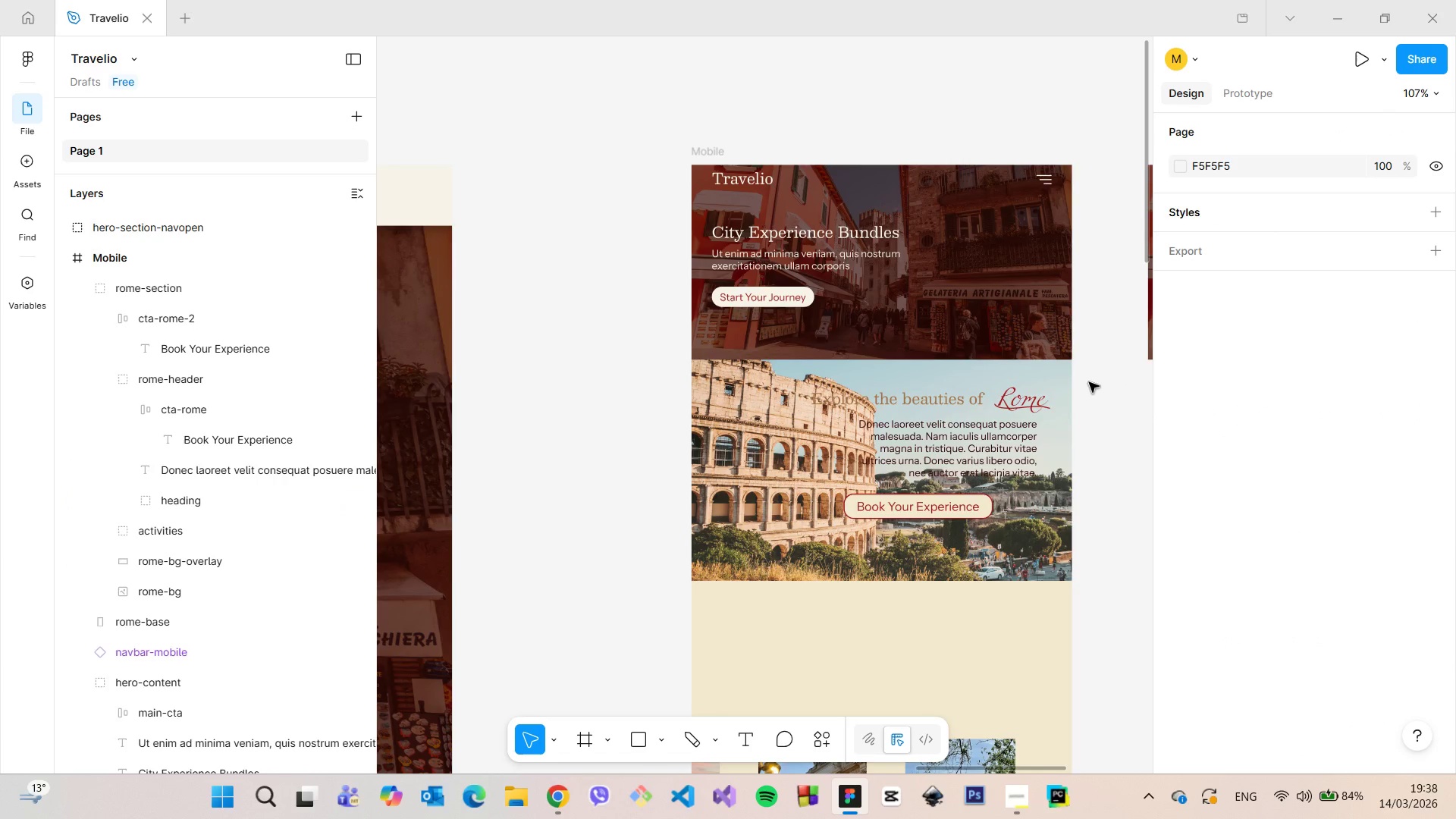 
scroll: coordinate [1088, 387], scroll_direction: up, amount: 4.0
 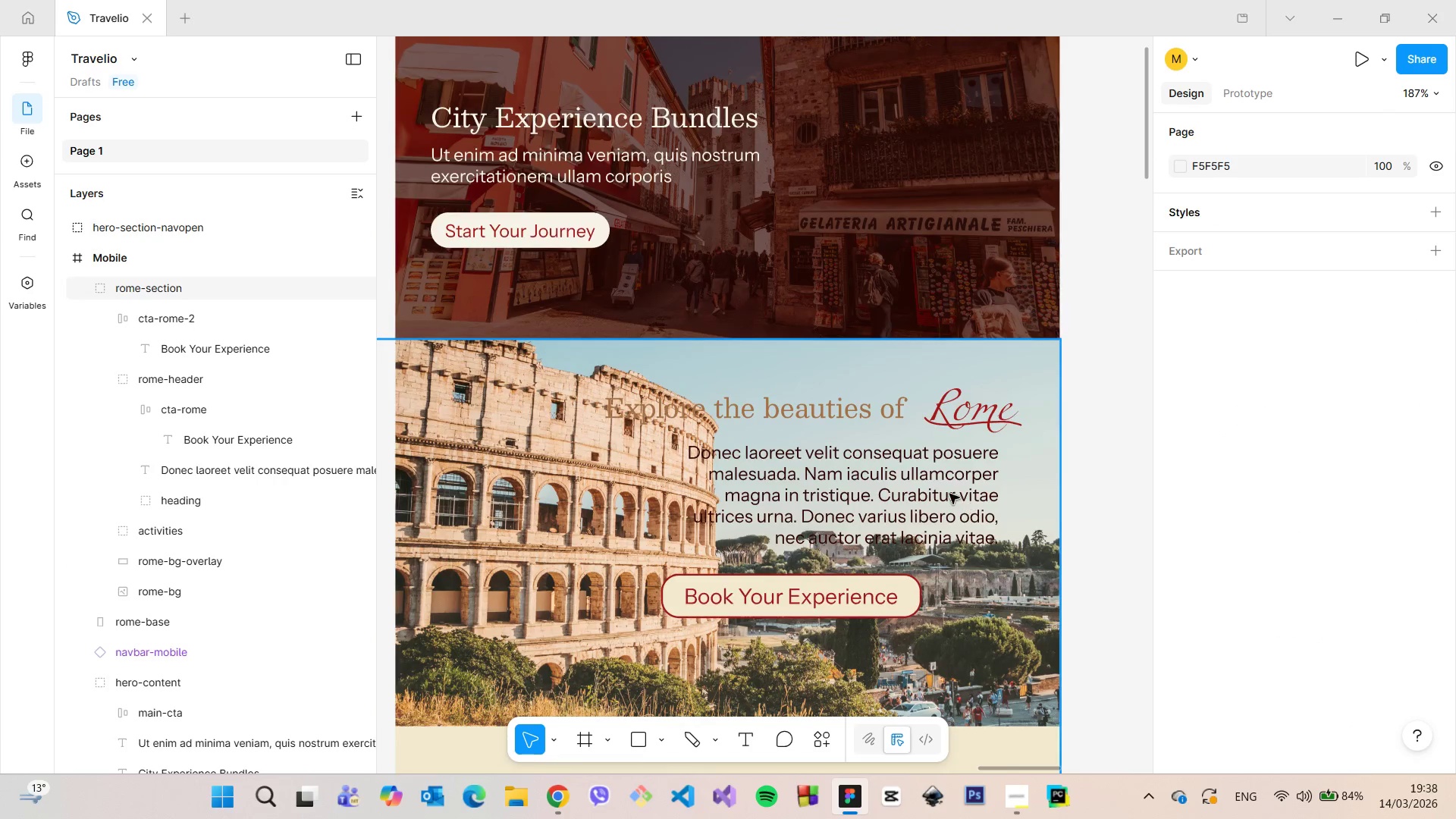 
double_click([949, 494])
 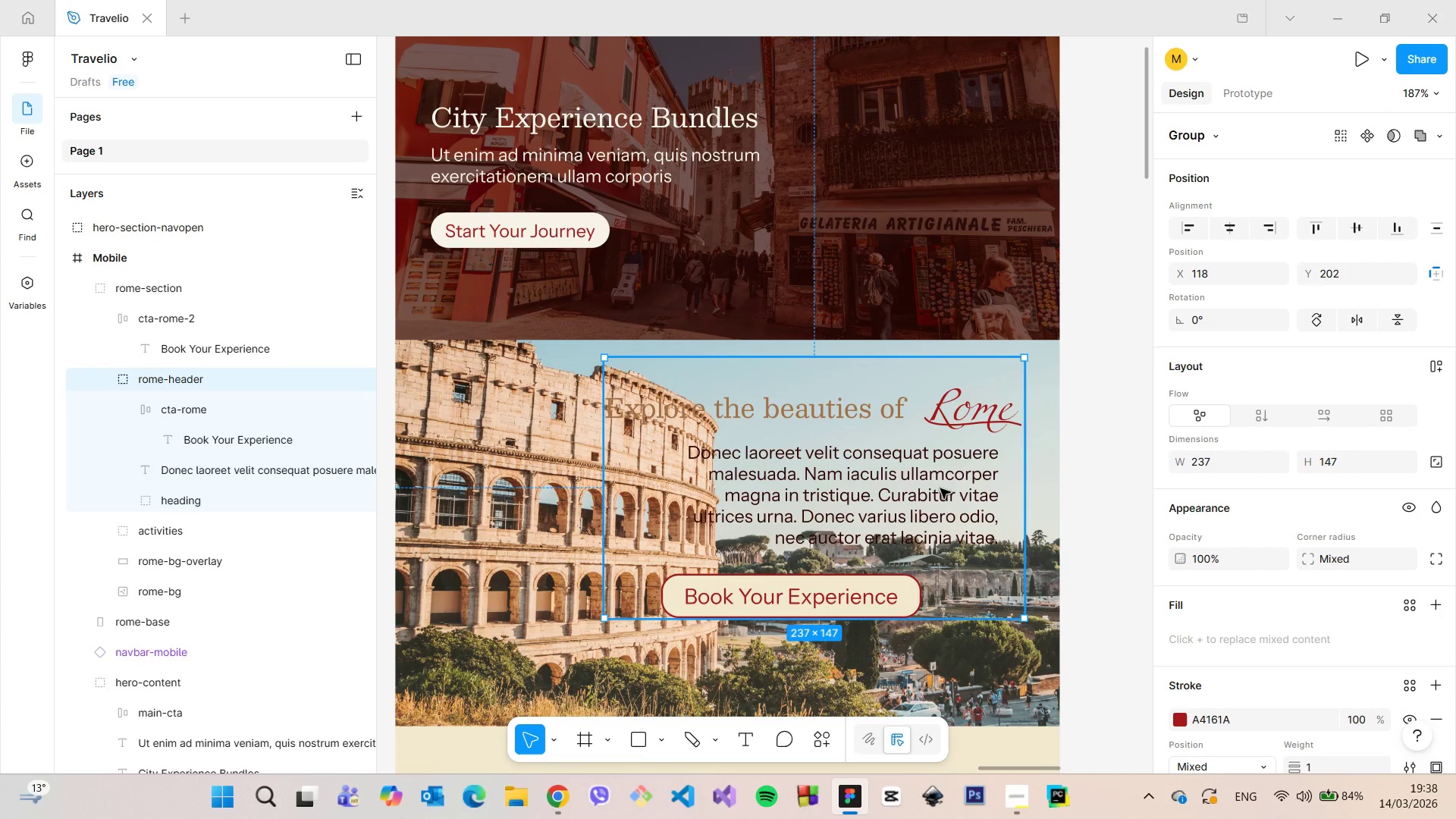 
left_click([940, 488])
 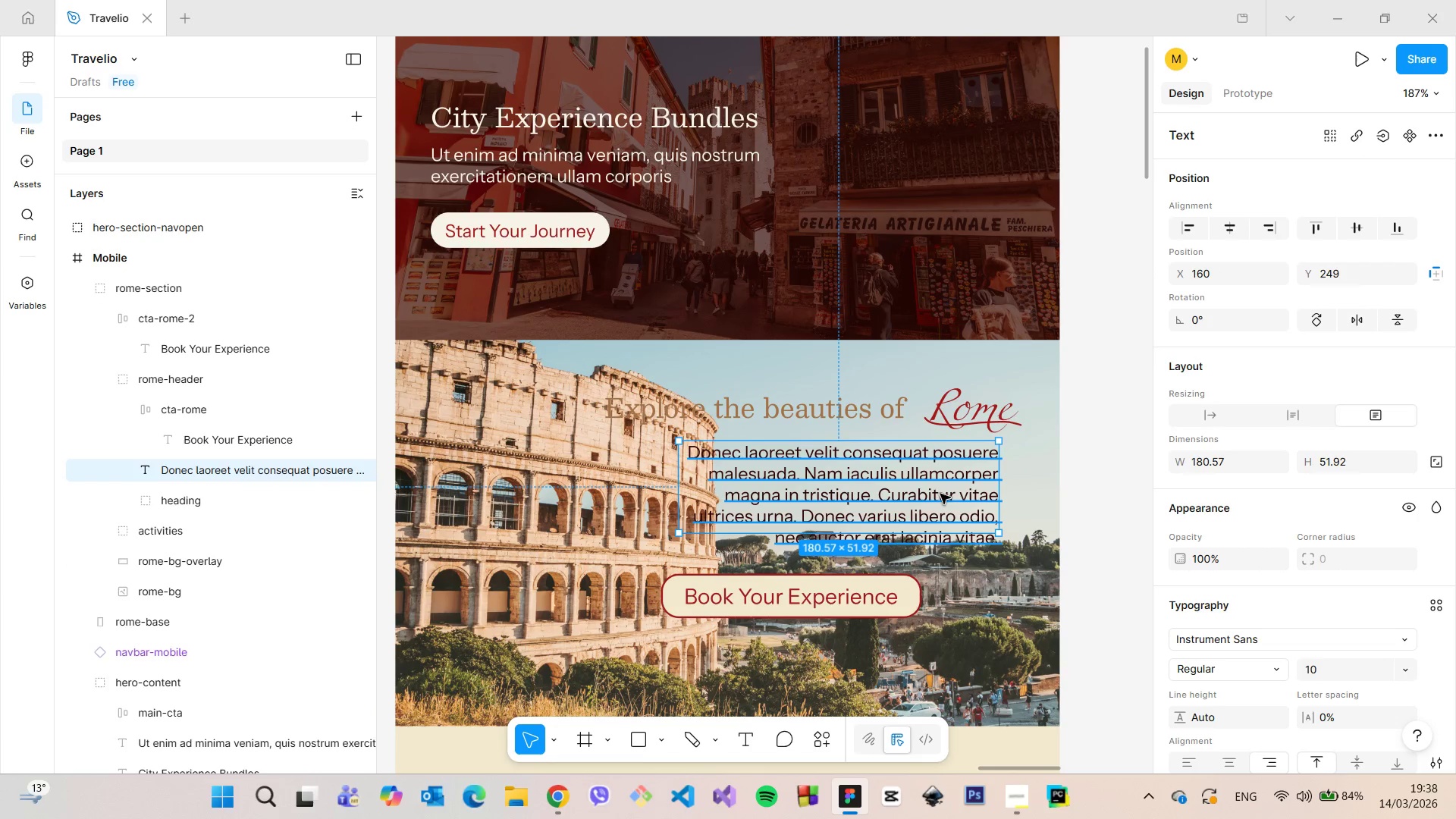 
left_click_drag(start_coordinate=[932, 485], to_coordinate=[956, 497])
 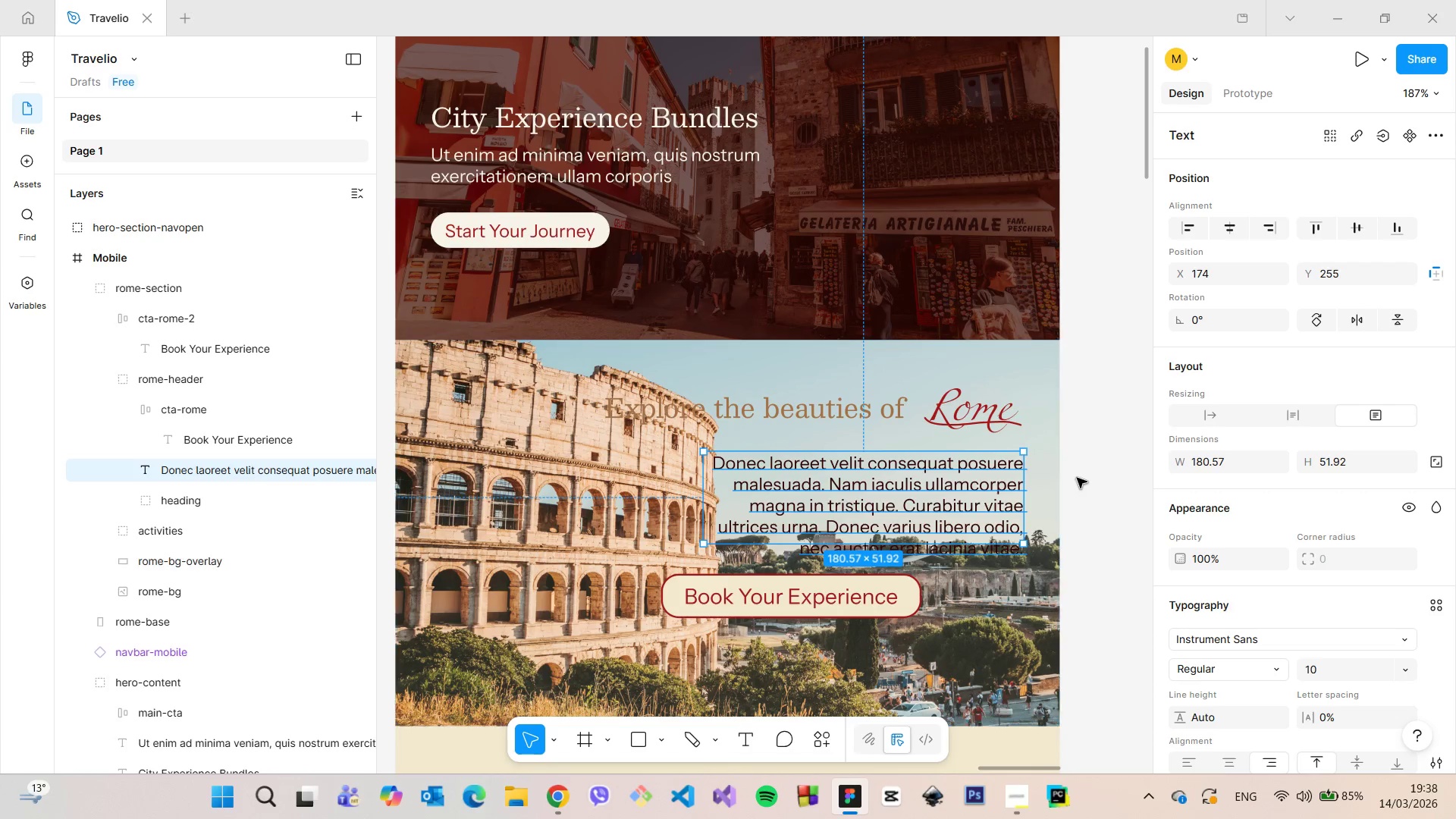 
hold_key(key=AltLeft, duration=1.03)
 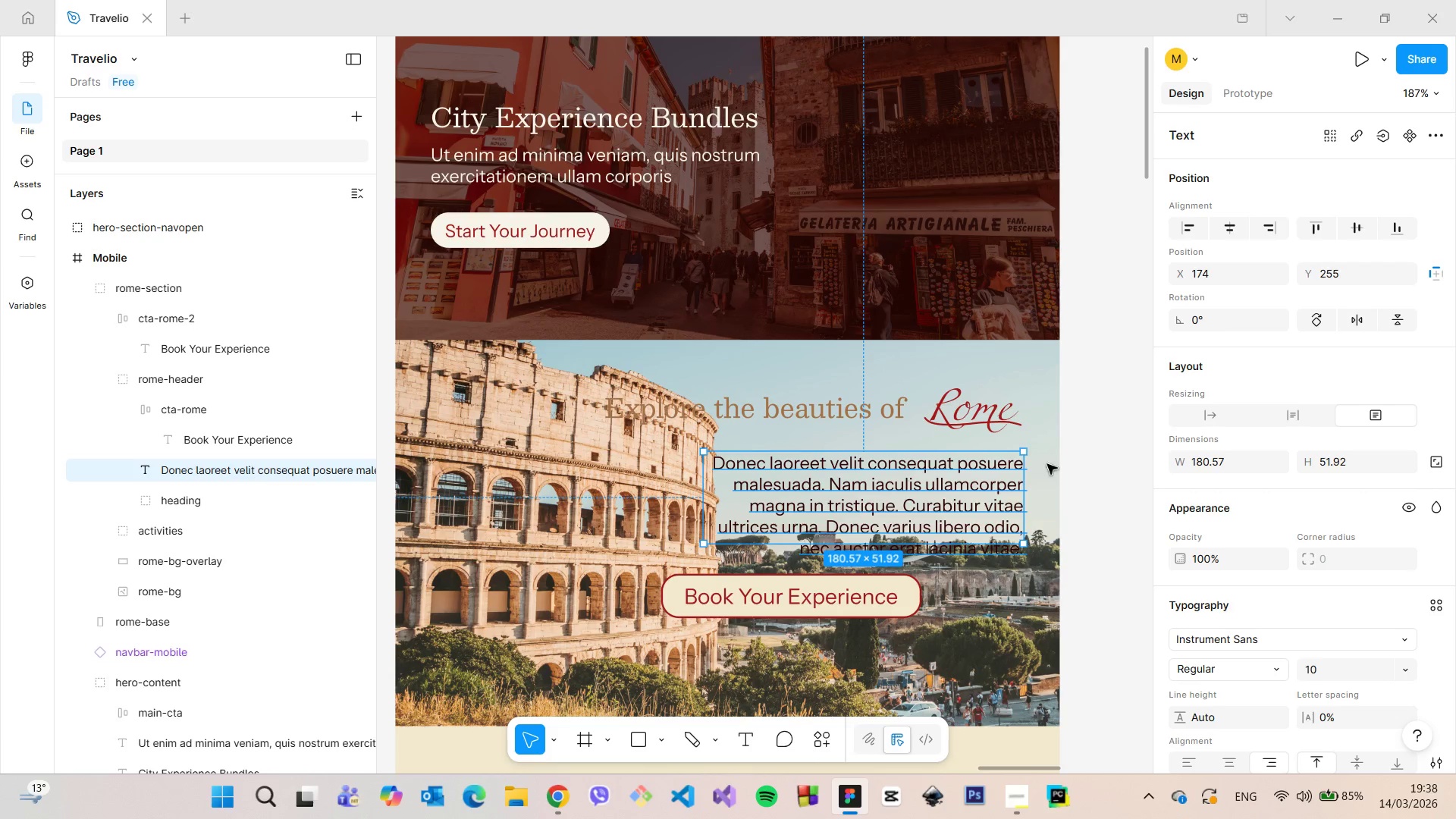 
left_click_drag(start_coordinate=[987, 480], to_coordinate=[981, 480])
 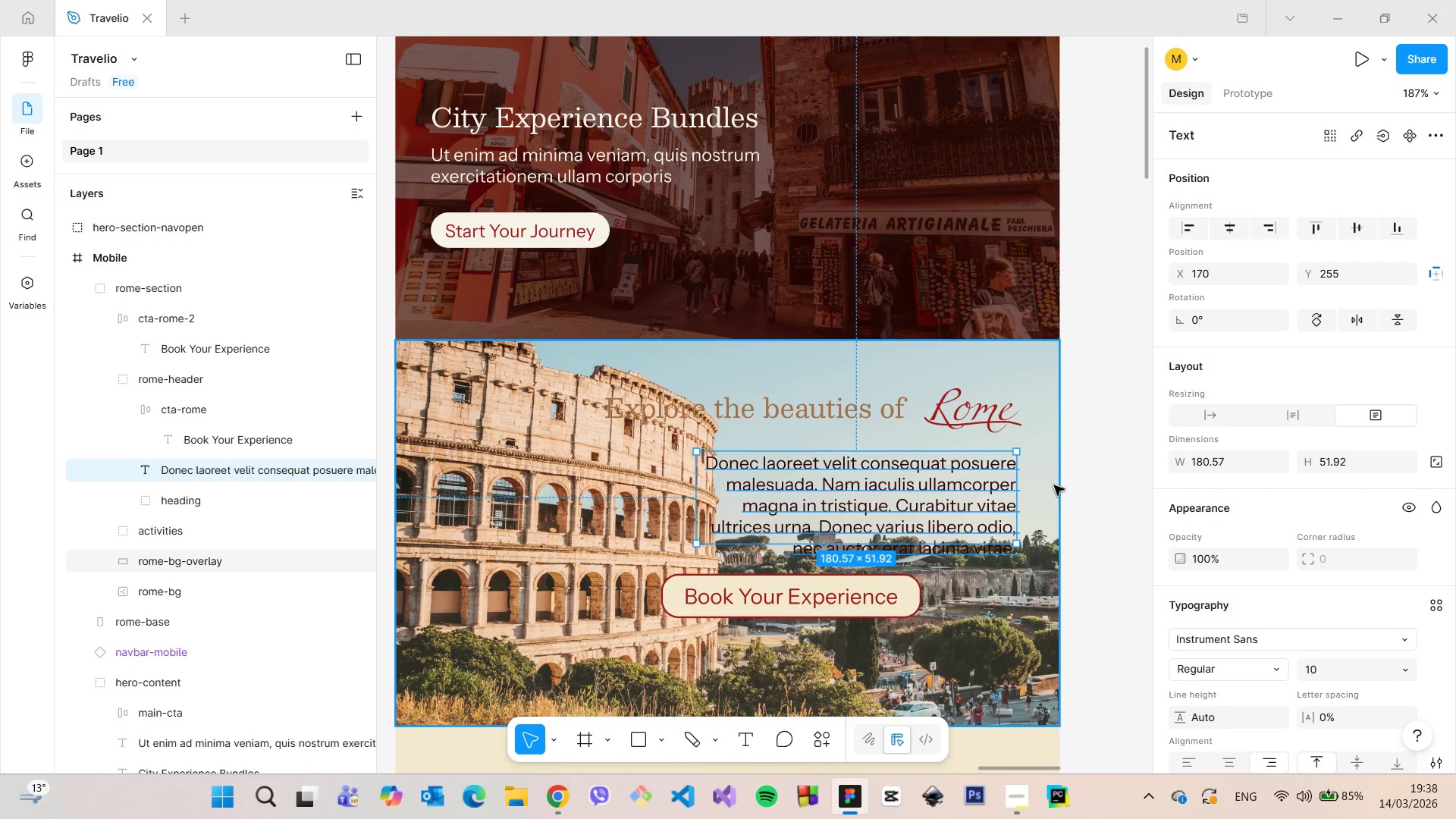 
hold_key(key=AltLeft, duration=0.61)
 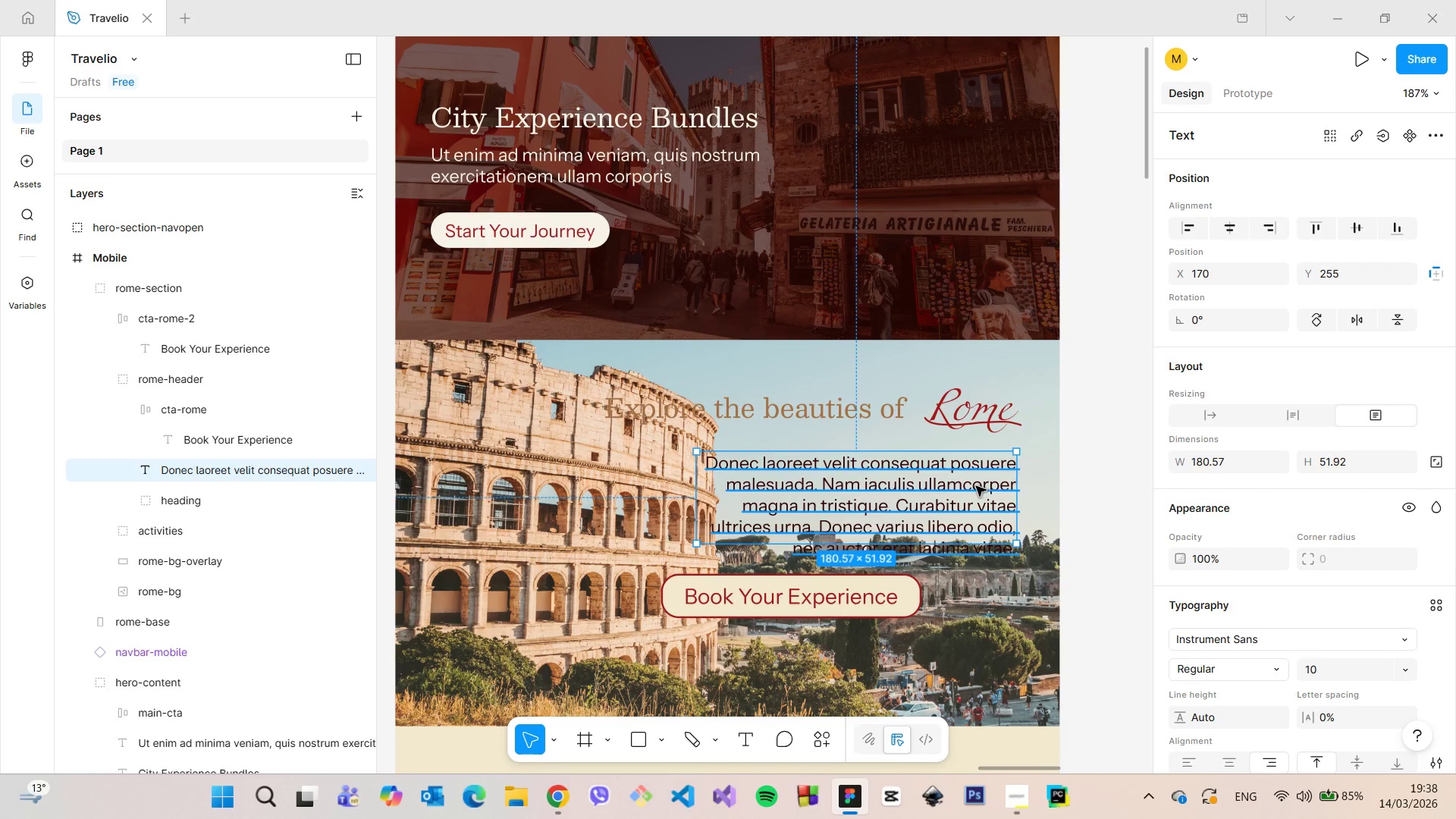 
left_click_drag(start_coordinate=[976, 486], to_coordinate=[986, 488])
 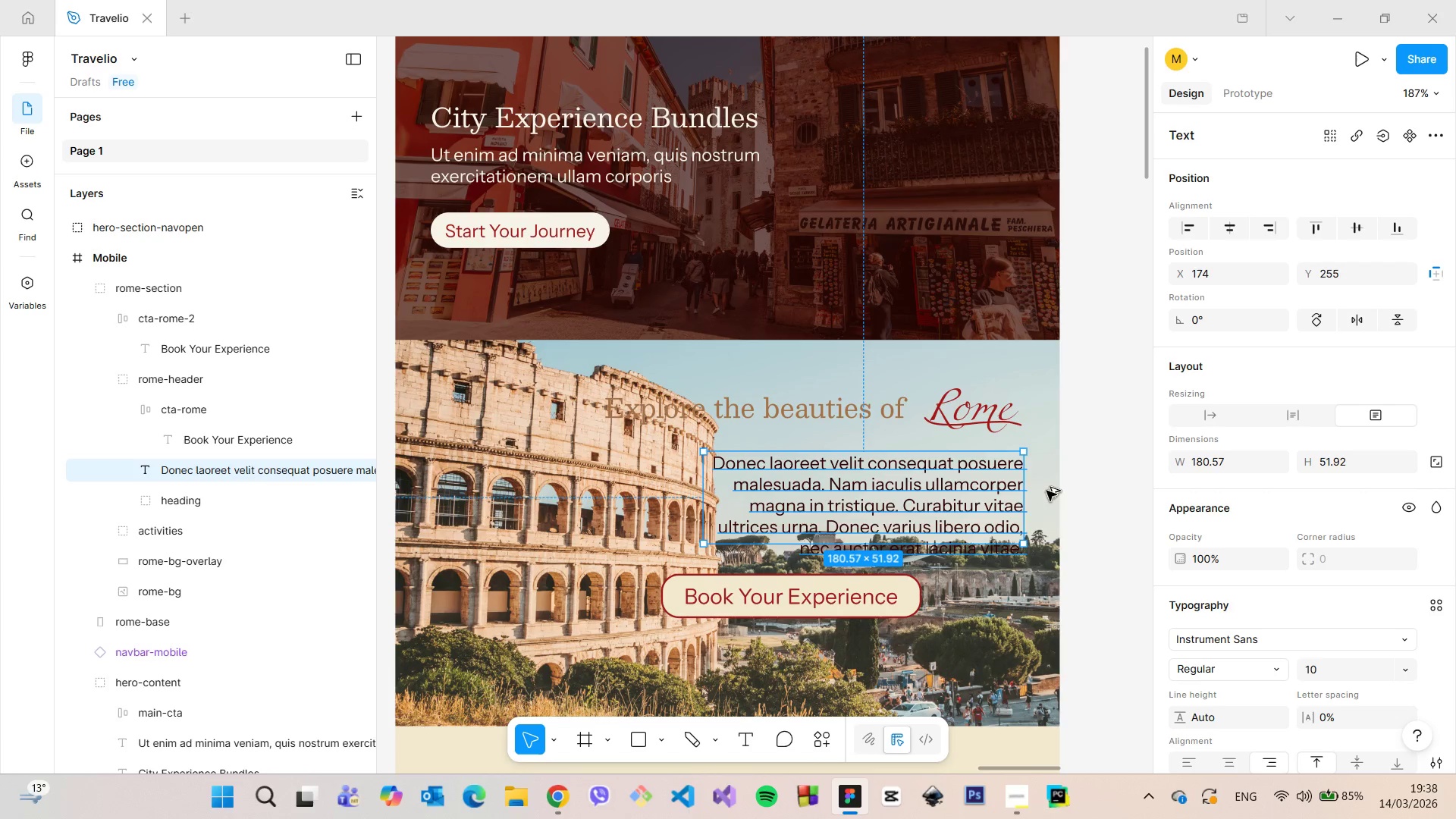 
hold_key(key=AltLeft, duration=1.27)
 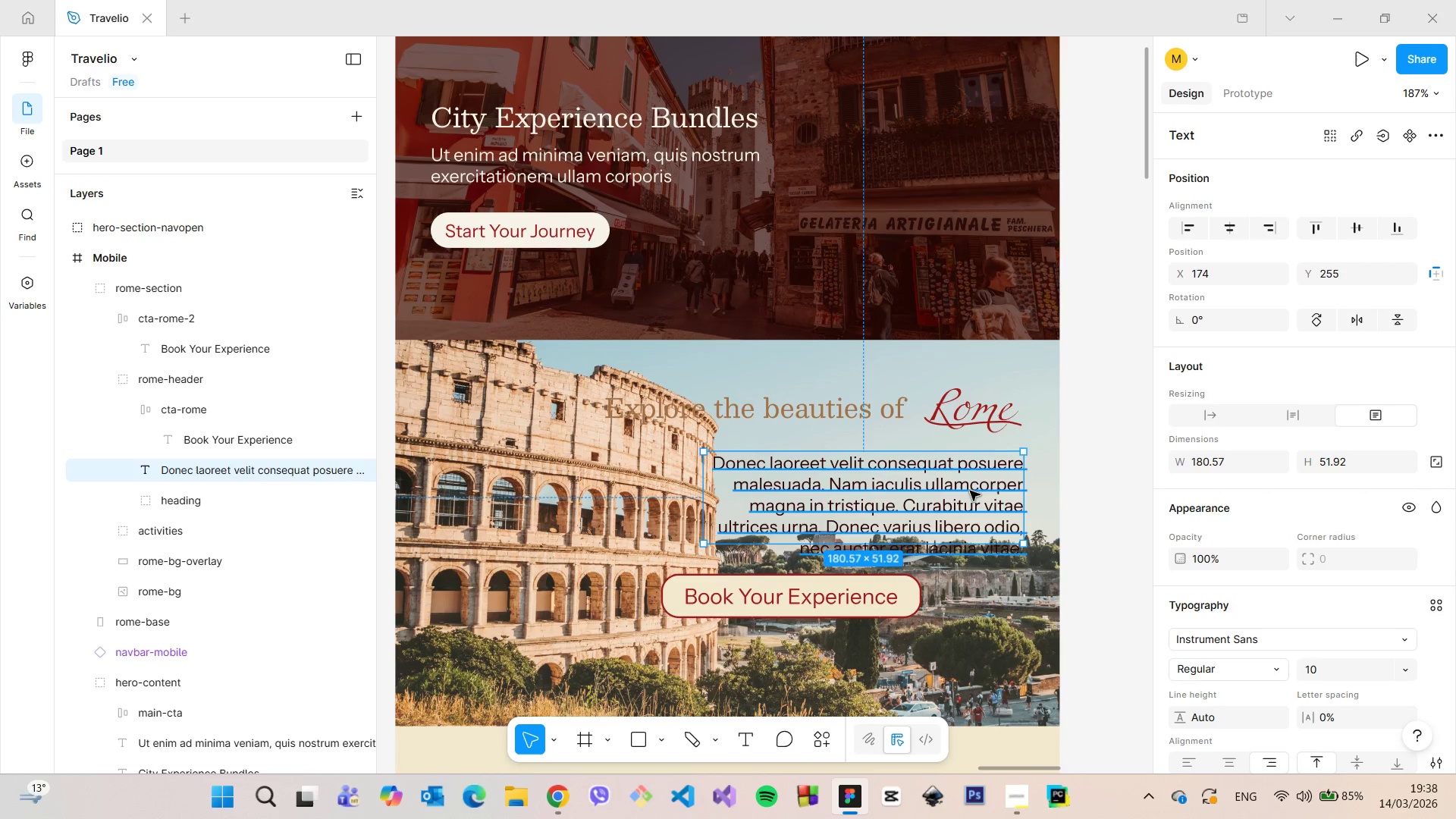 
left_click_drag(start_coordinate=[970, 491], to_coordinate=[971, 497])
 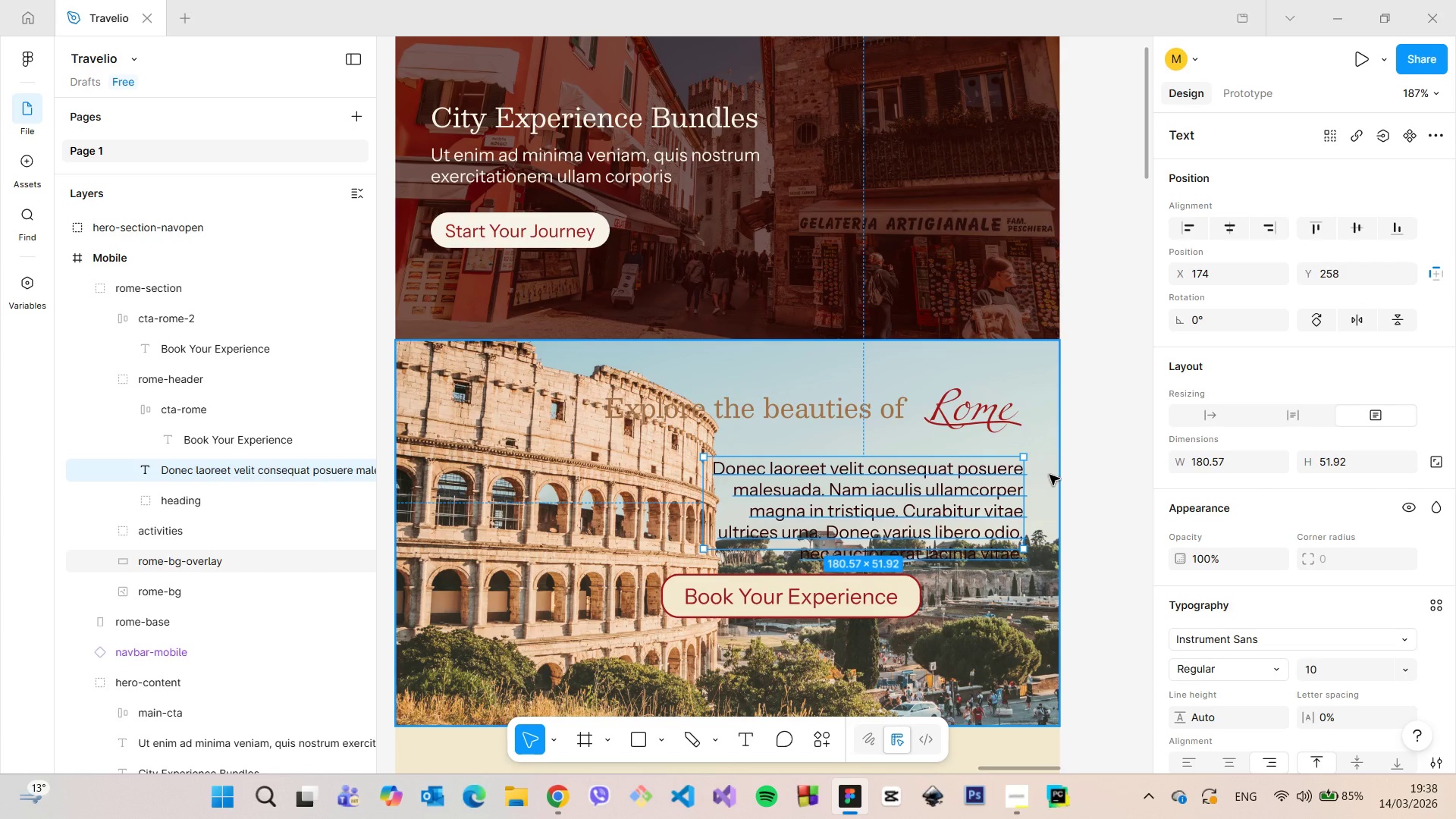 
hold_key(key=AltLeft, duration=0.7)
 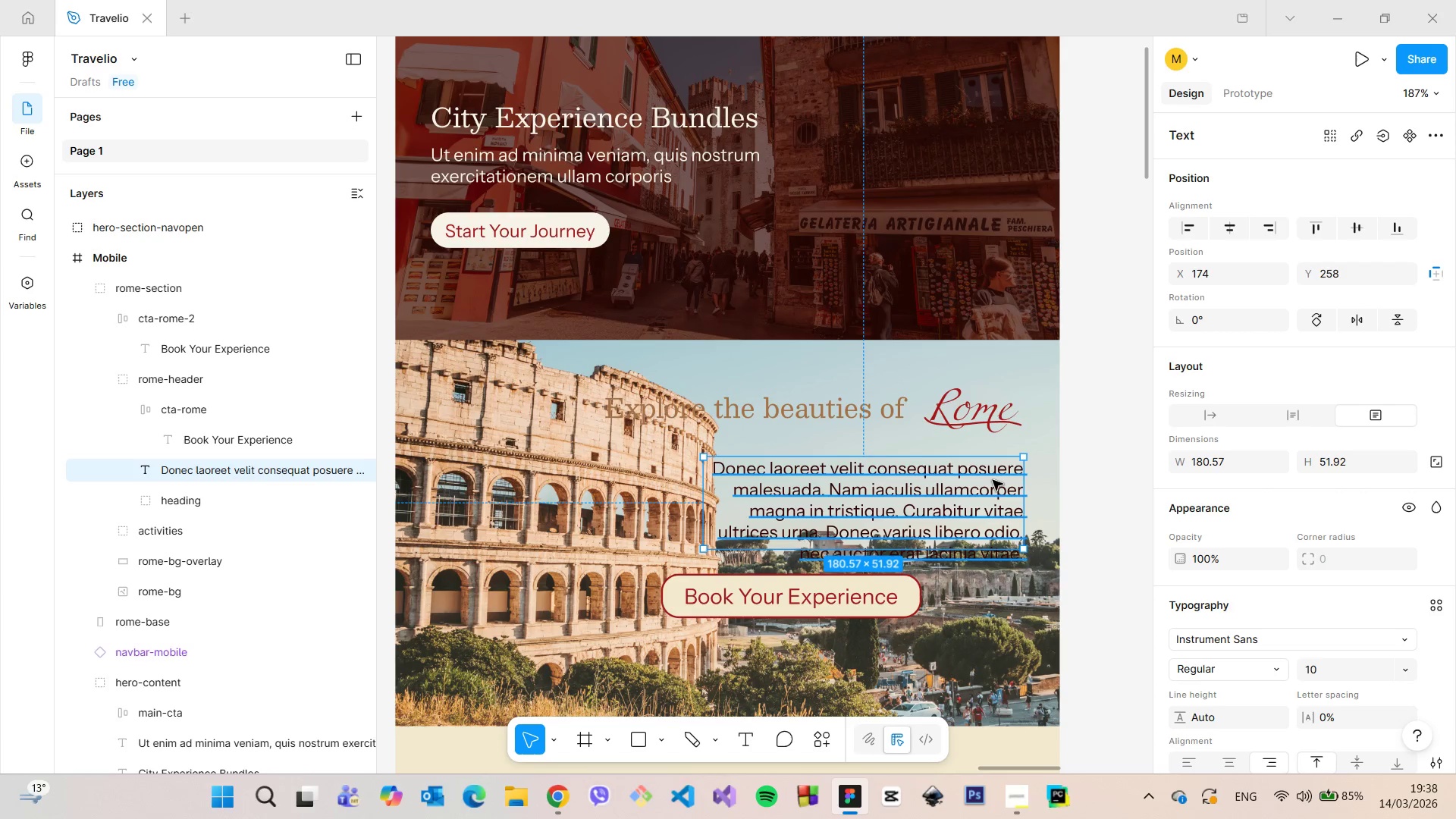 
left_click_drag(start_coordinate=[992, 480], to_coordinate=[993, 472])
 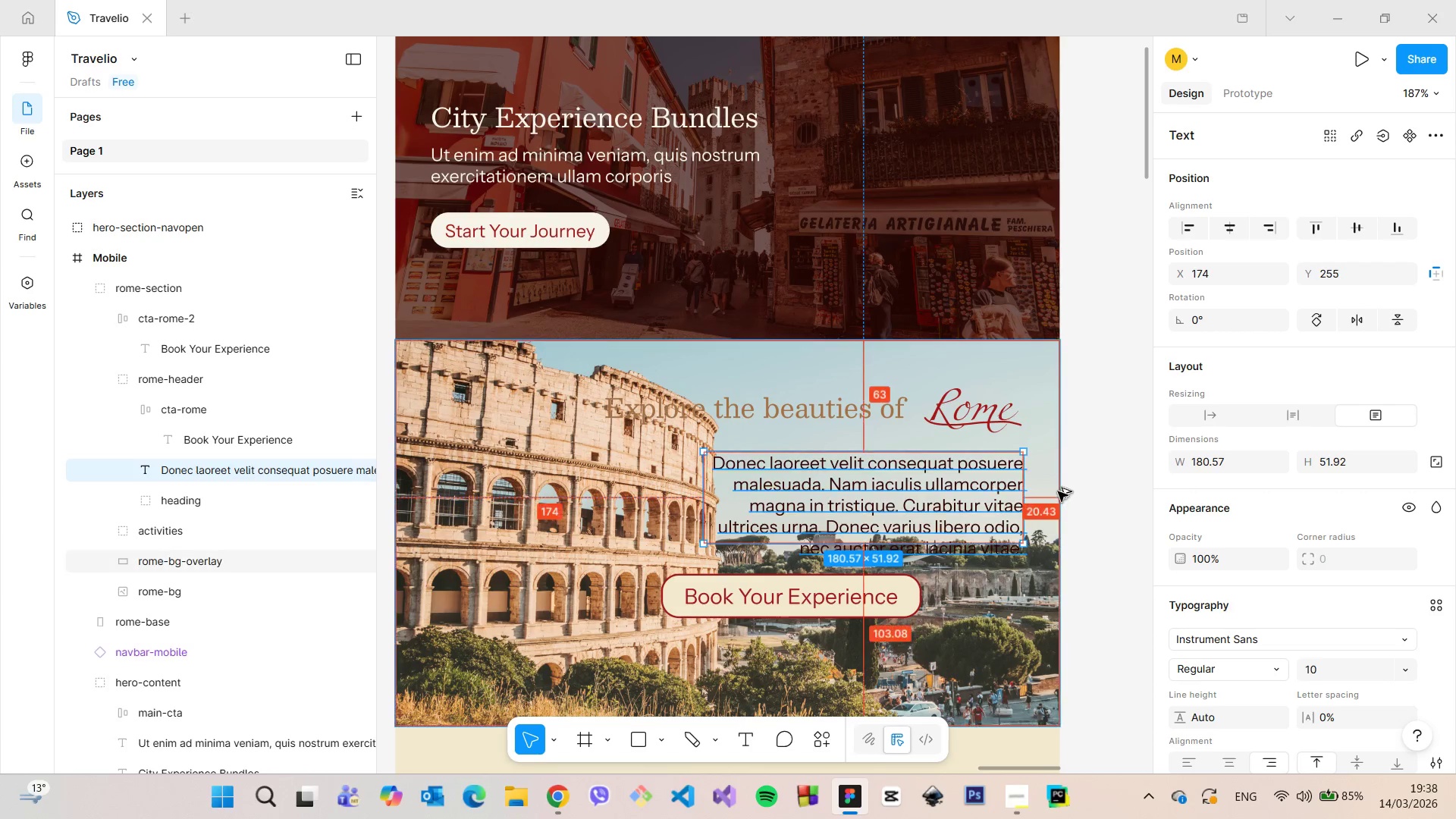 
hold_key(key=AltLeft, duration=0.47)
 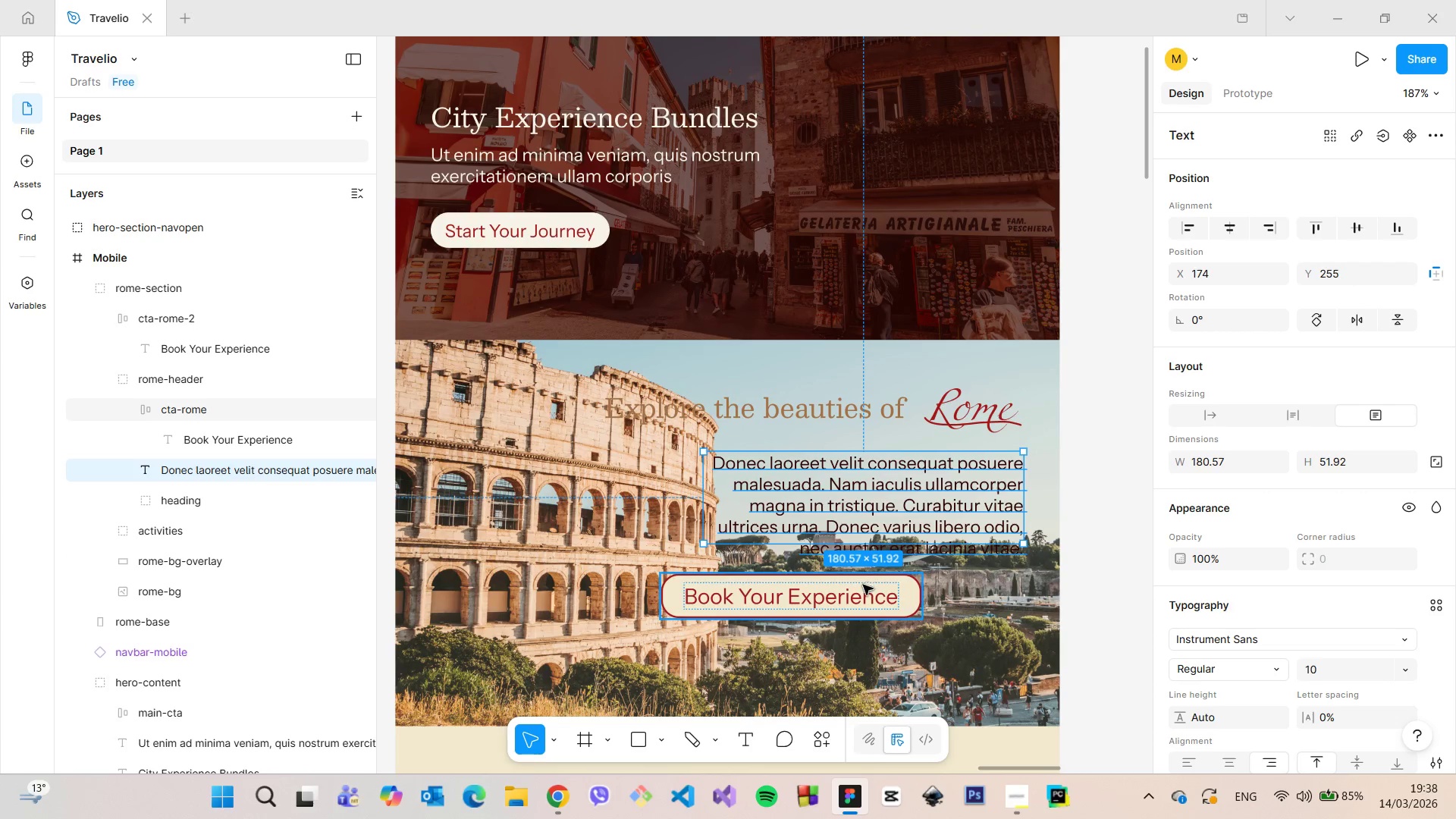 
left_click([863, 585])
 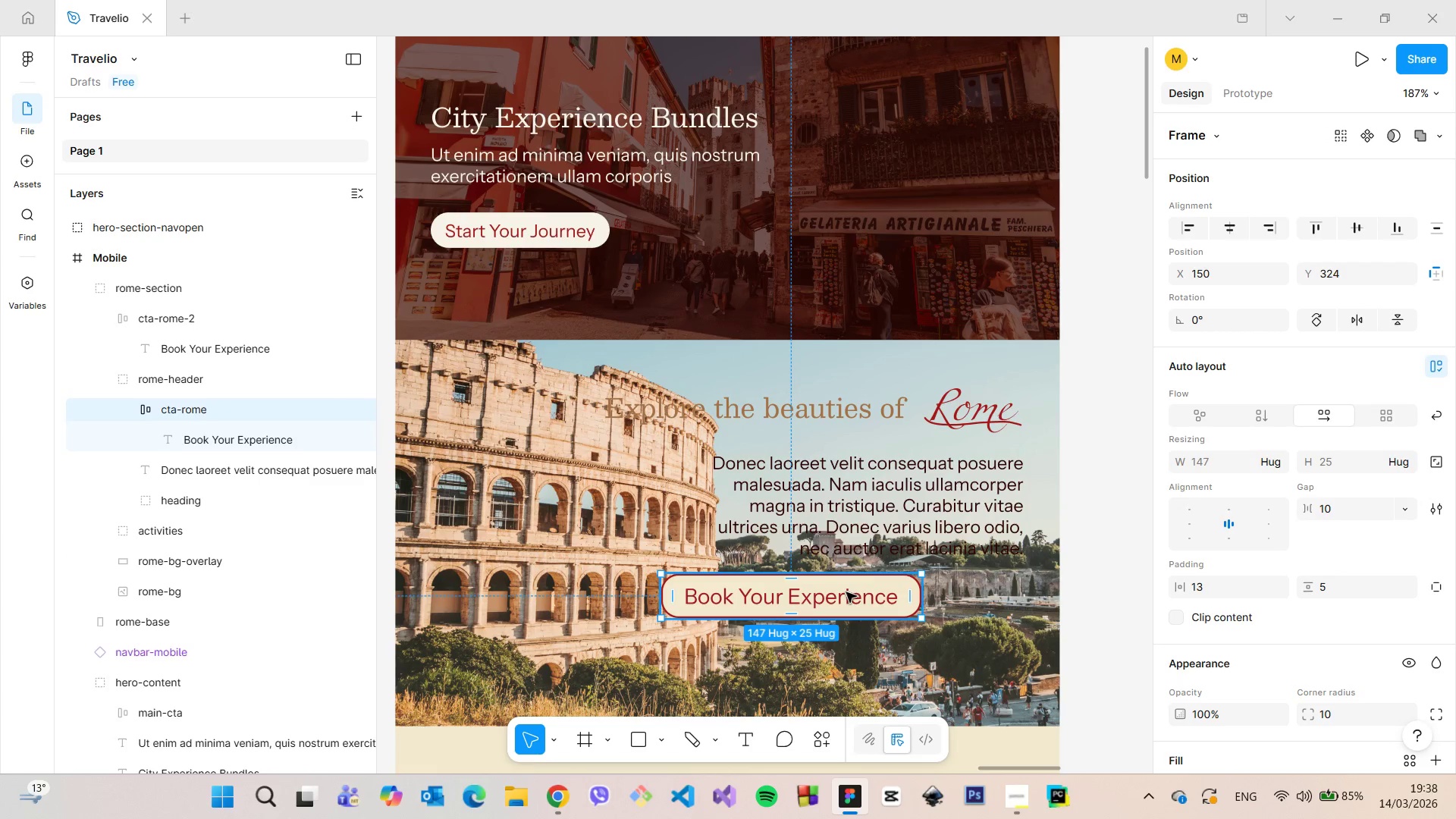 
left_click_drag(start_coordinate=[845, 592], to_coordinate=[946, 612])
 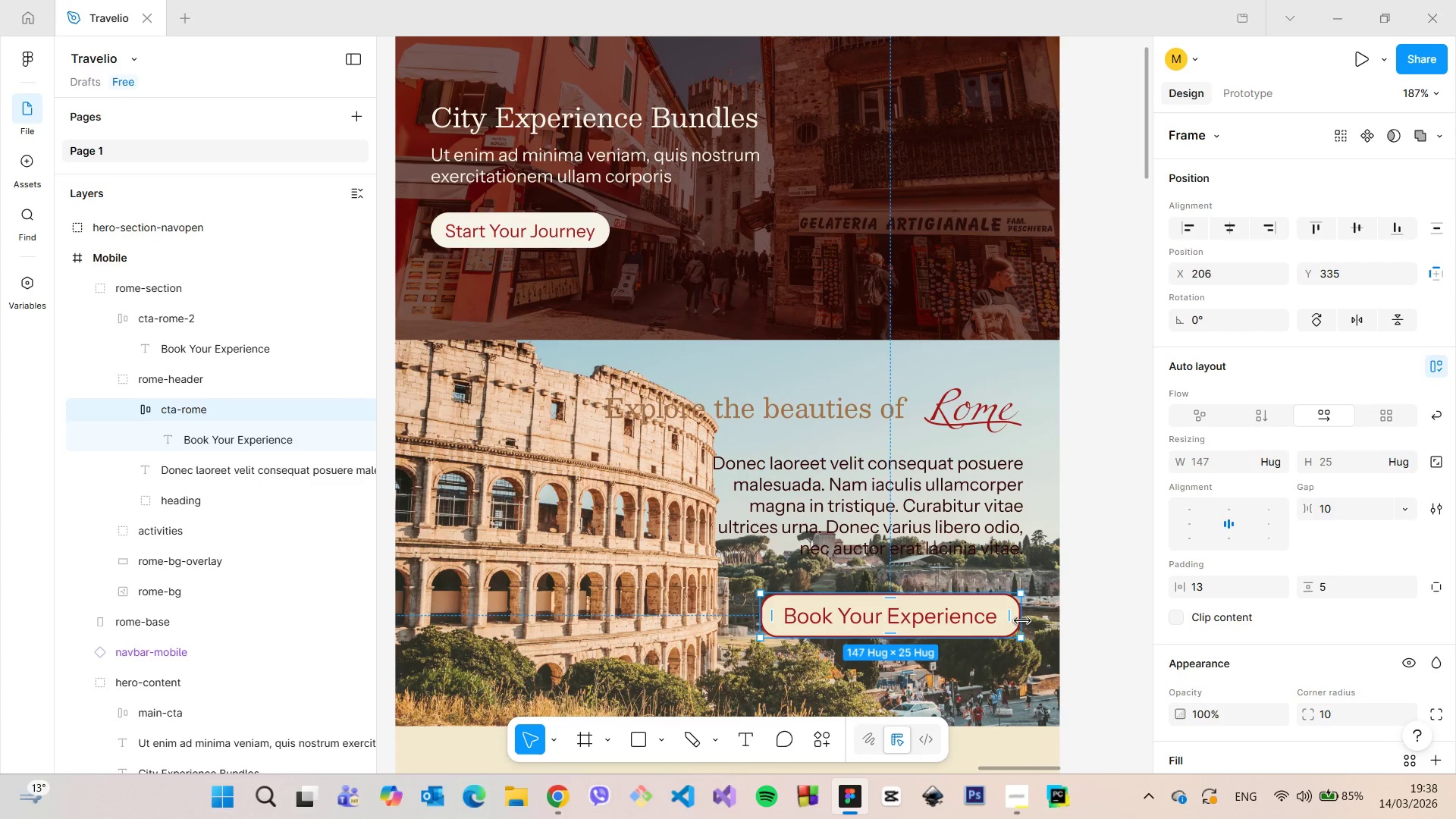 
hold_key(key=AltLeft, duration=1.52)
 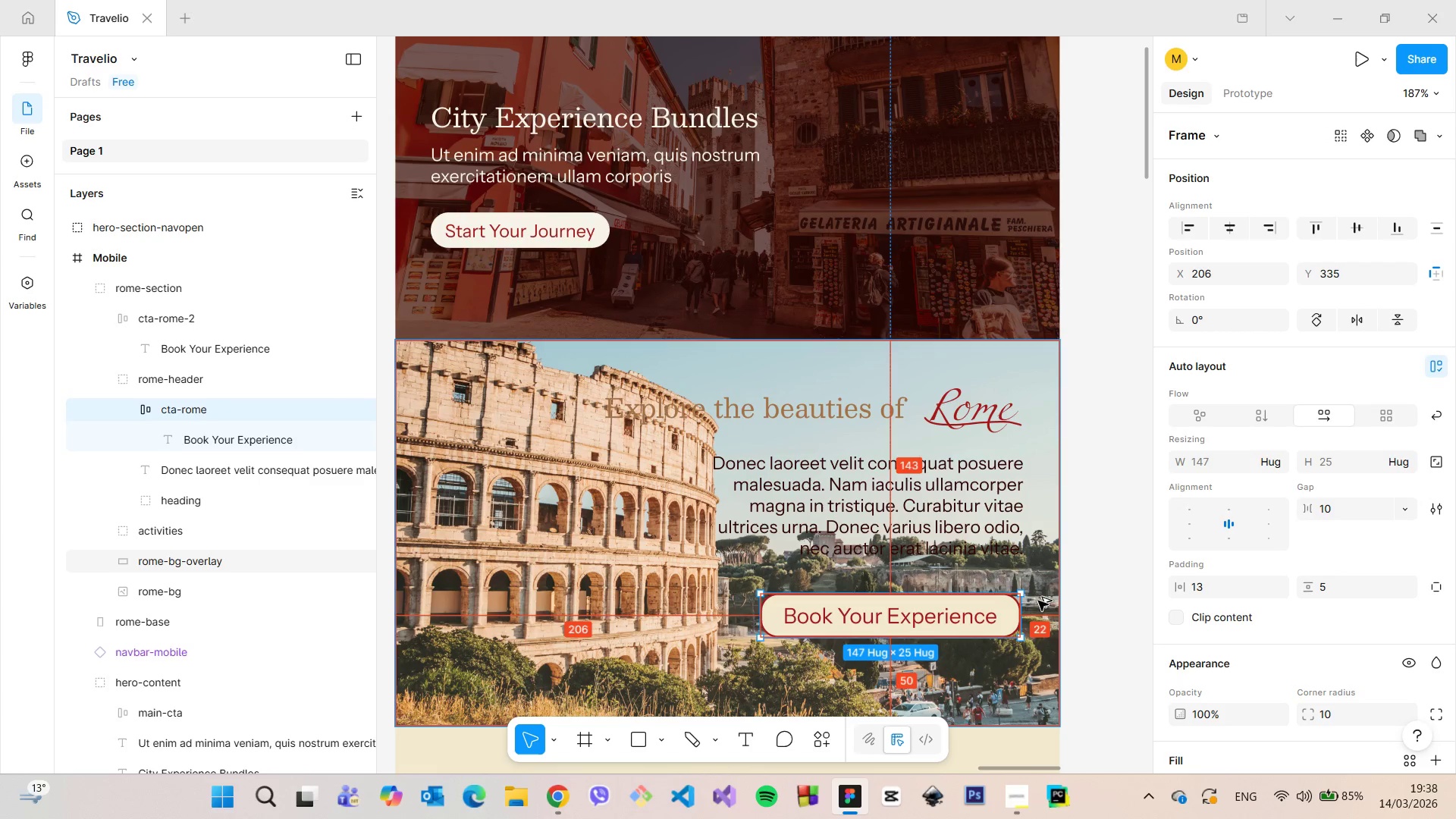 
key(Alt+AltLeft)
 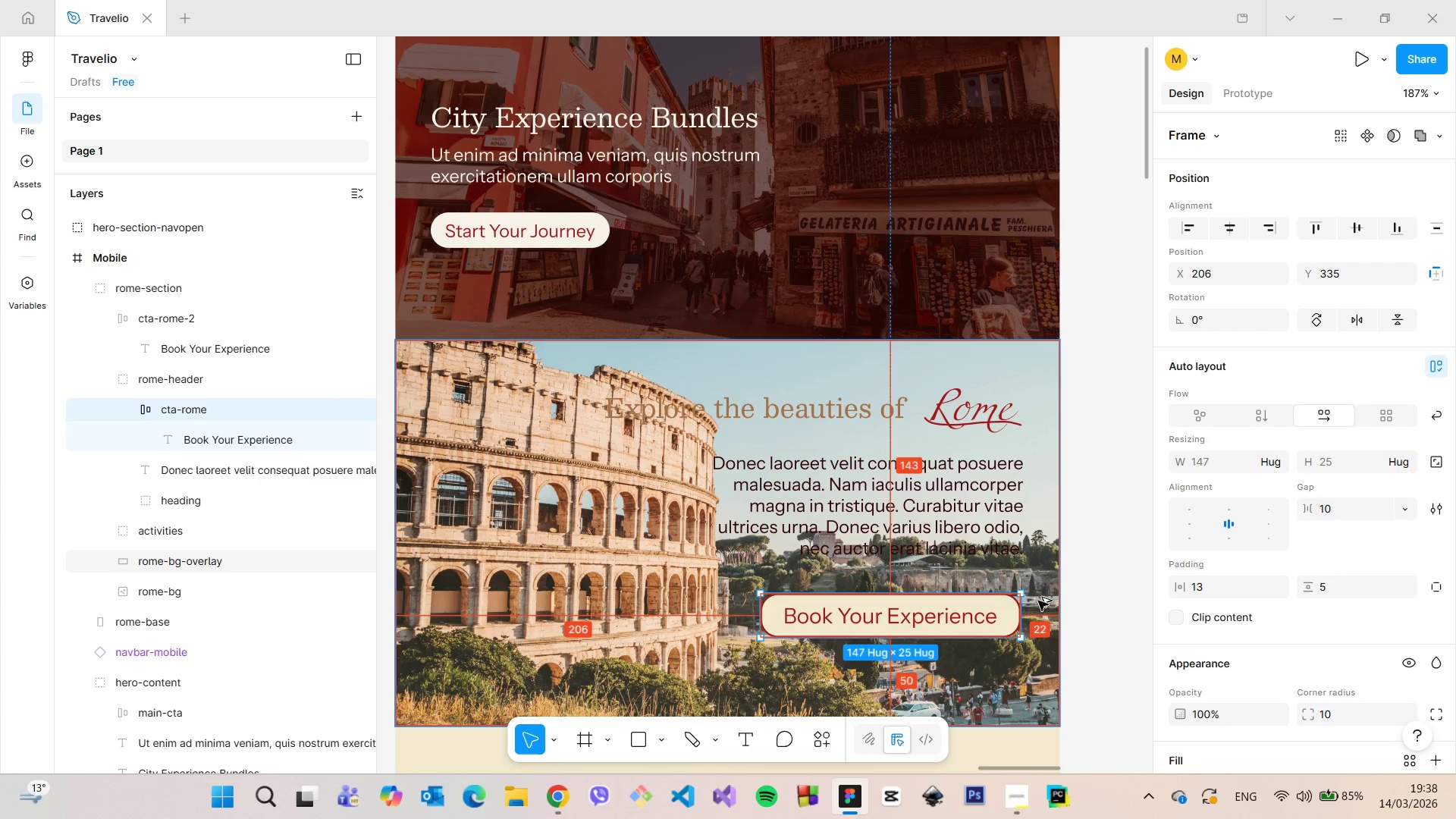 
key(Alt+AltLeft)
 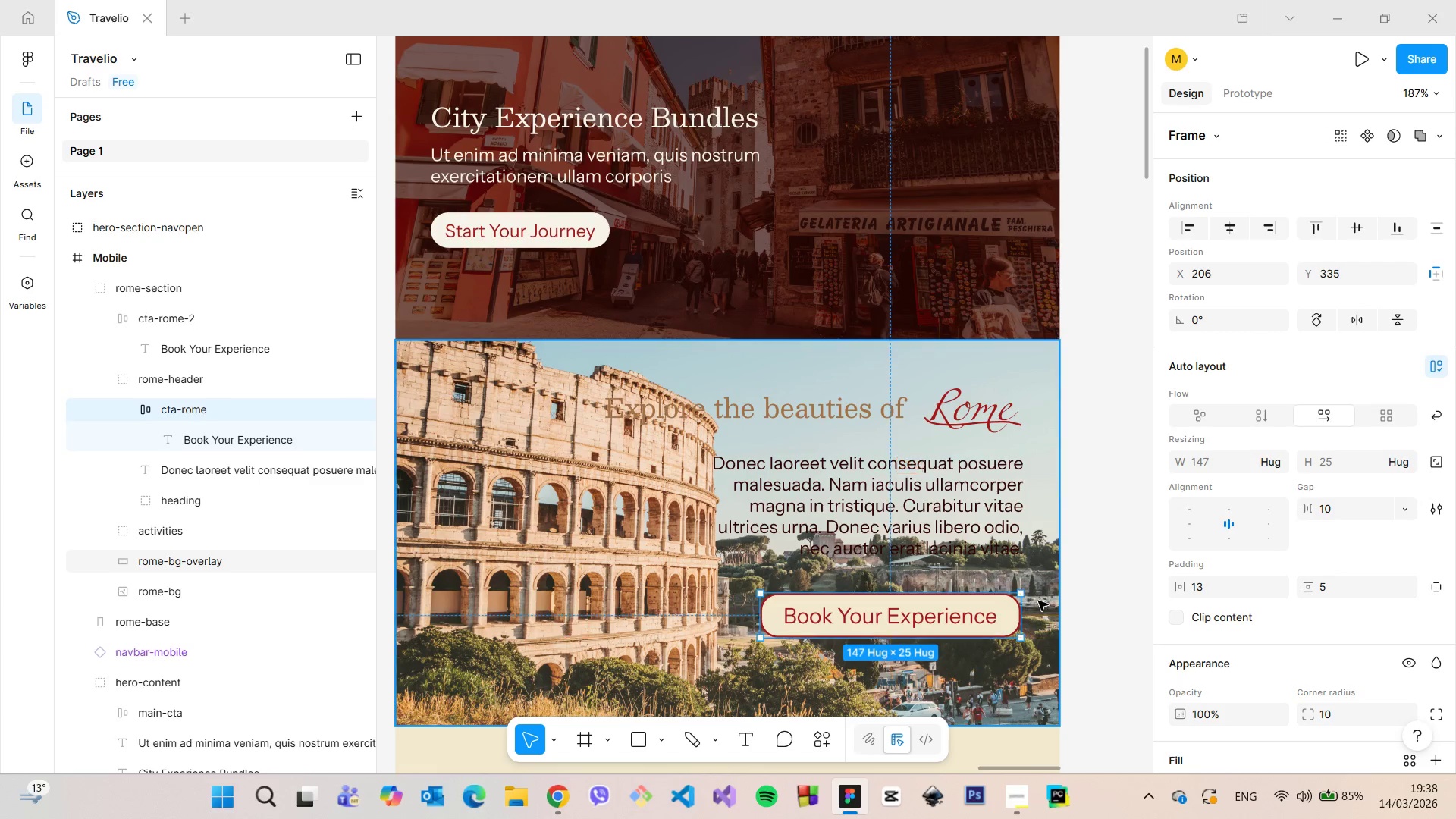 
key(Alt+AltLeft)
 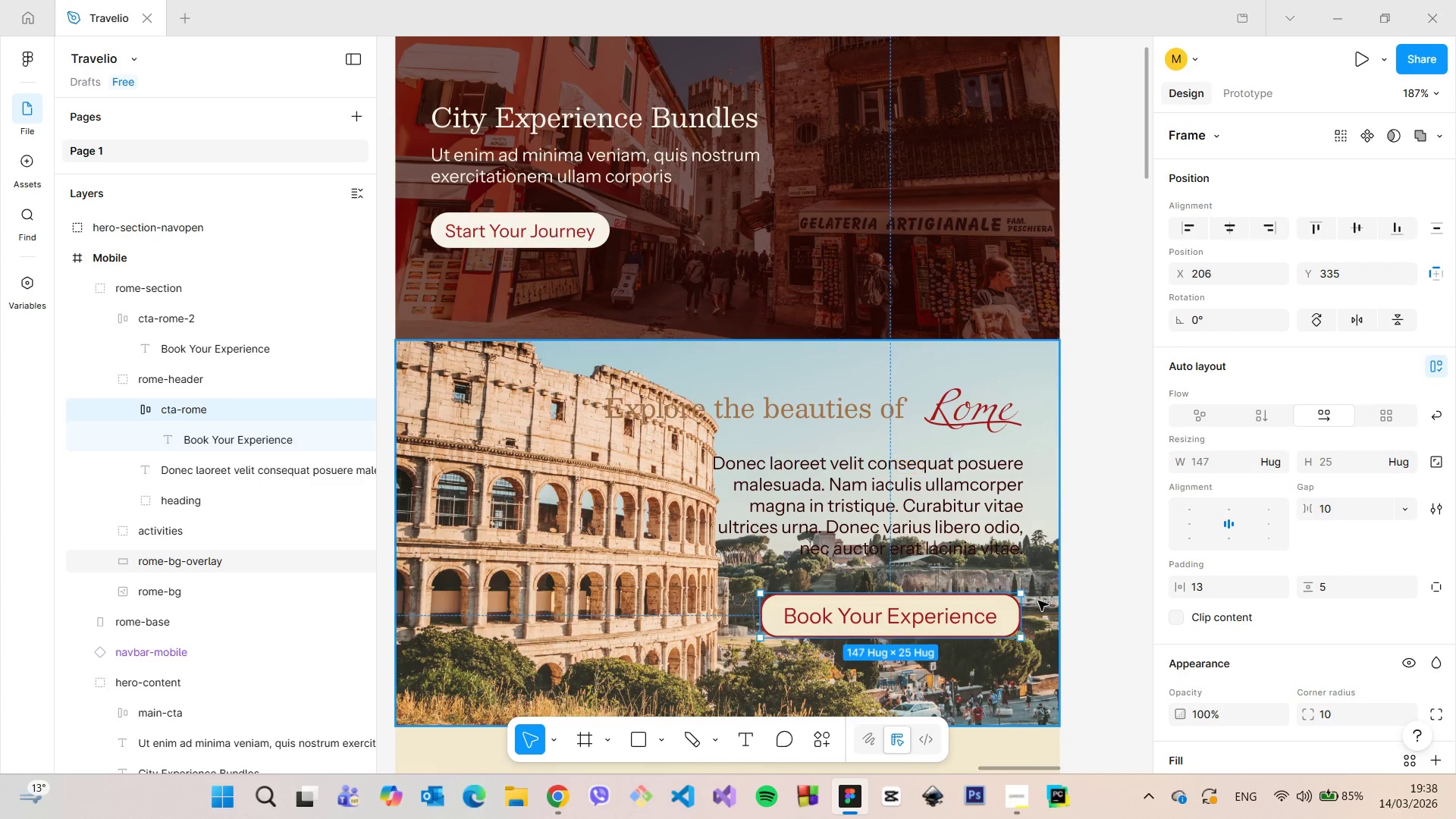 
key(Alt+AltLeft)
 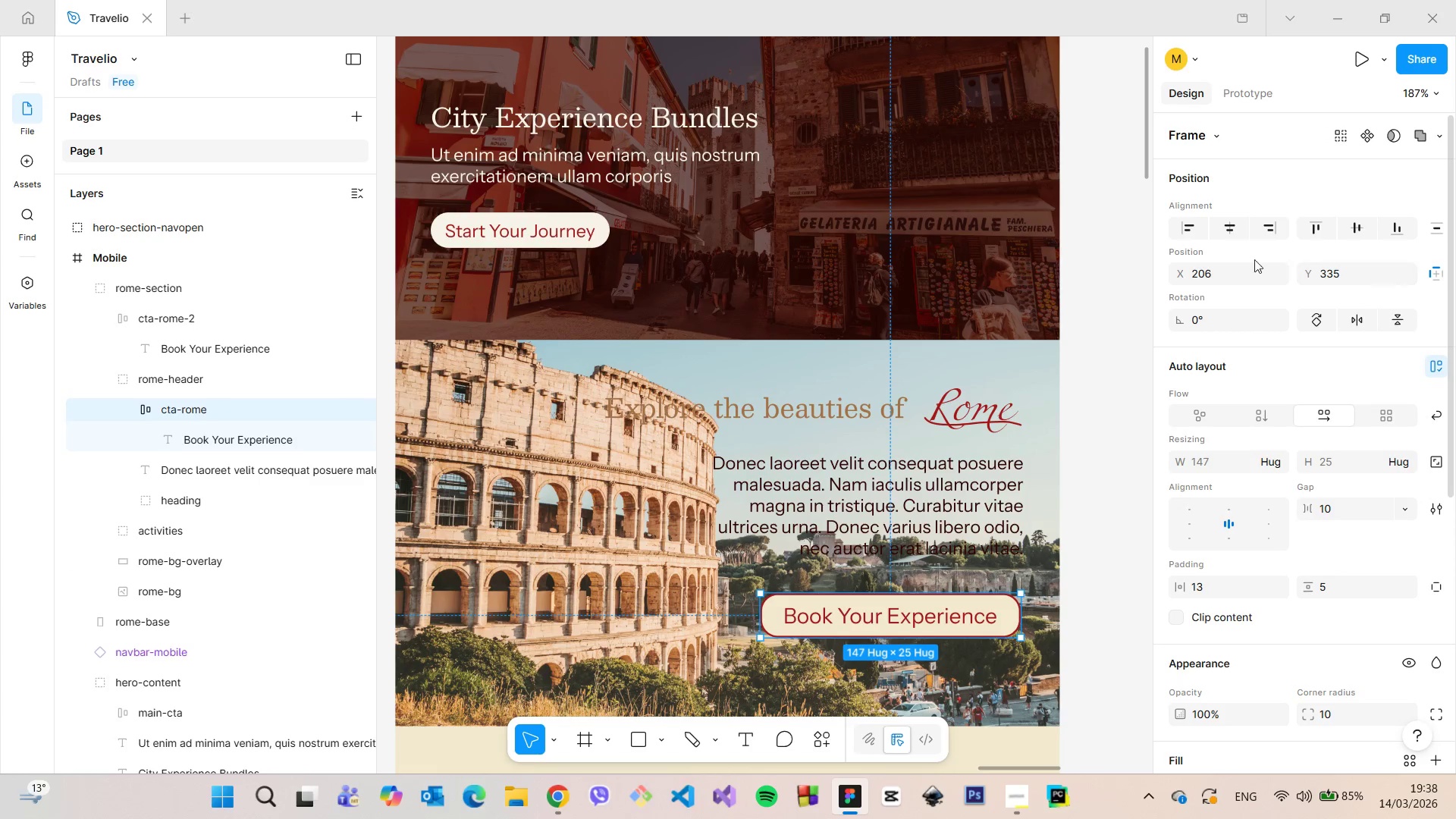 
left_click([1228, 278])
 